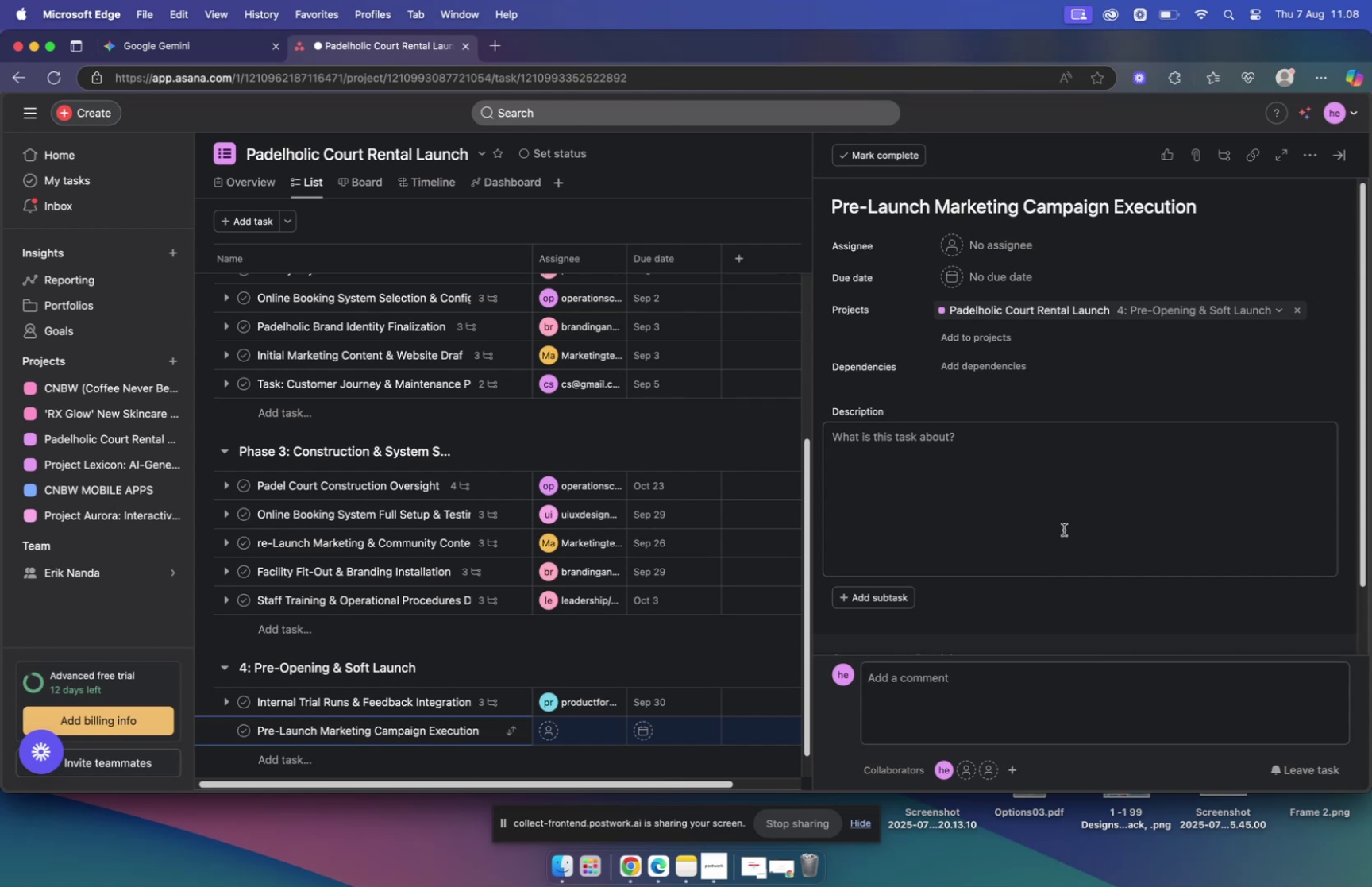 
mouse_move([996, 280])
 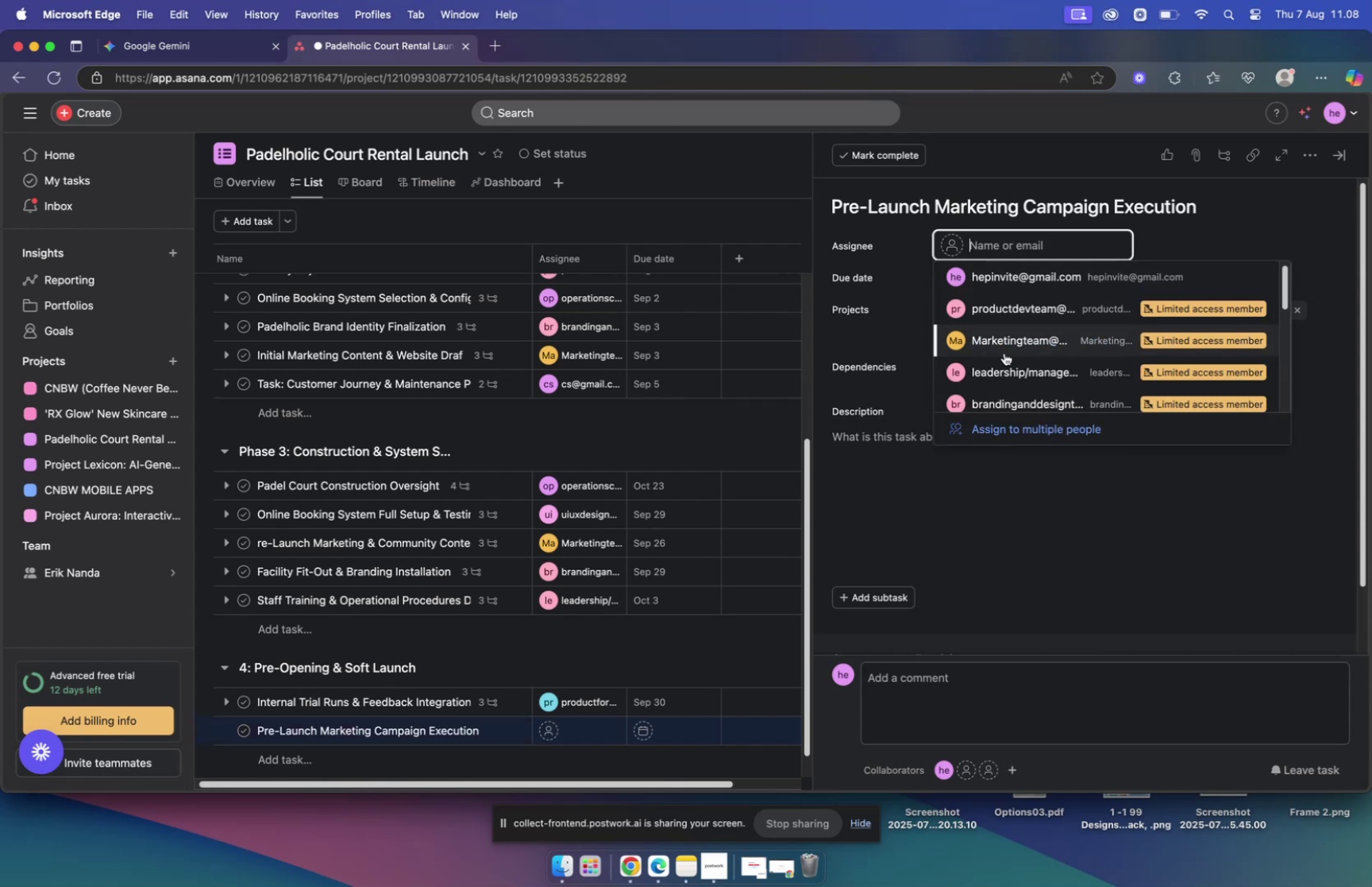 
left_click([1004, 340])
 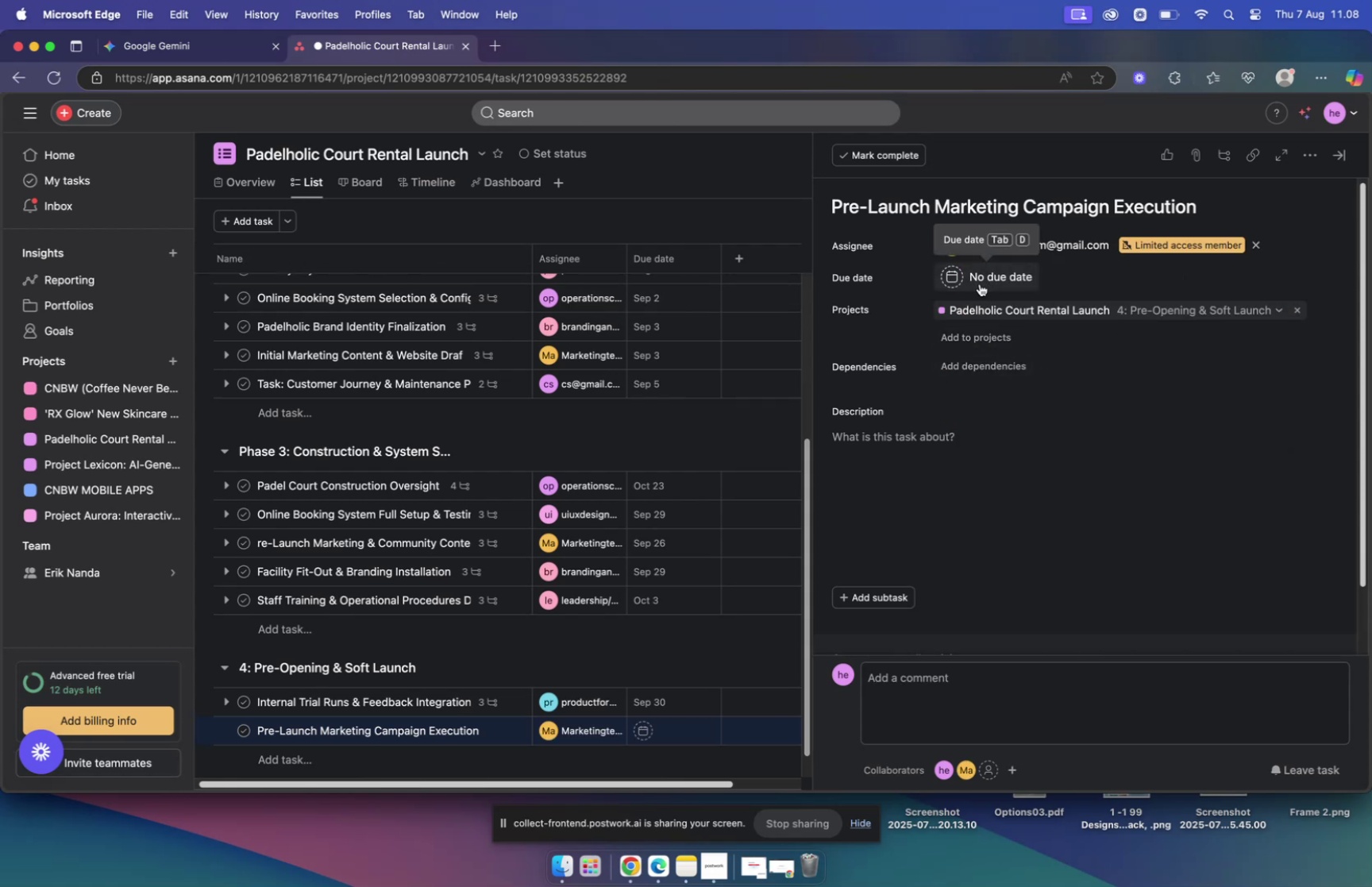 
mouse_move([995, 295])
 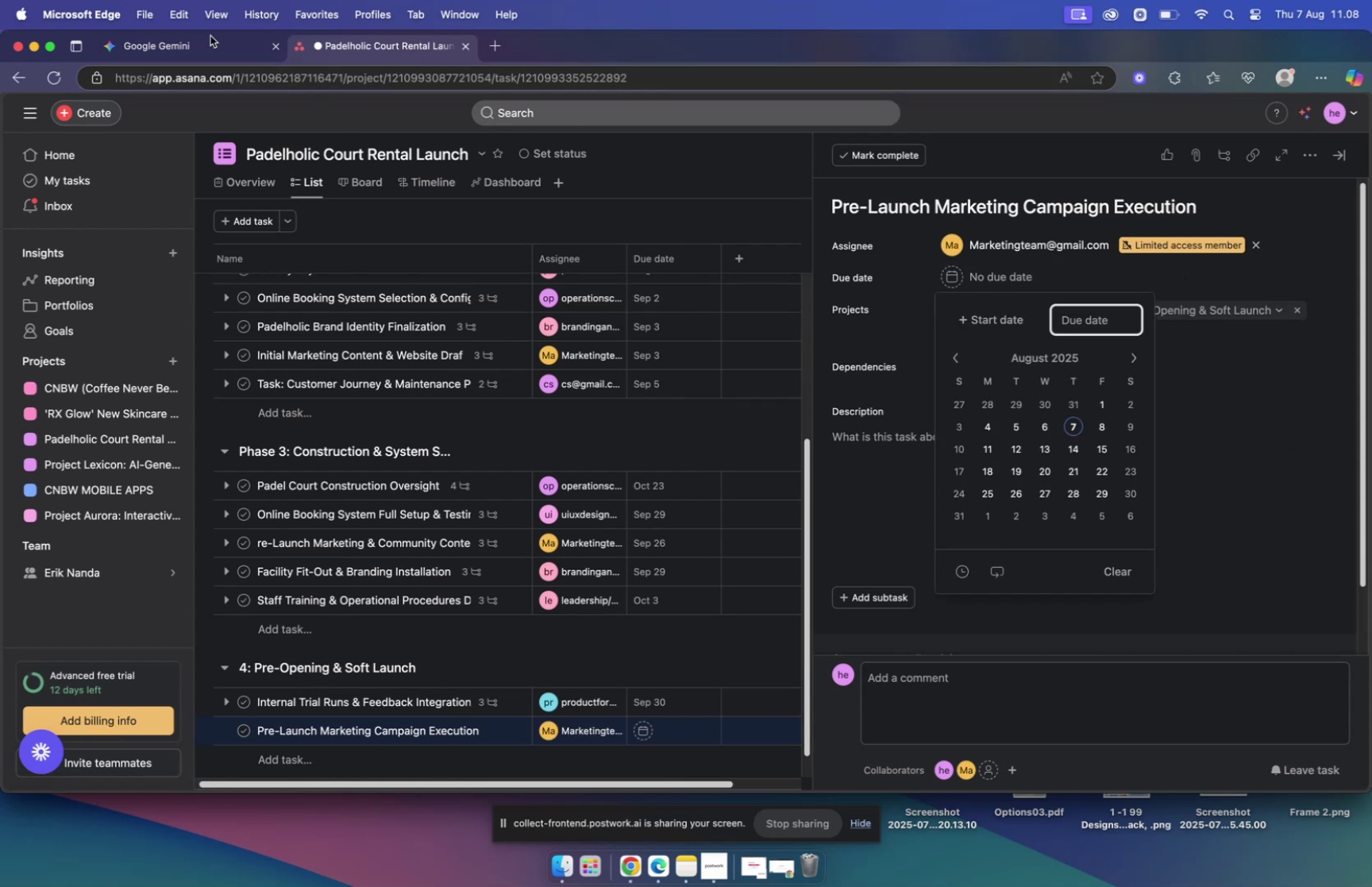 
left_click([207, 48])
 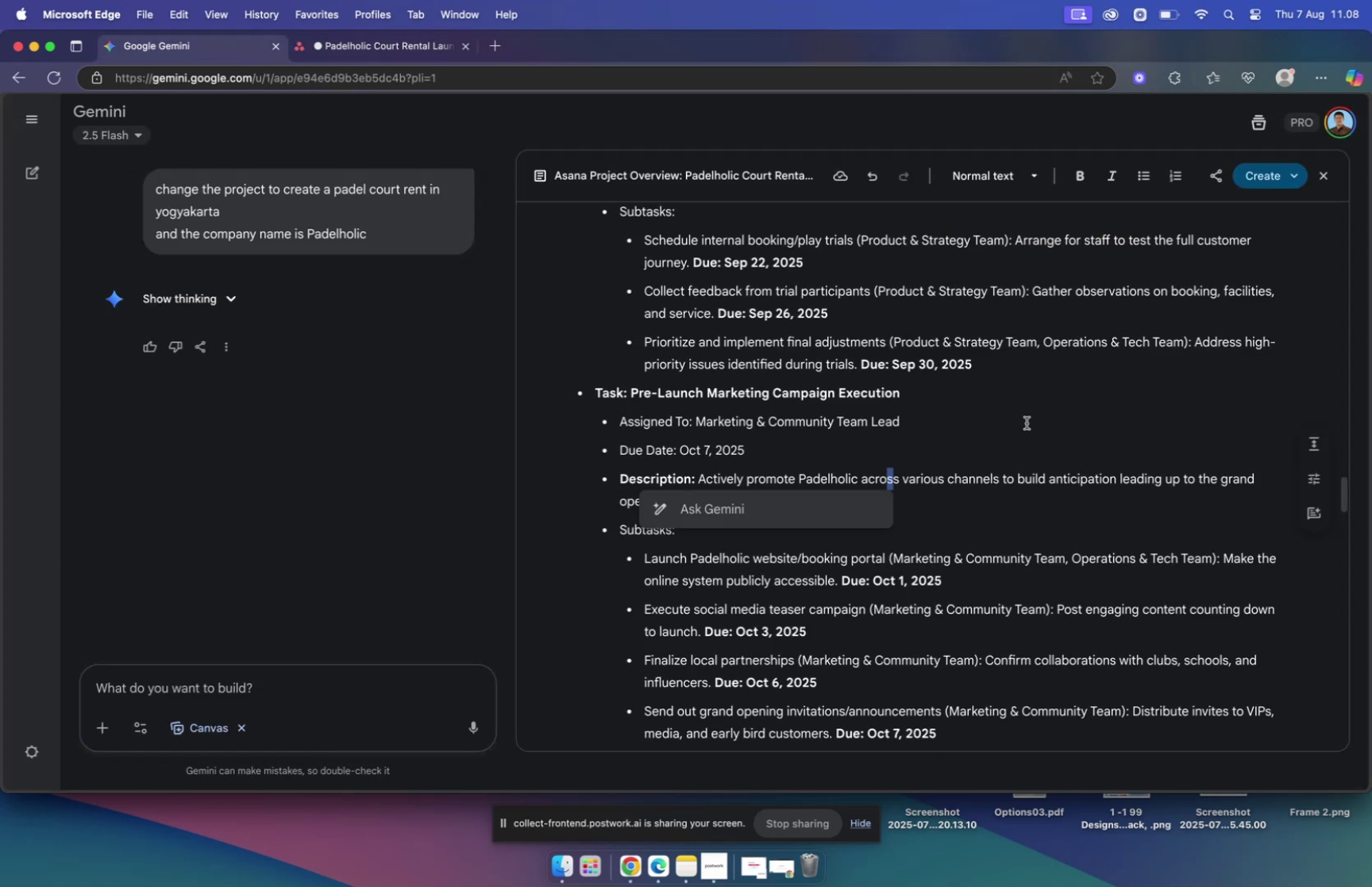 
left_click([1003, 422])
 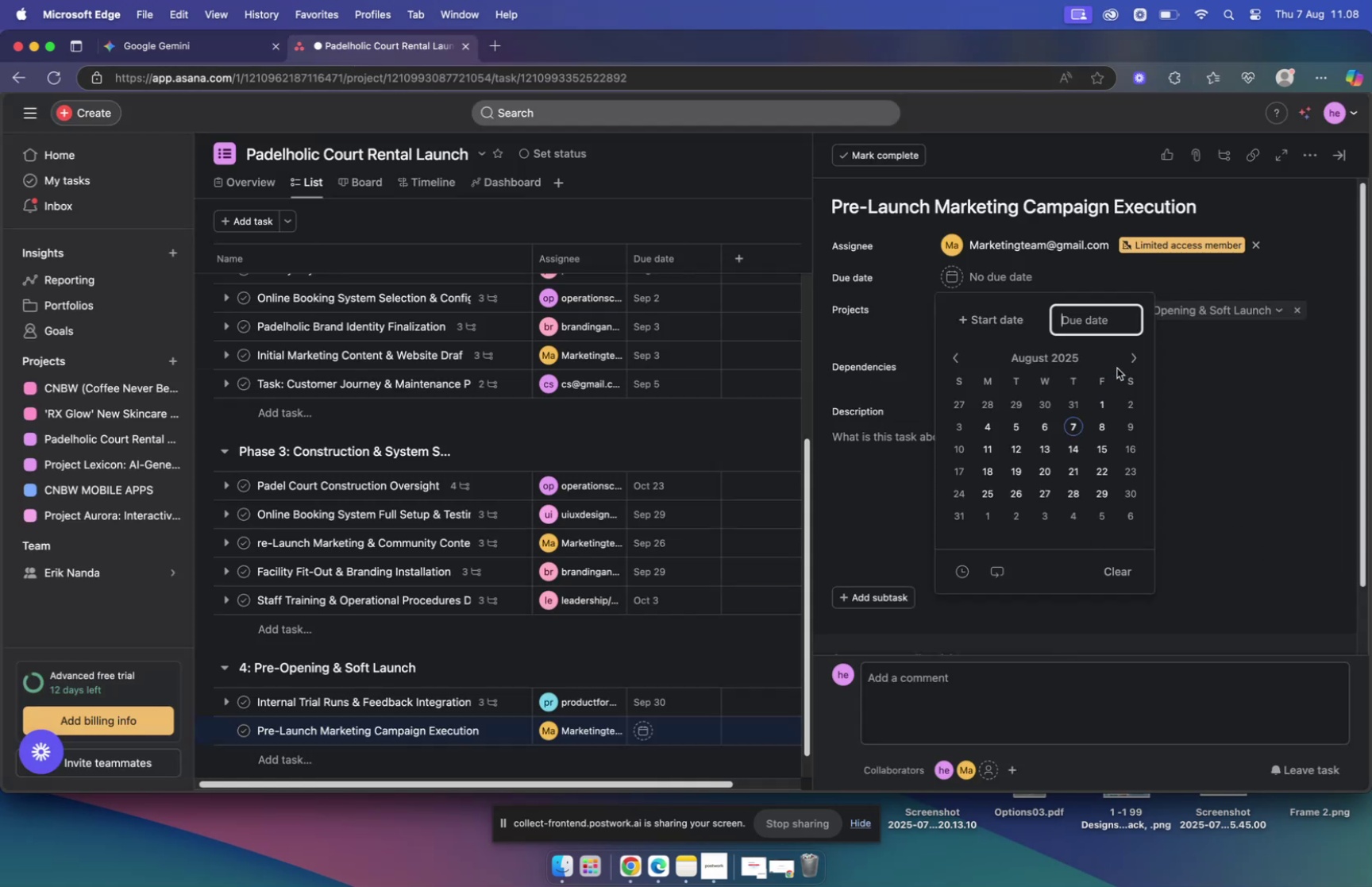 
double_click([1127, 359])
 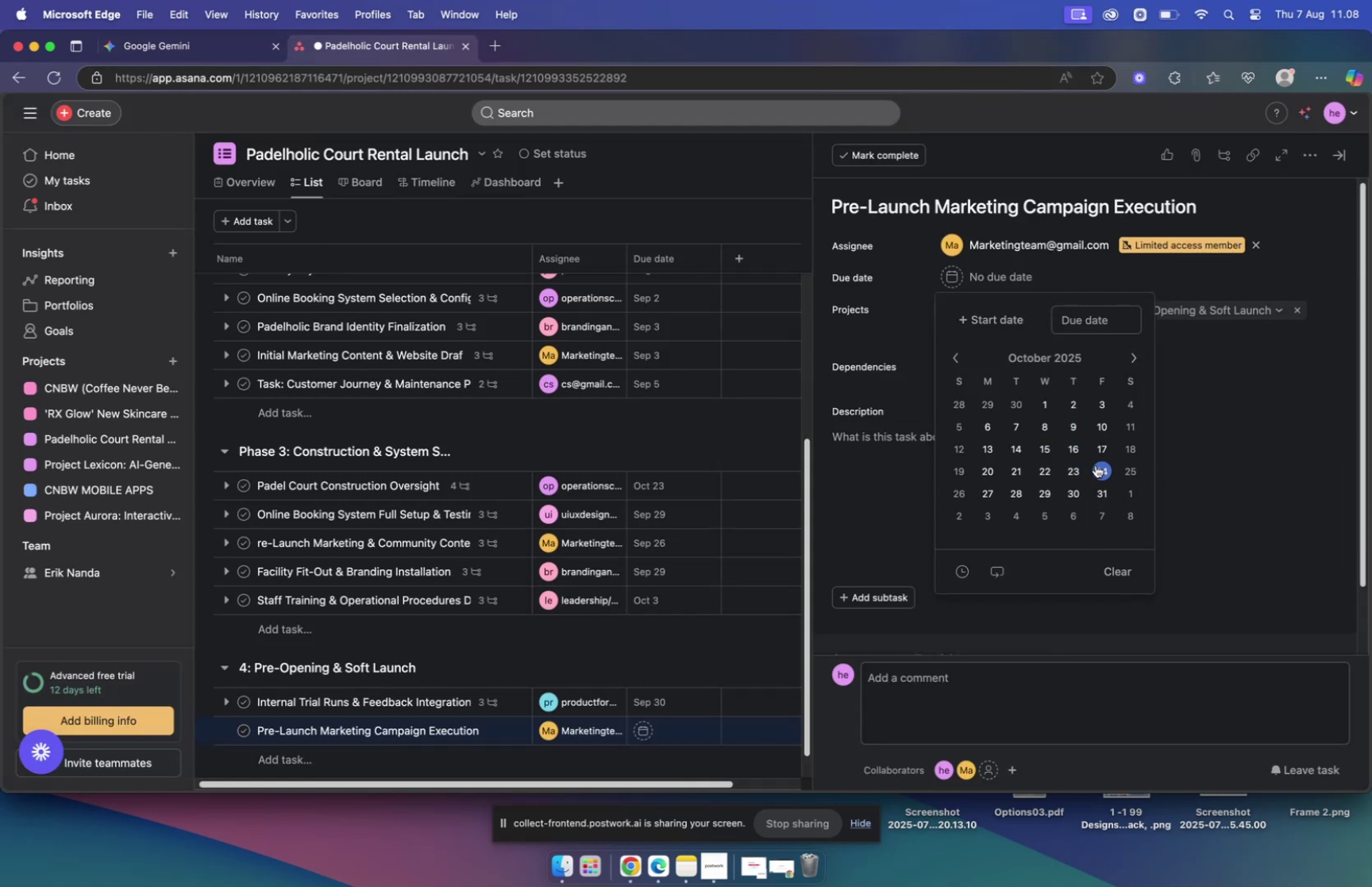 
left_click([1022, 426])
 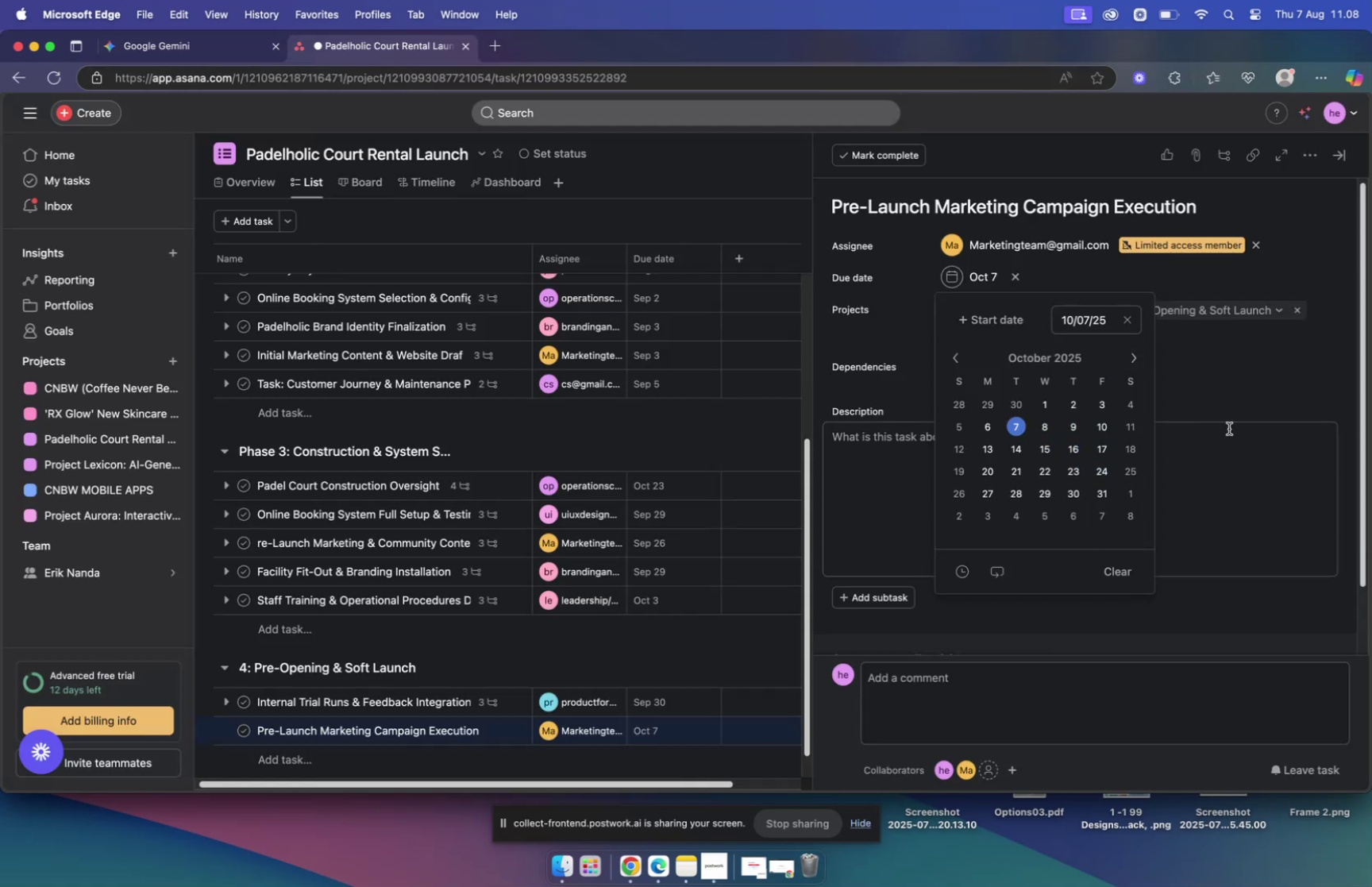 
left_click([1229, 428])
 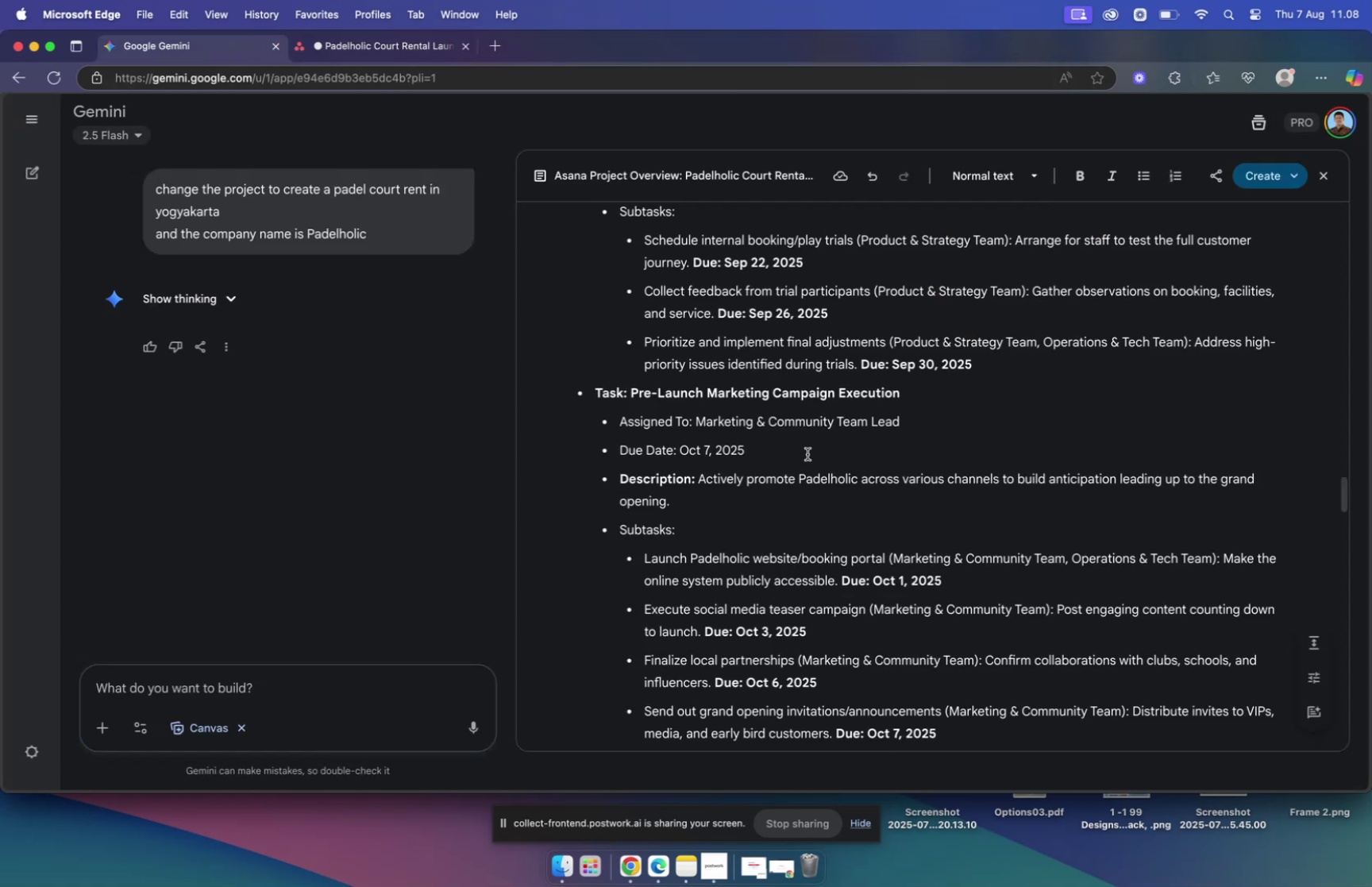 
wait(6.25)
 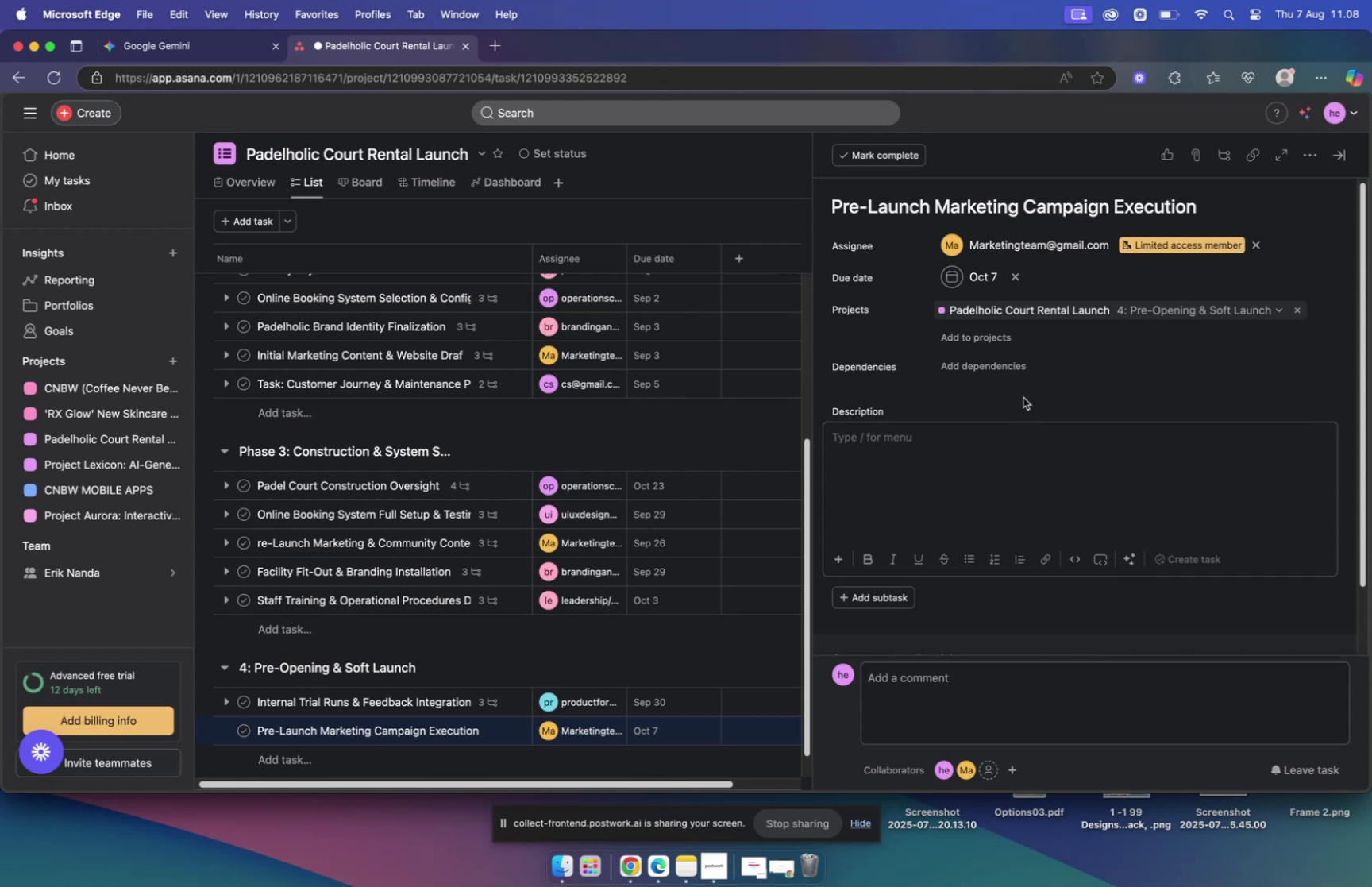 
left_click_drag(start_coordinate=[699, 480], to_coordinate=[1235, 496])
 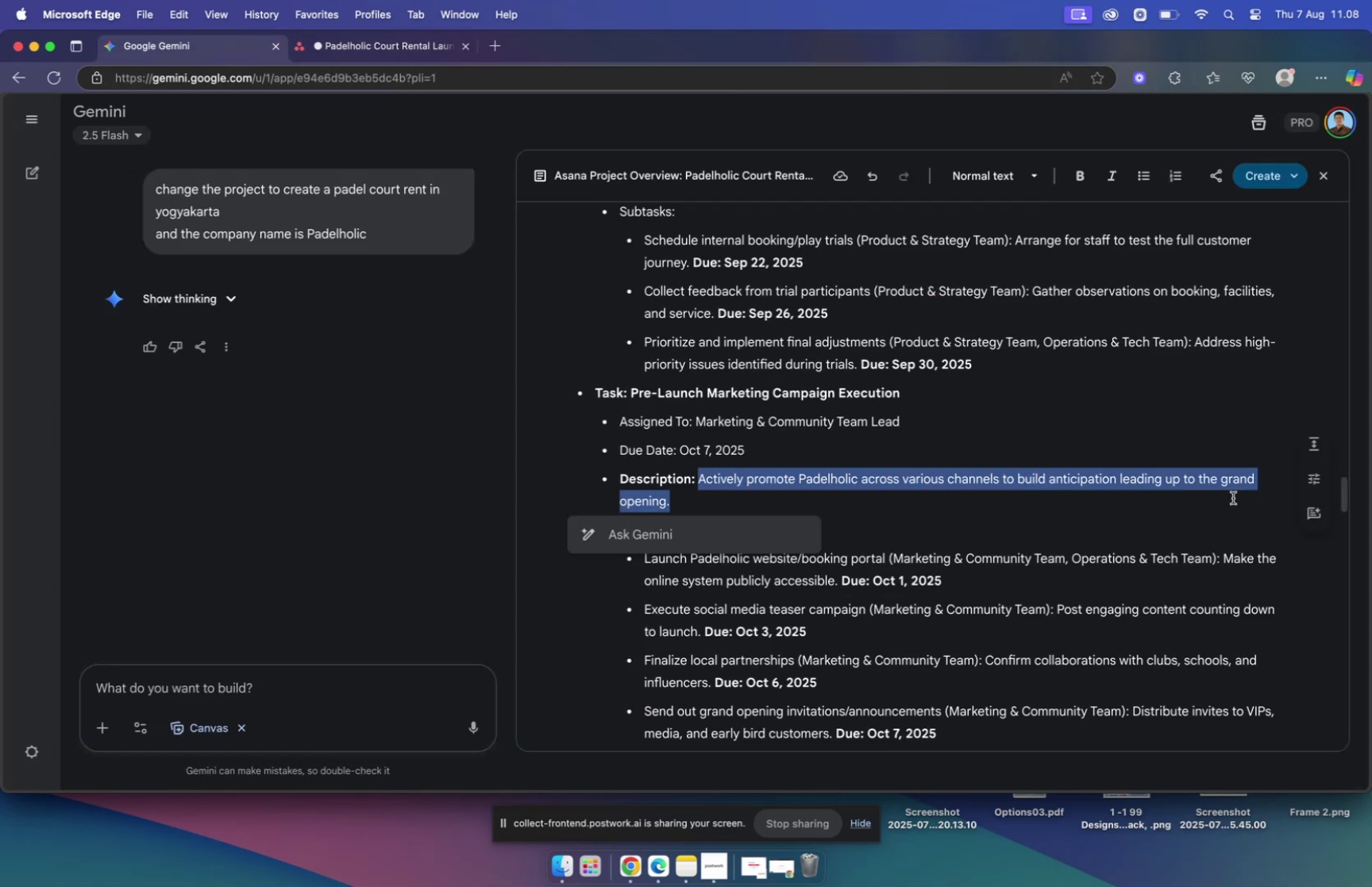 
key(Meta+C)
 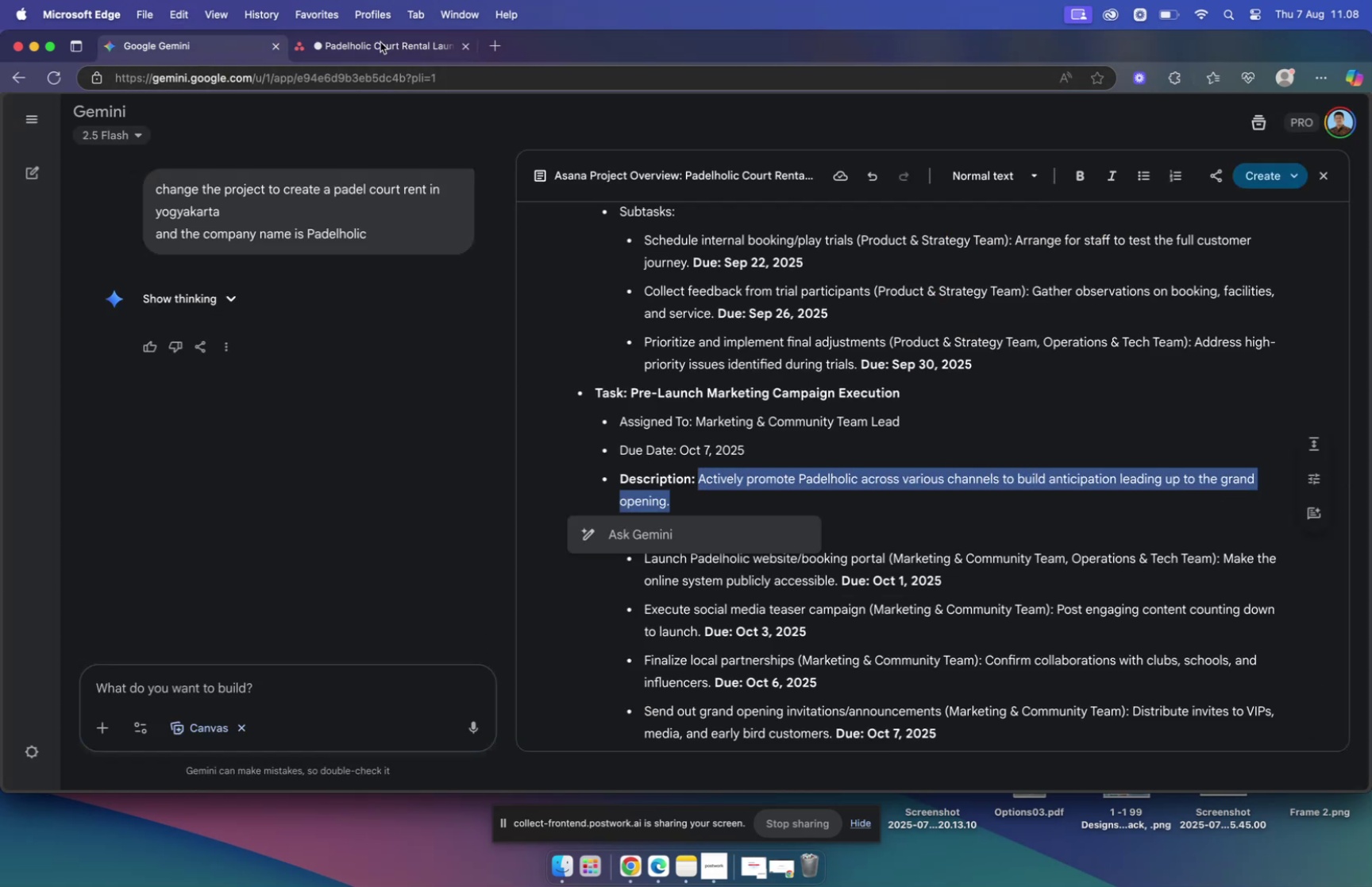 
left_click([390, 39])
 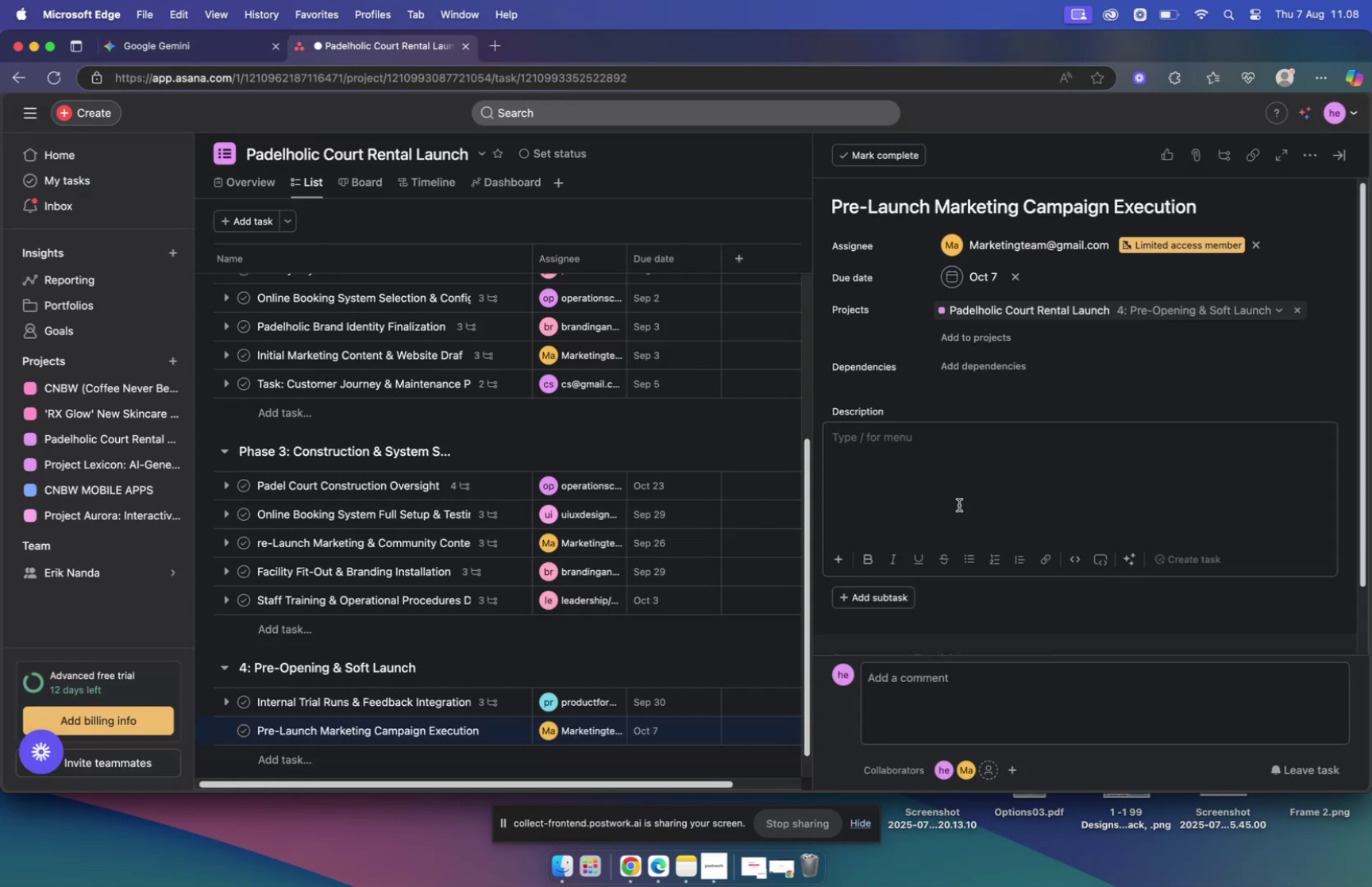 
key(Meta+V)
 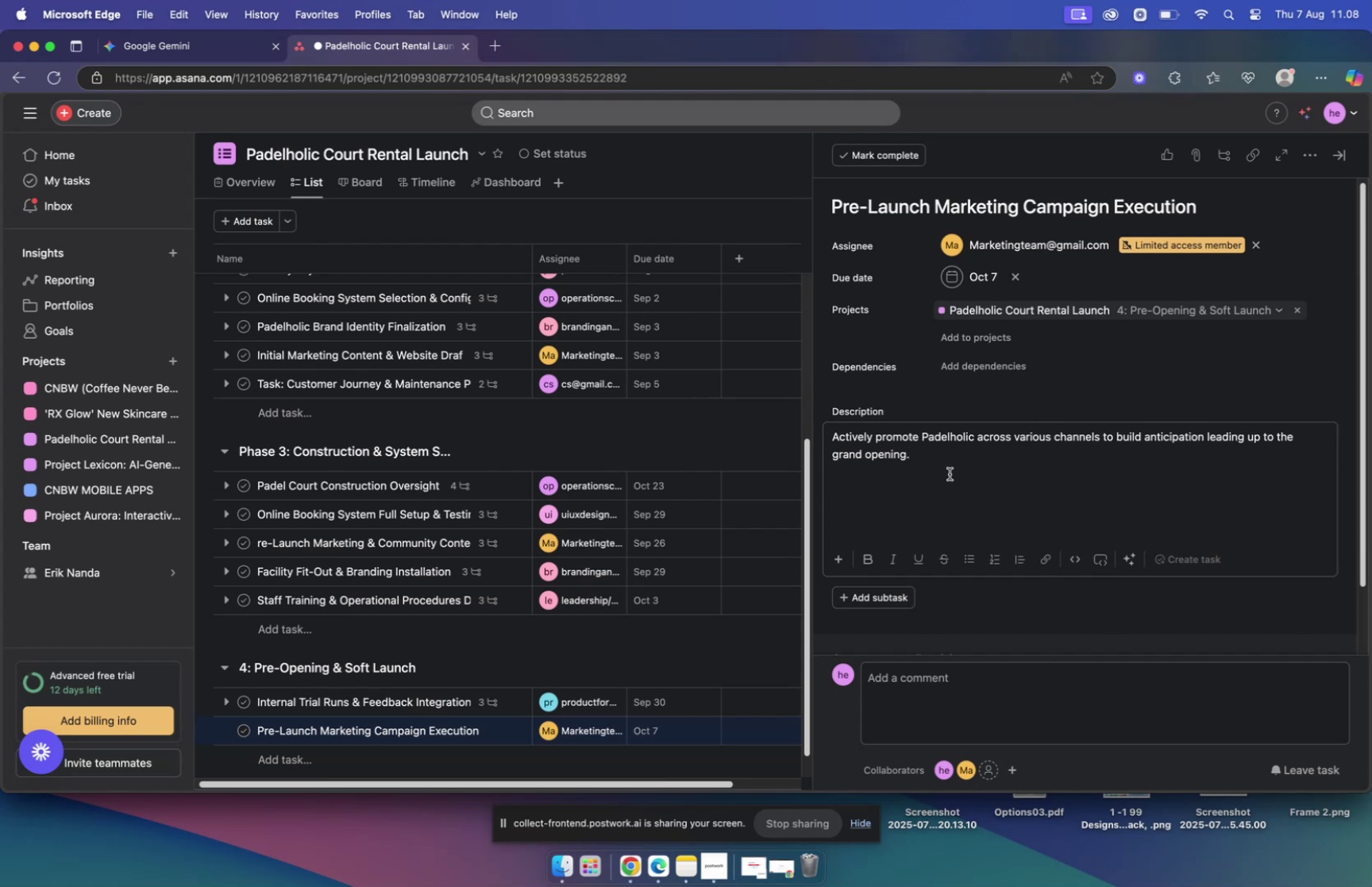 
scroll: coordinate [942, 456], scroll_direction: down, amount: 5.0
 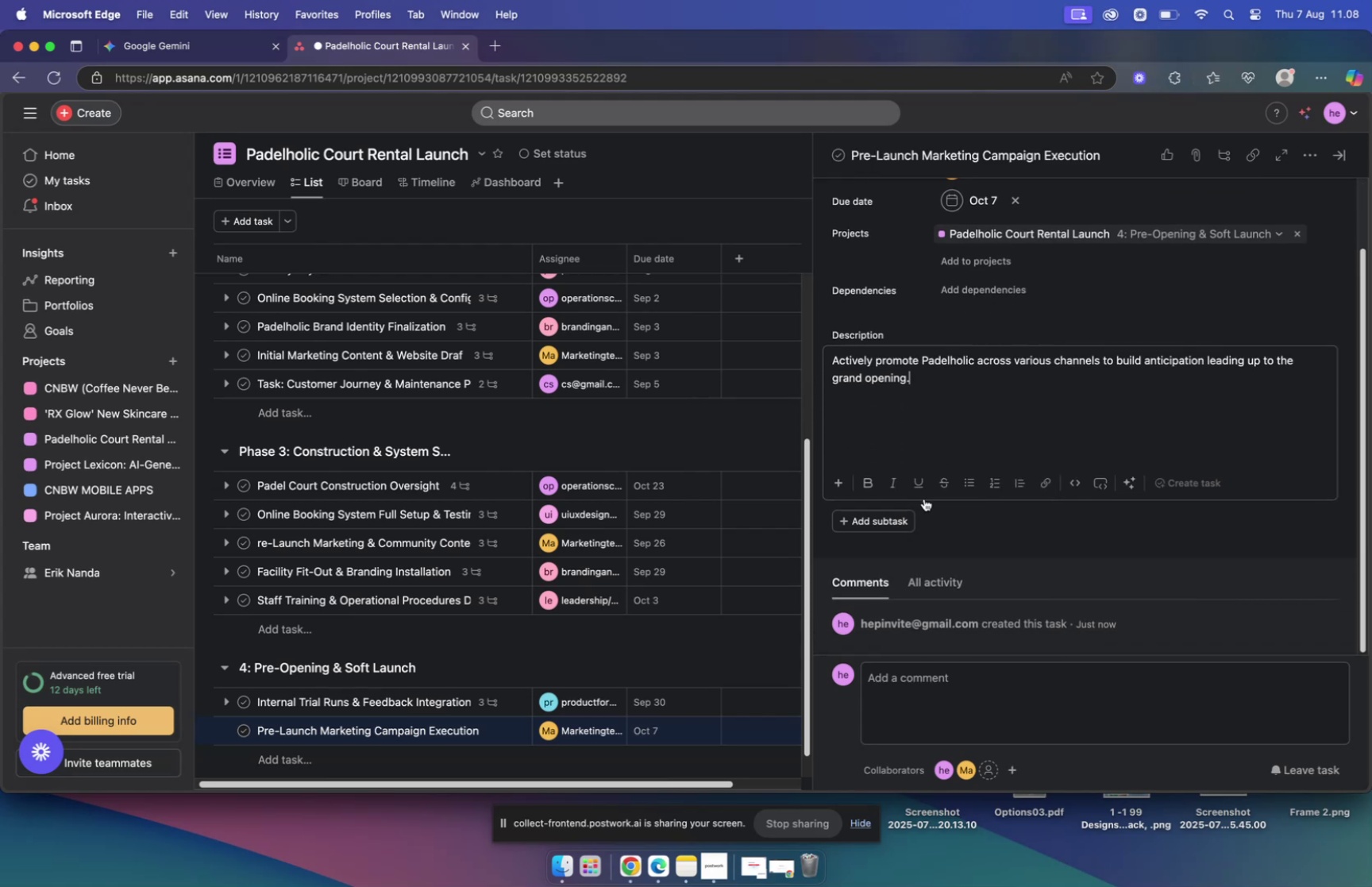 
mouse_move([900, 522])
 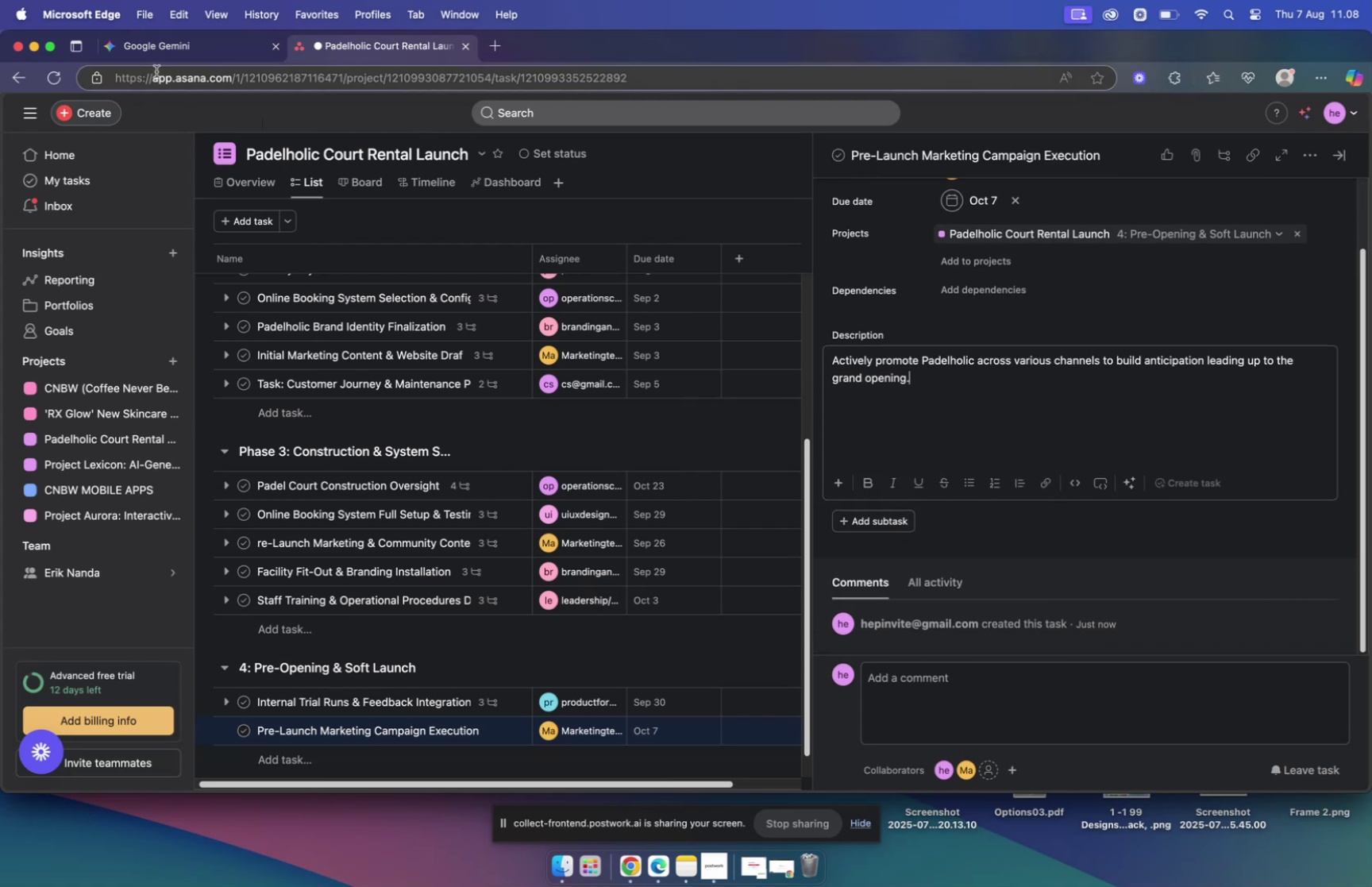 
left_click([161, 52])
 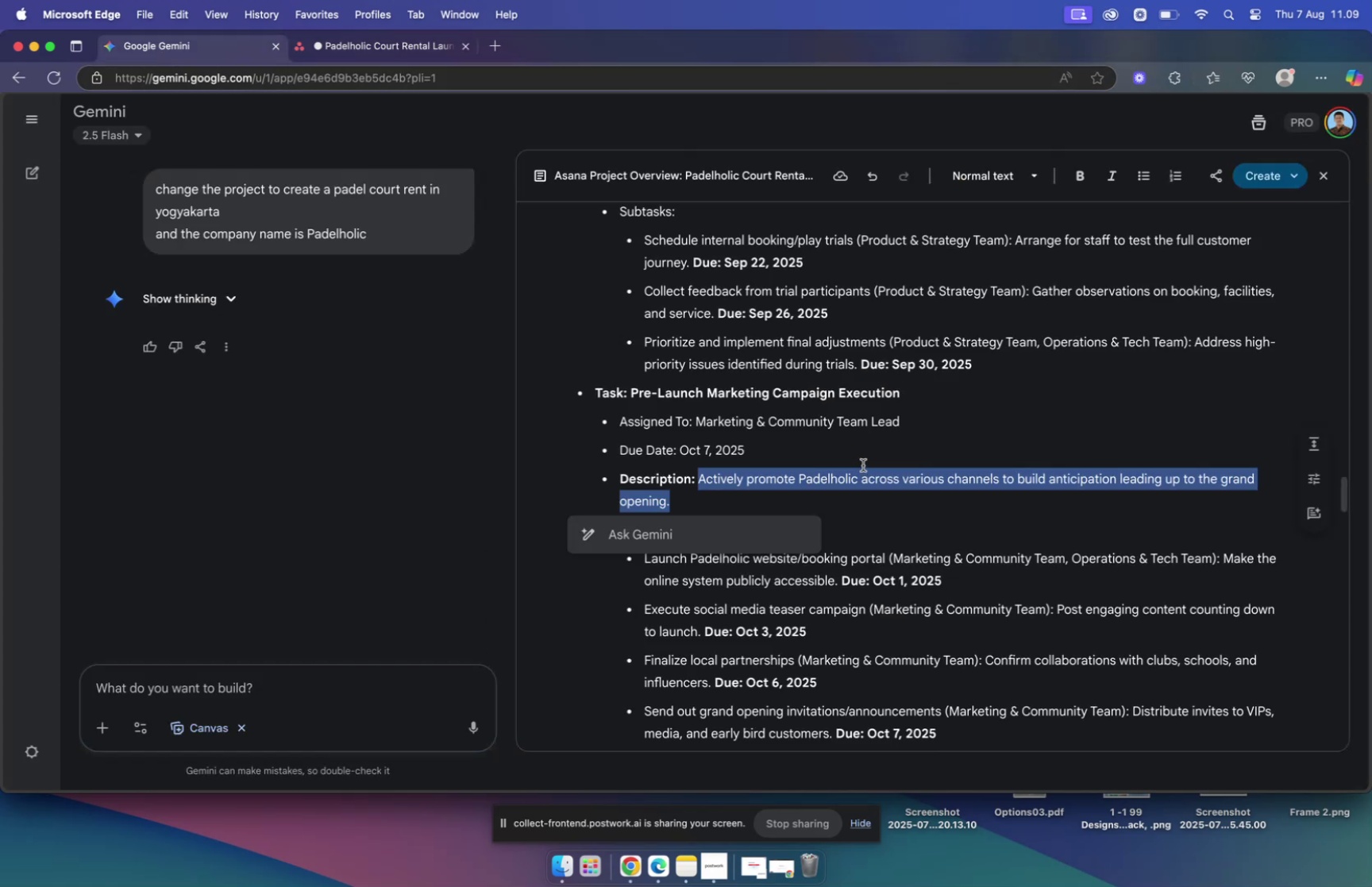 
scroll: coordinate [847, 434], scroll_direction: down, amount: 3.0
 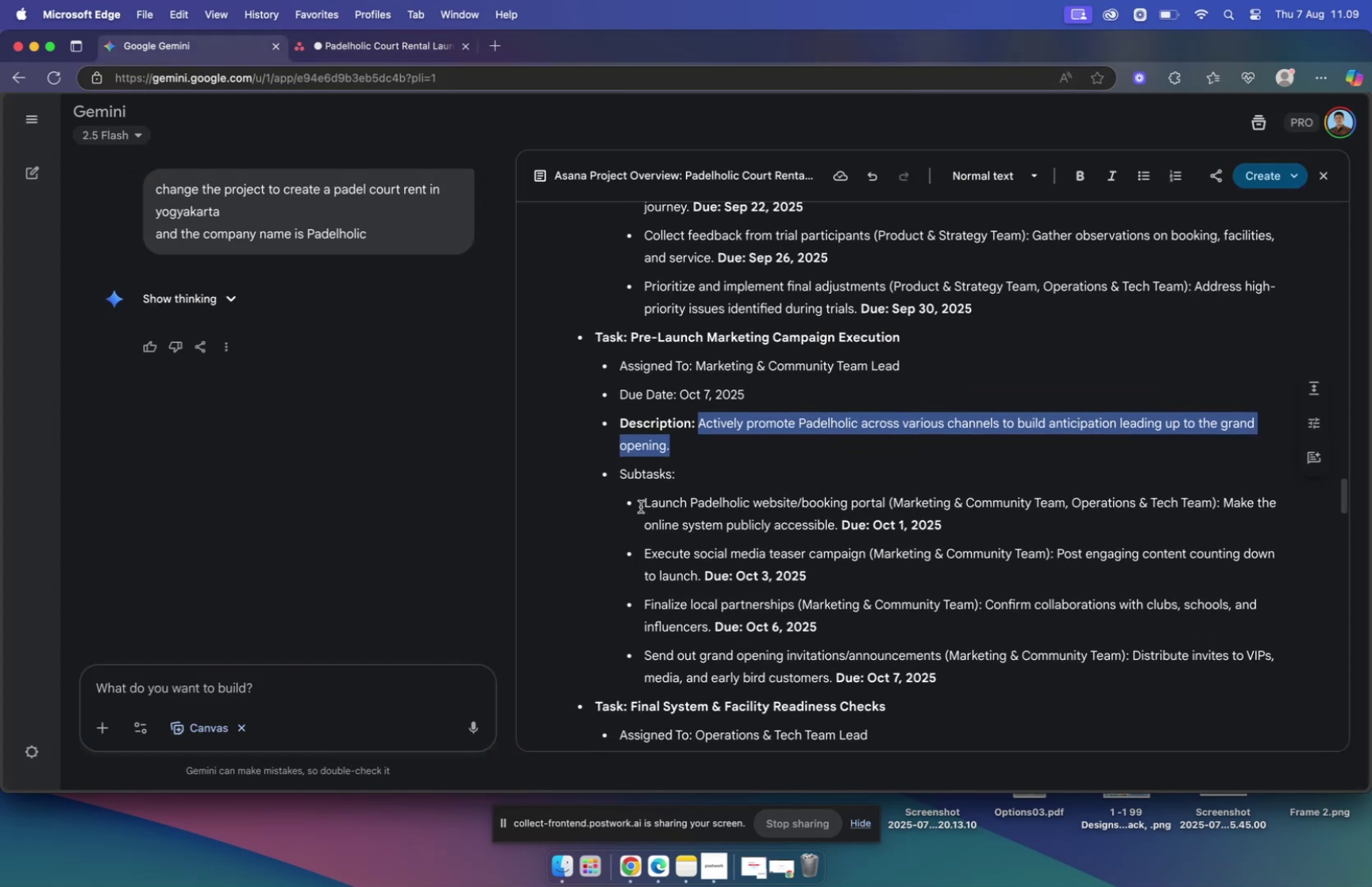 
left_click_drag(start_coordinate=[642, 503], to_coordinate=[886, 510])
 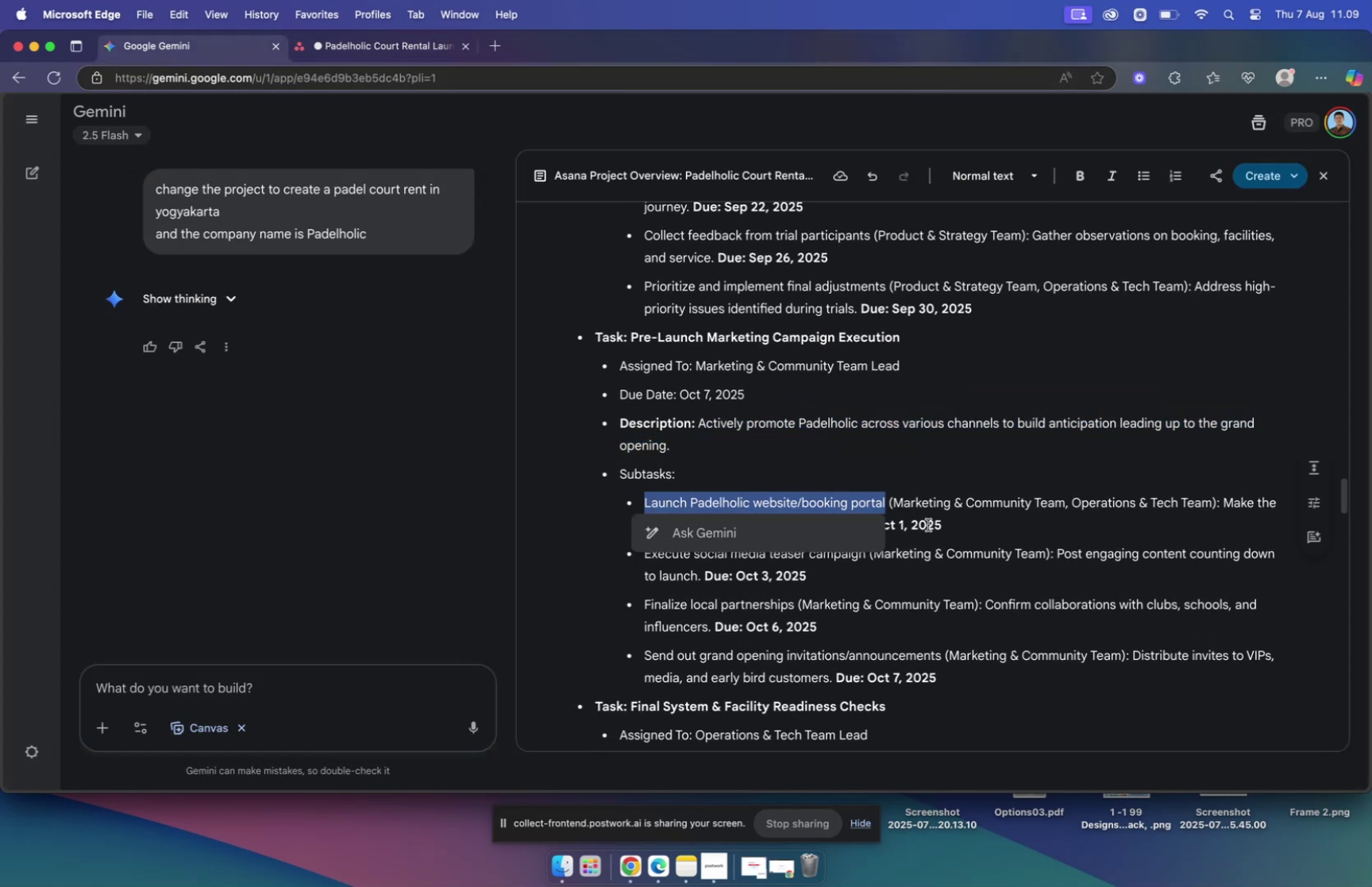 
key(Meta+C)
 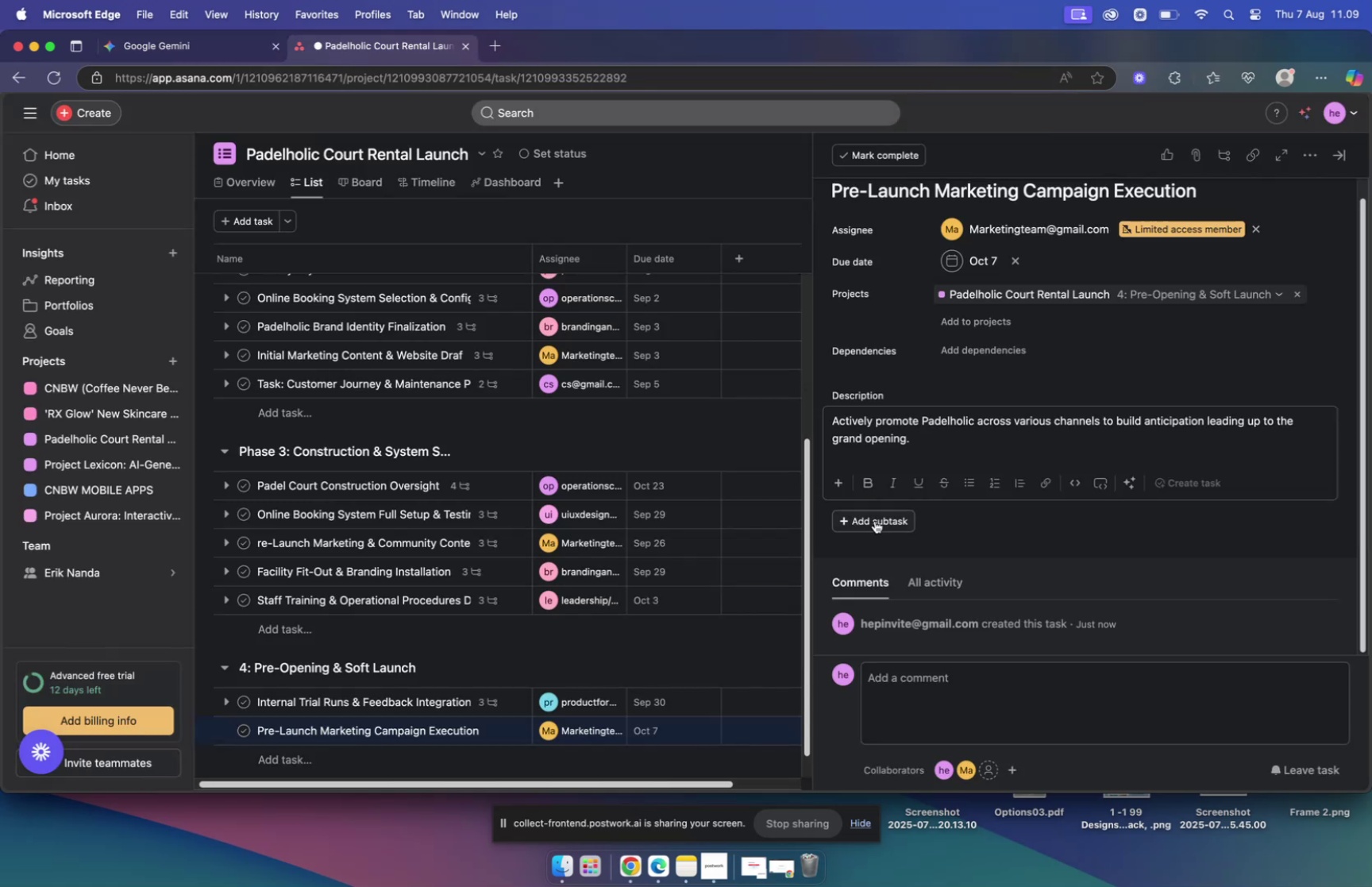 
left_click([841, 517])
 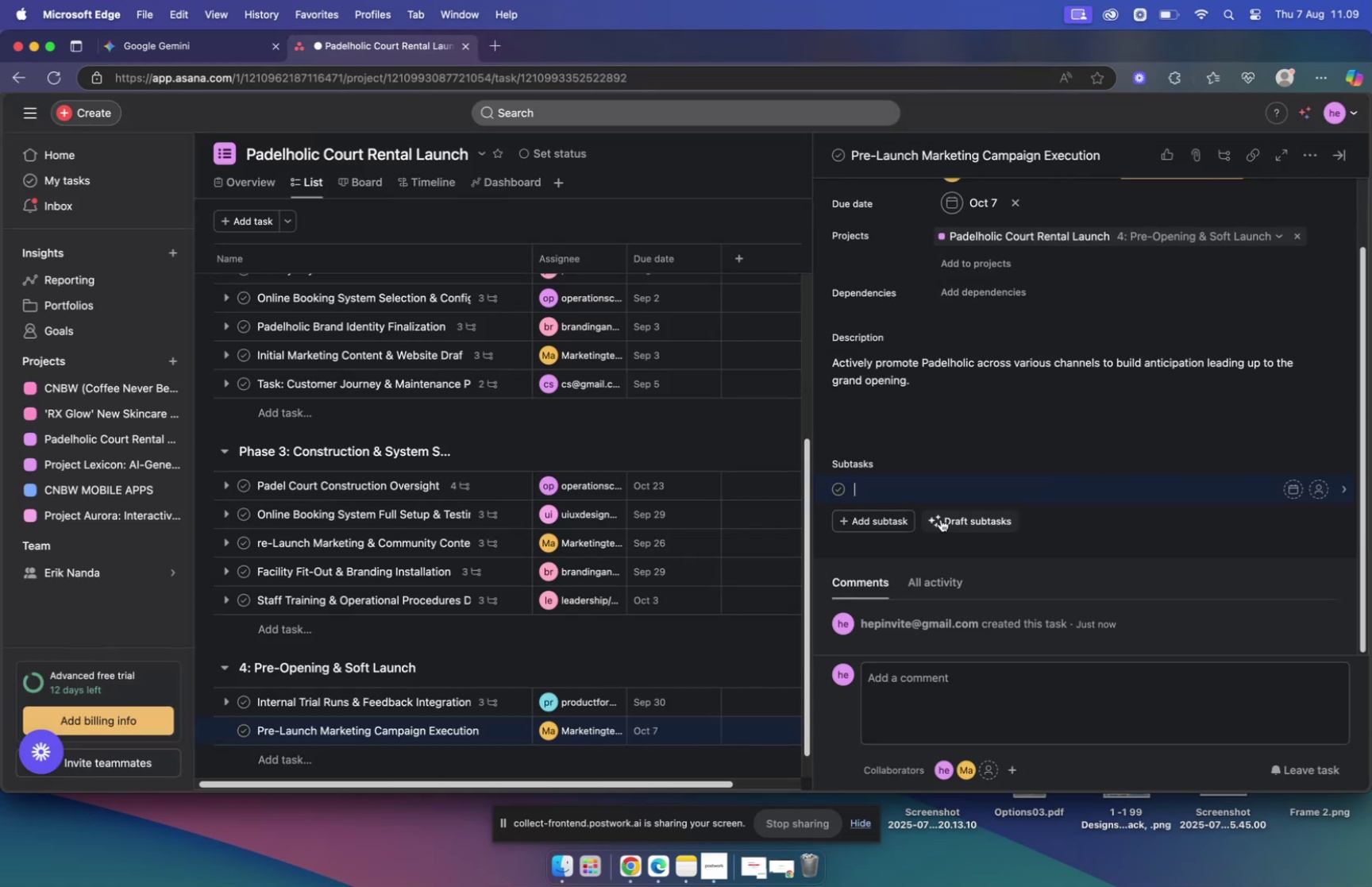 
key(Meta+V)
 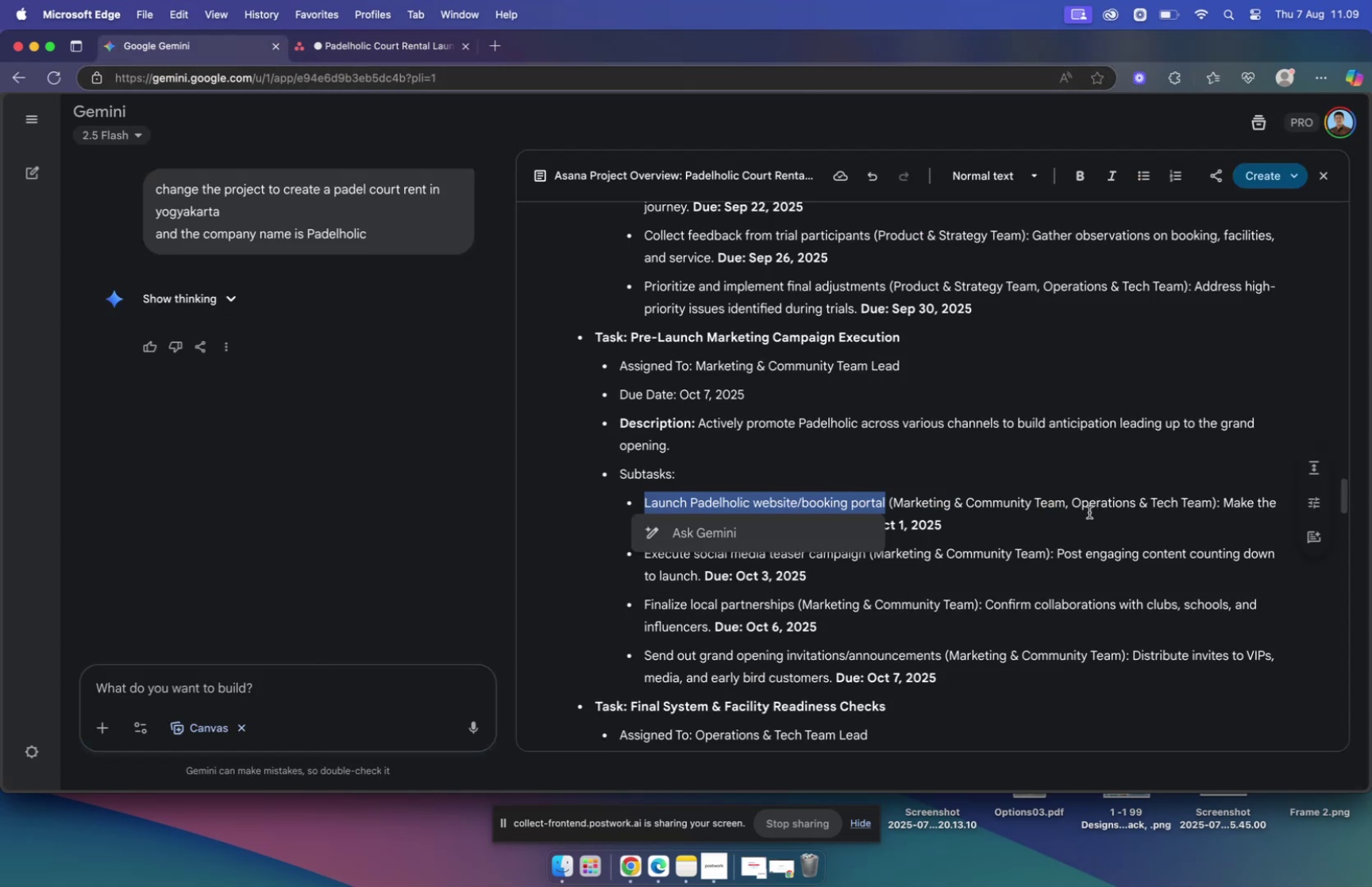 
wait(5.88)
 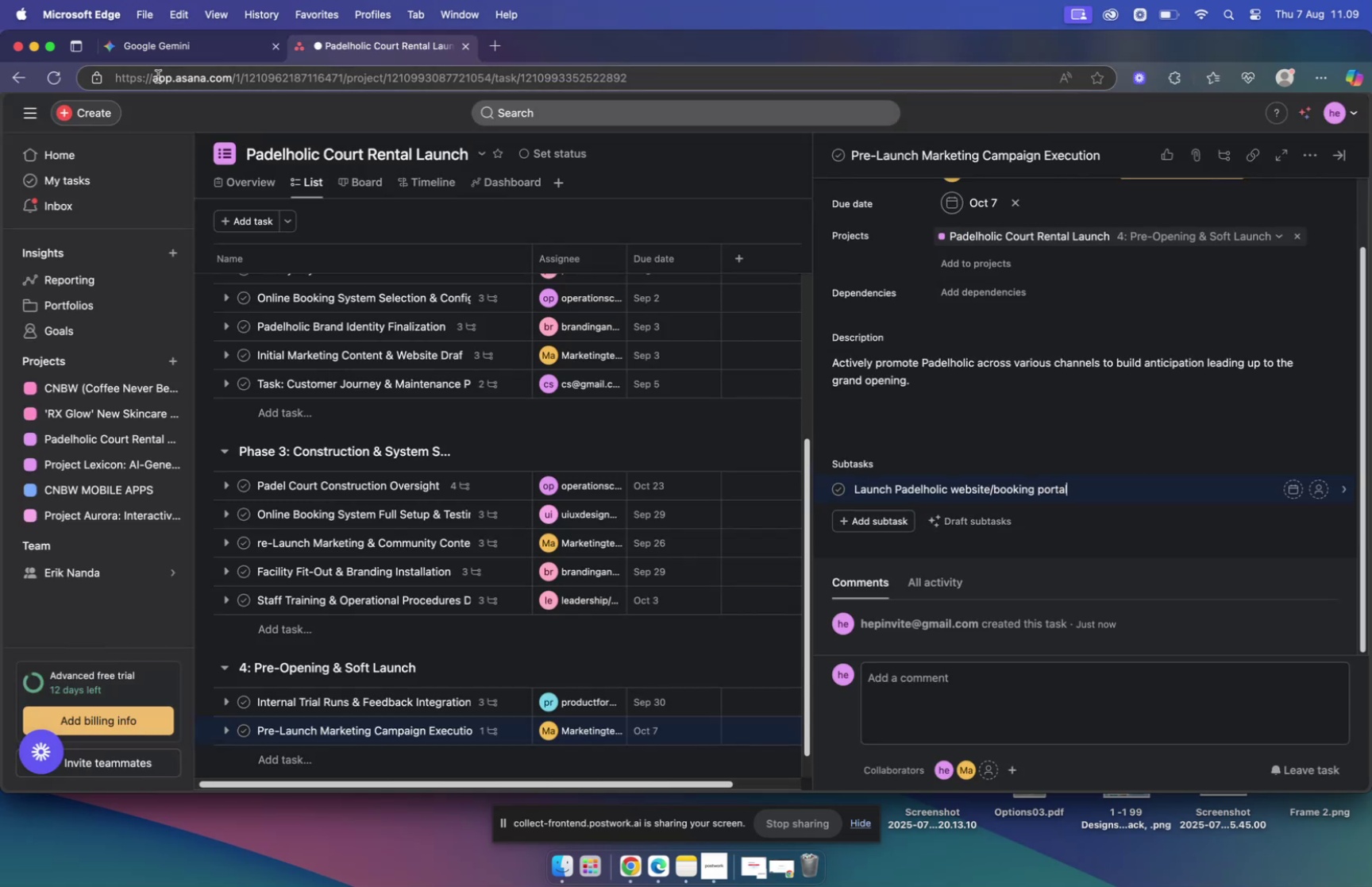 
left_click_drag(start_coordinate=[1226, 503], to_coordinate=[834, 530])
 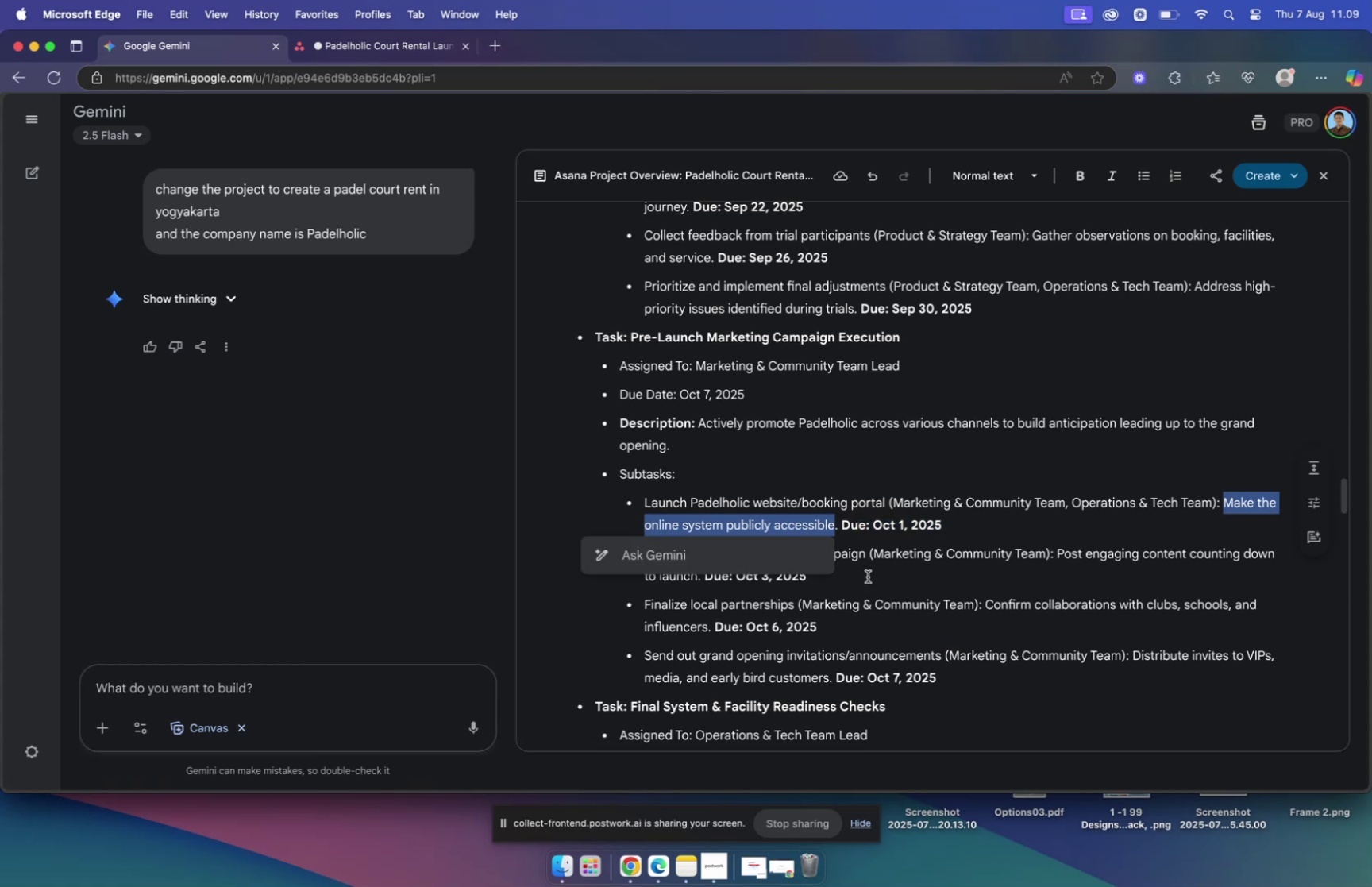 
key(Meta+C)
 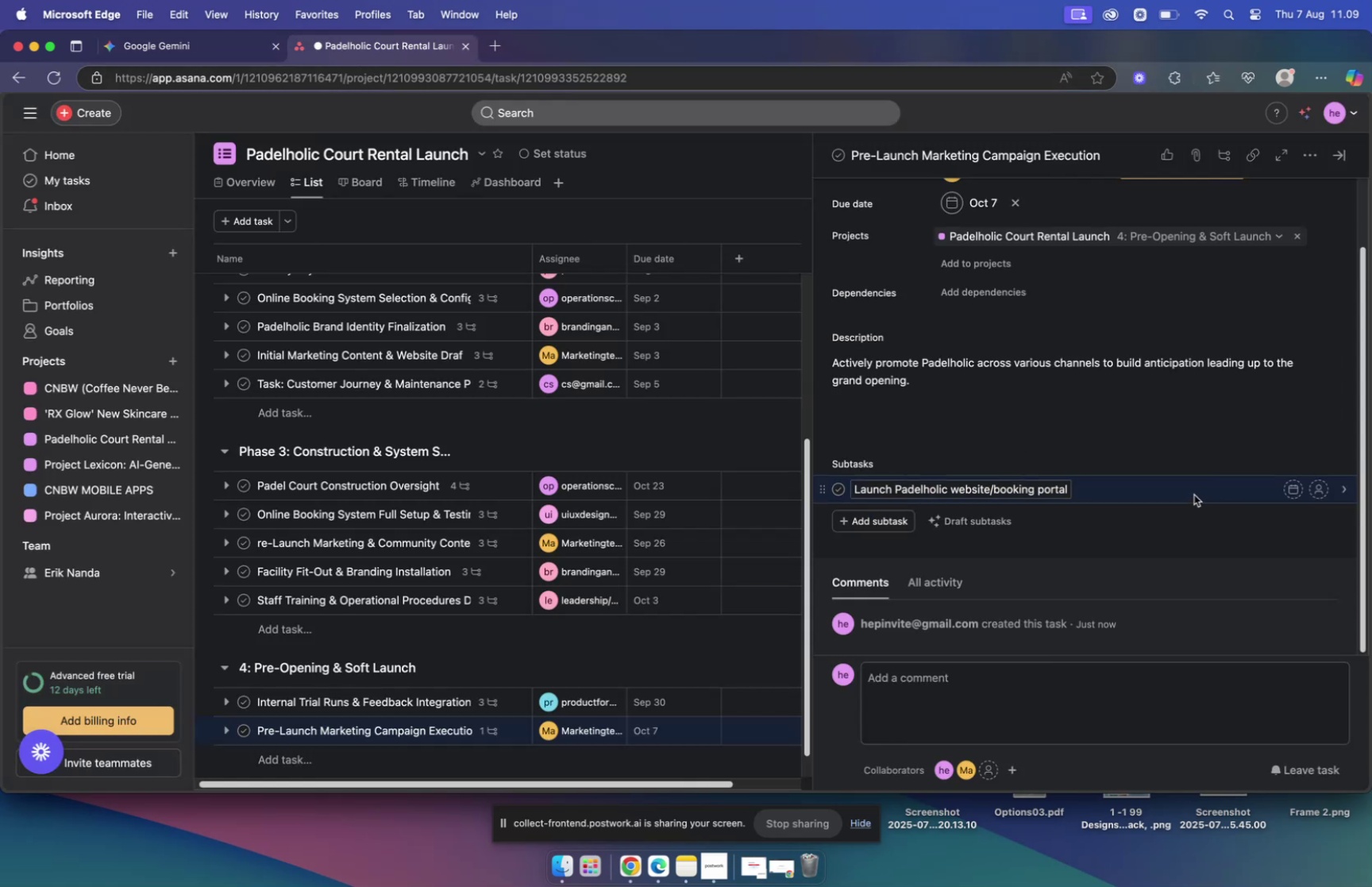 
wait(5.35)
 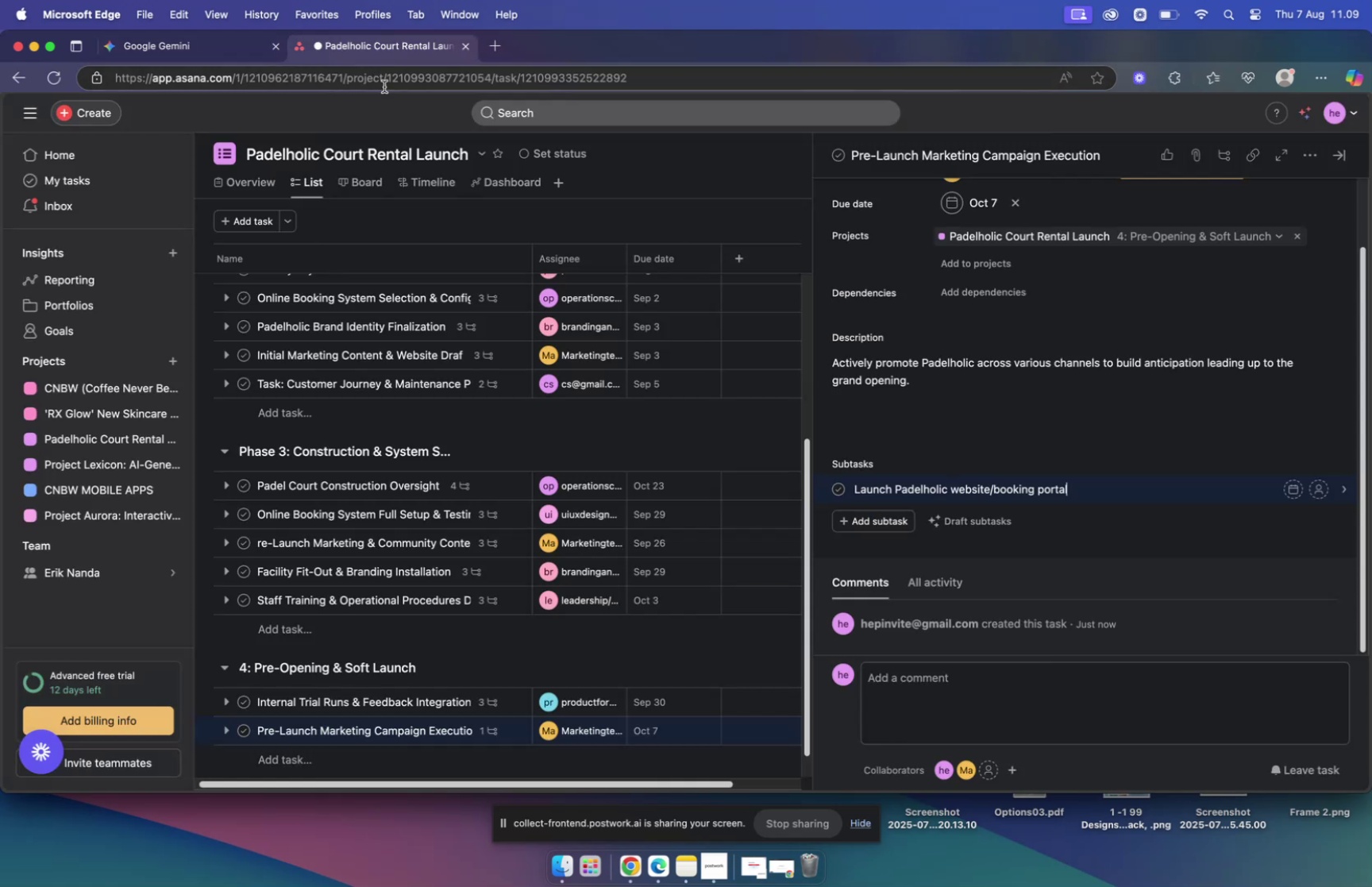 
left_click([1292, 492])
 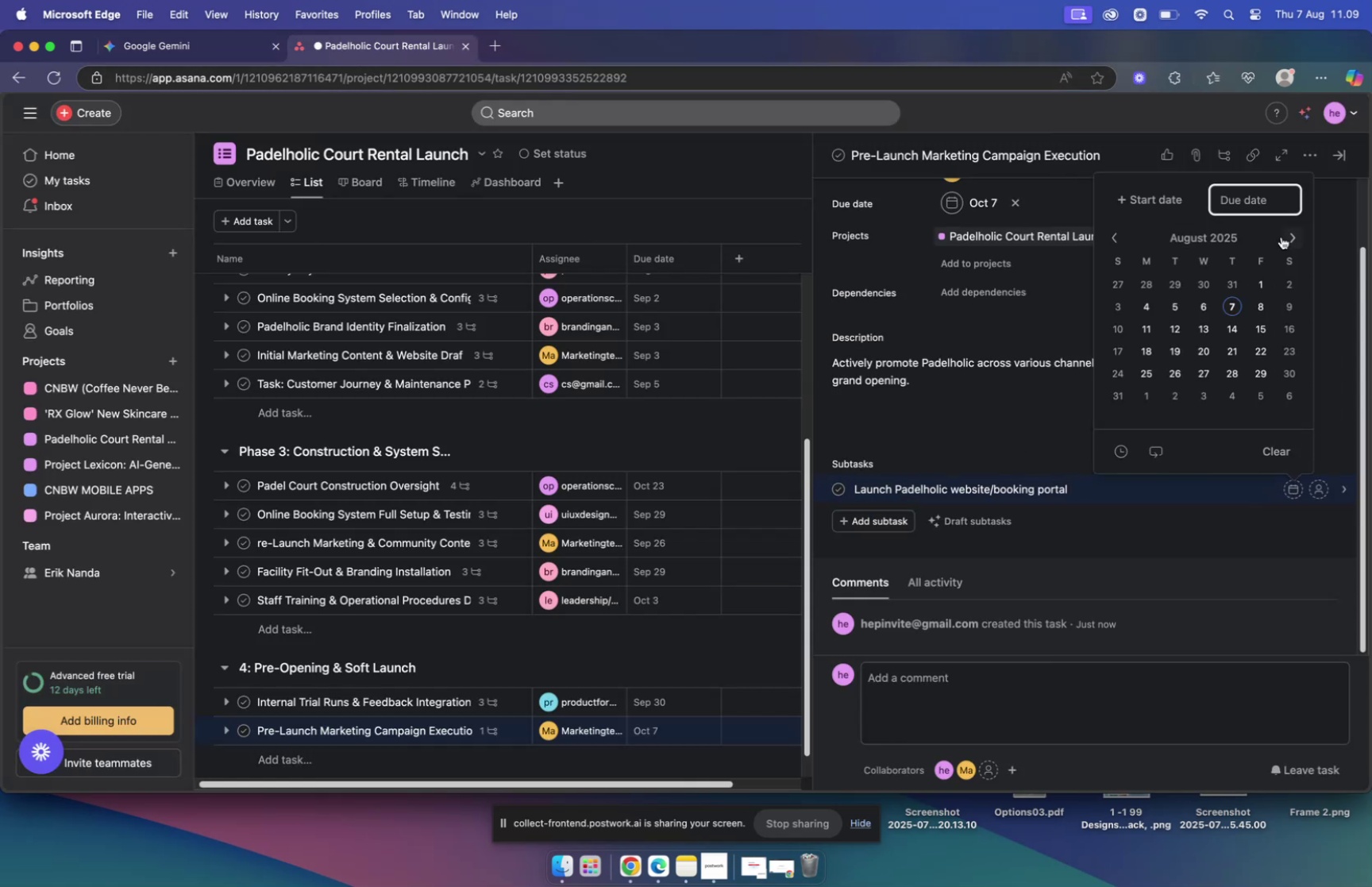 
left_click([1288, 238])
 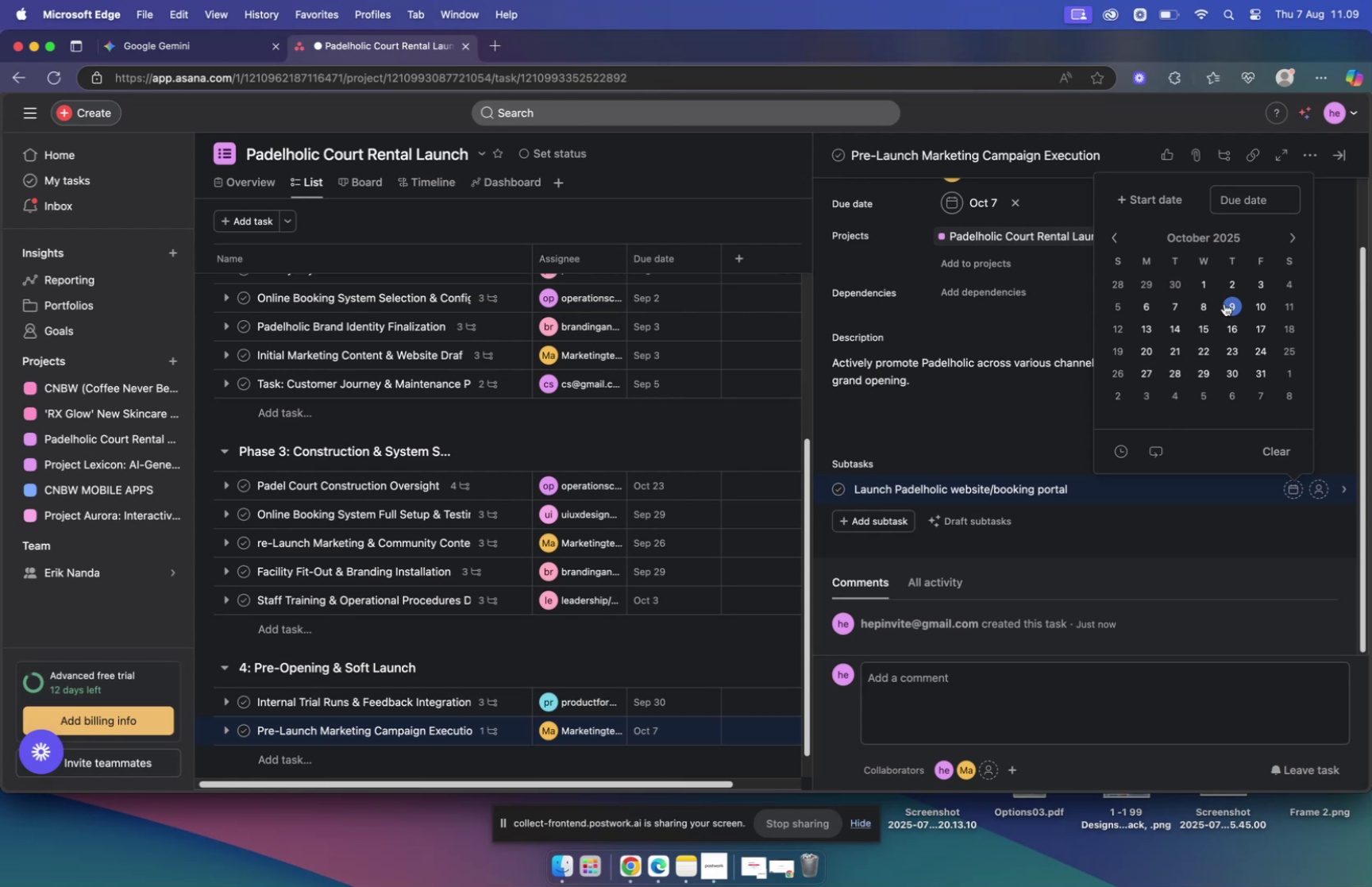 
left_click([1176, 305])
 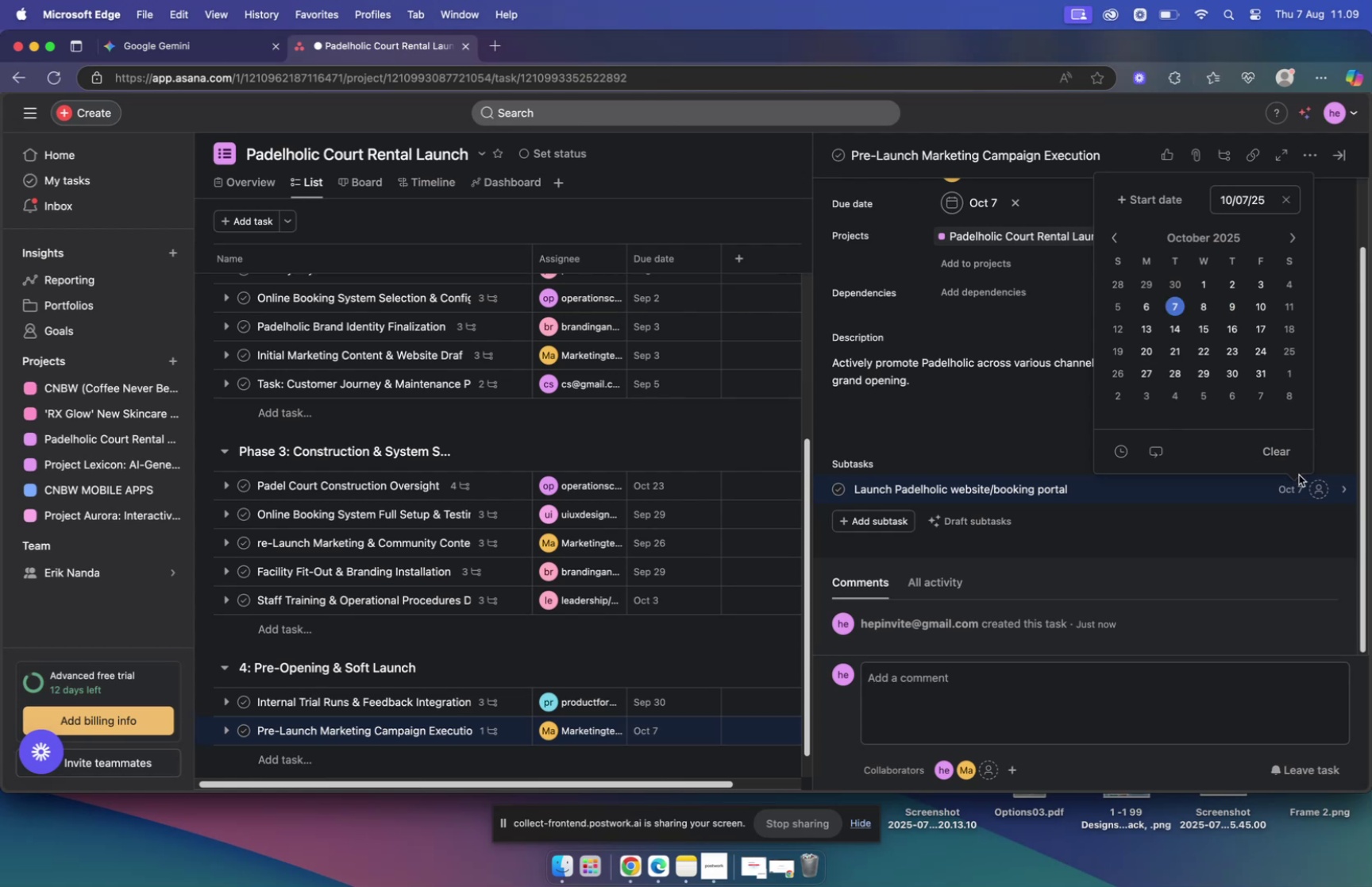 
mouse_move([1292, 472])
 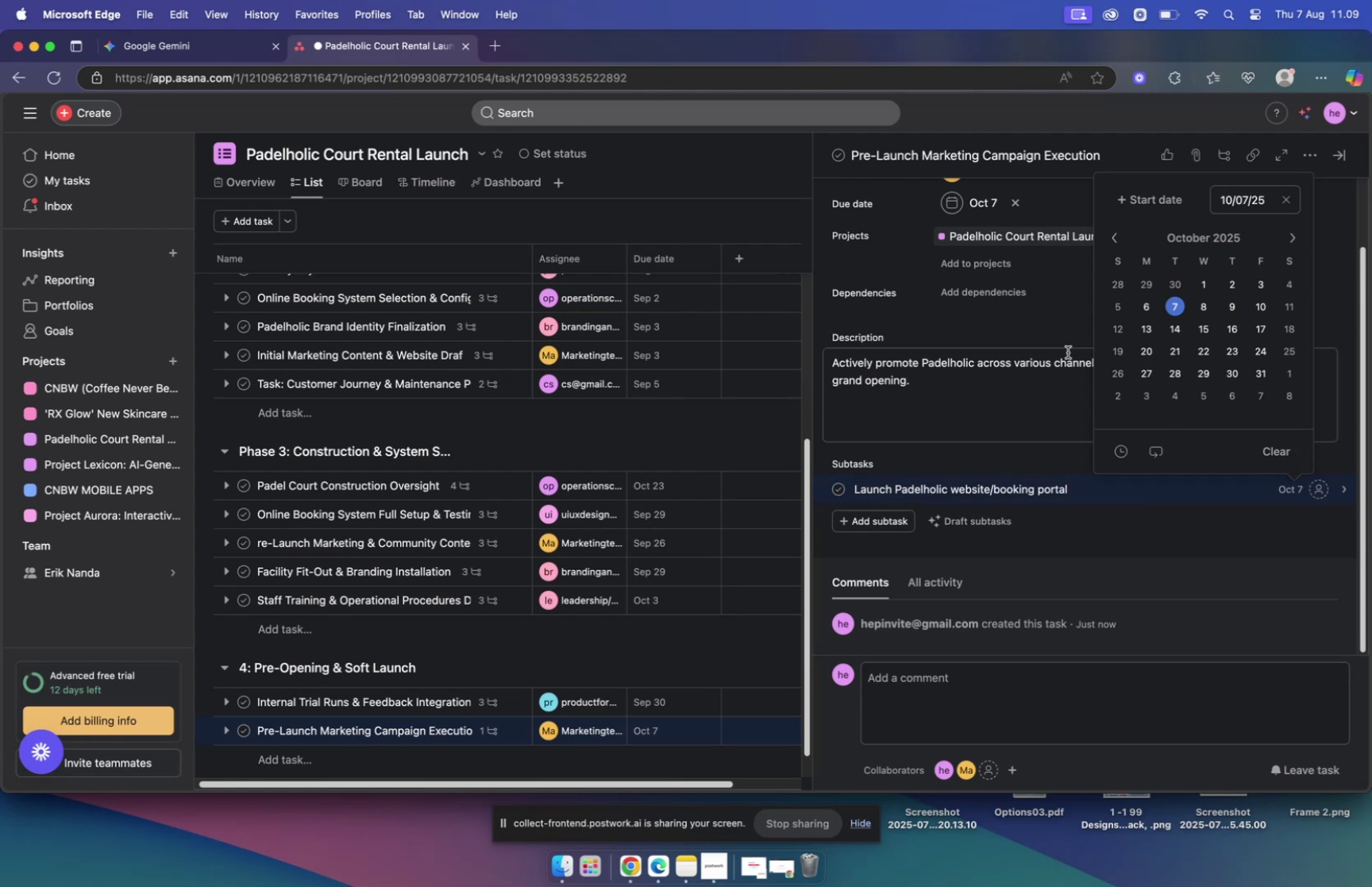 
scroll: coordinate [1054, 358], scroll_direction: up, amount: 4.0
 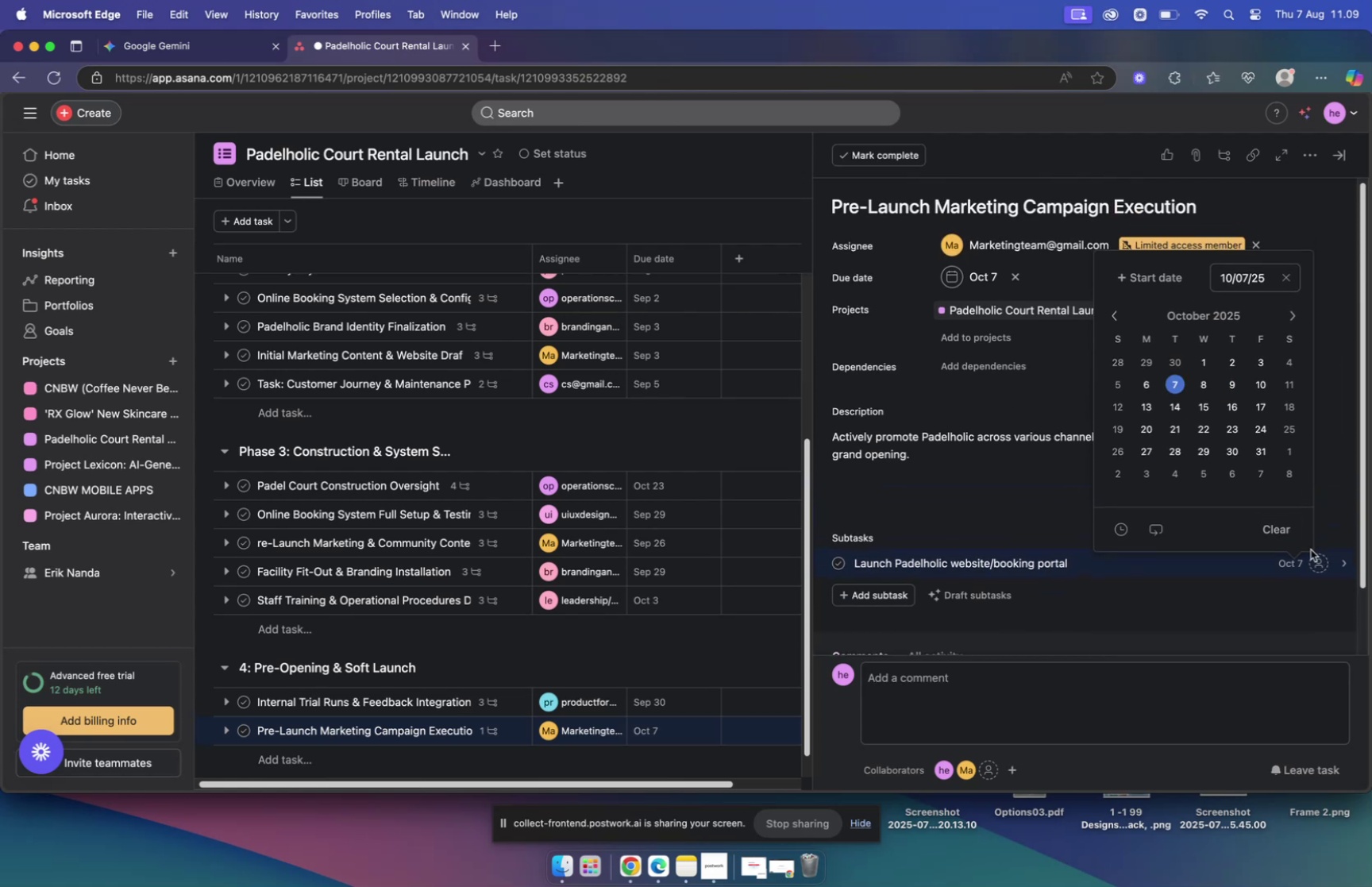 
mouse_move([1289, 537])
 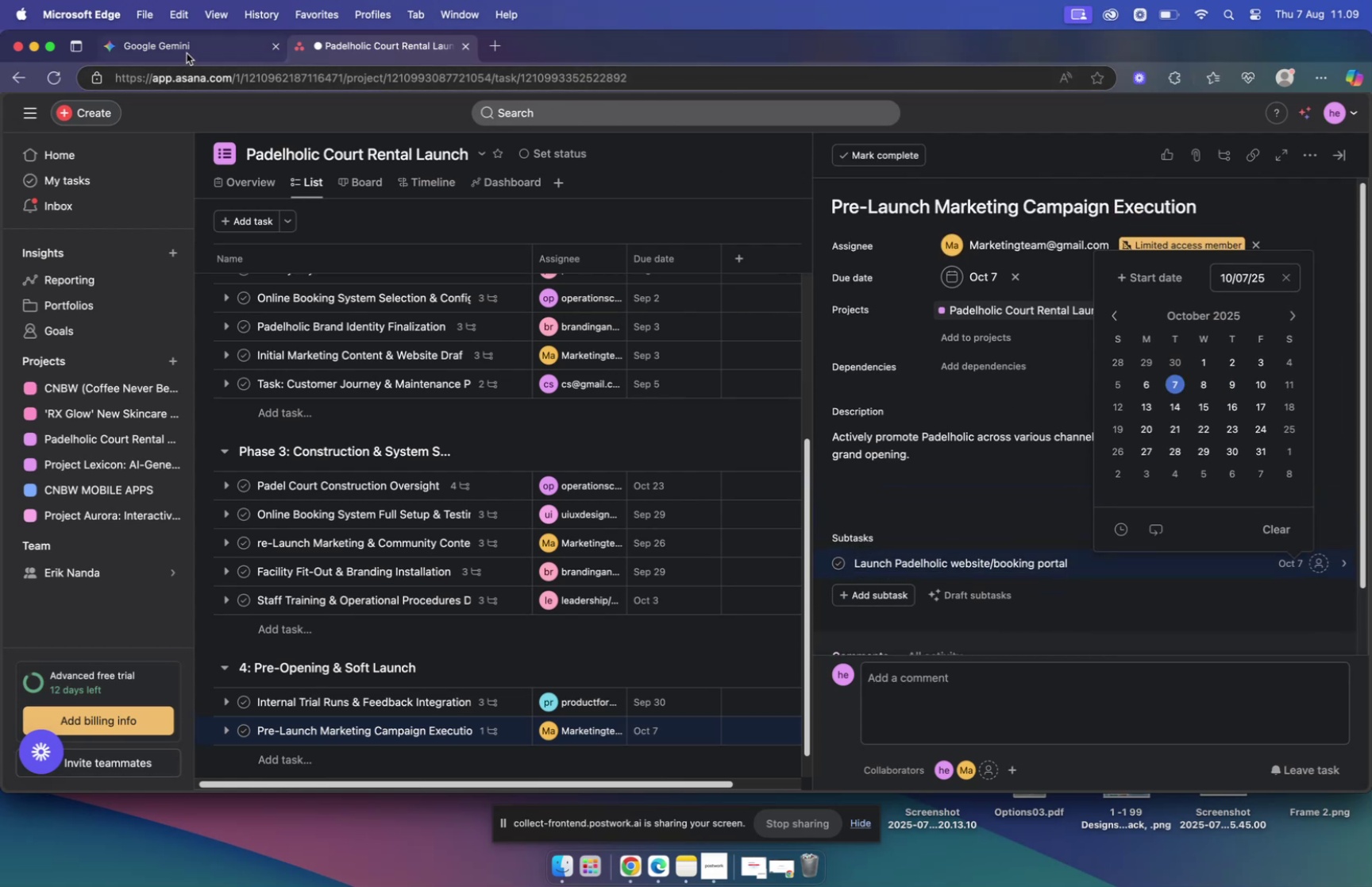 
left_click([188, 52])
 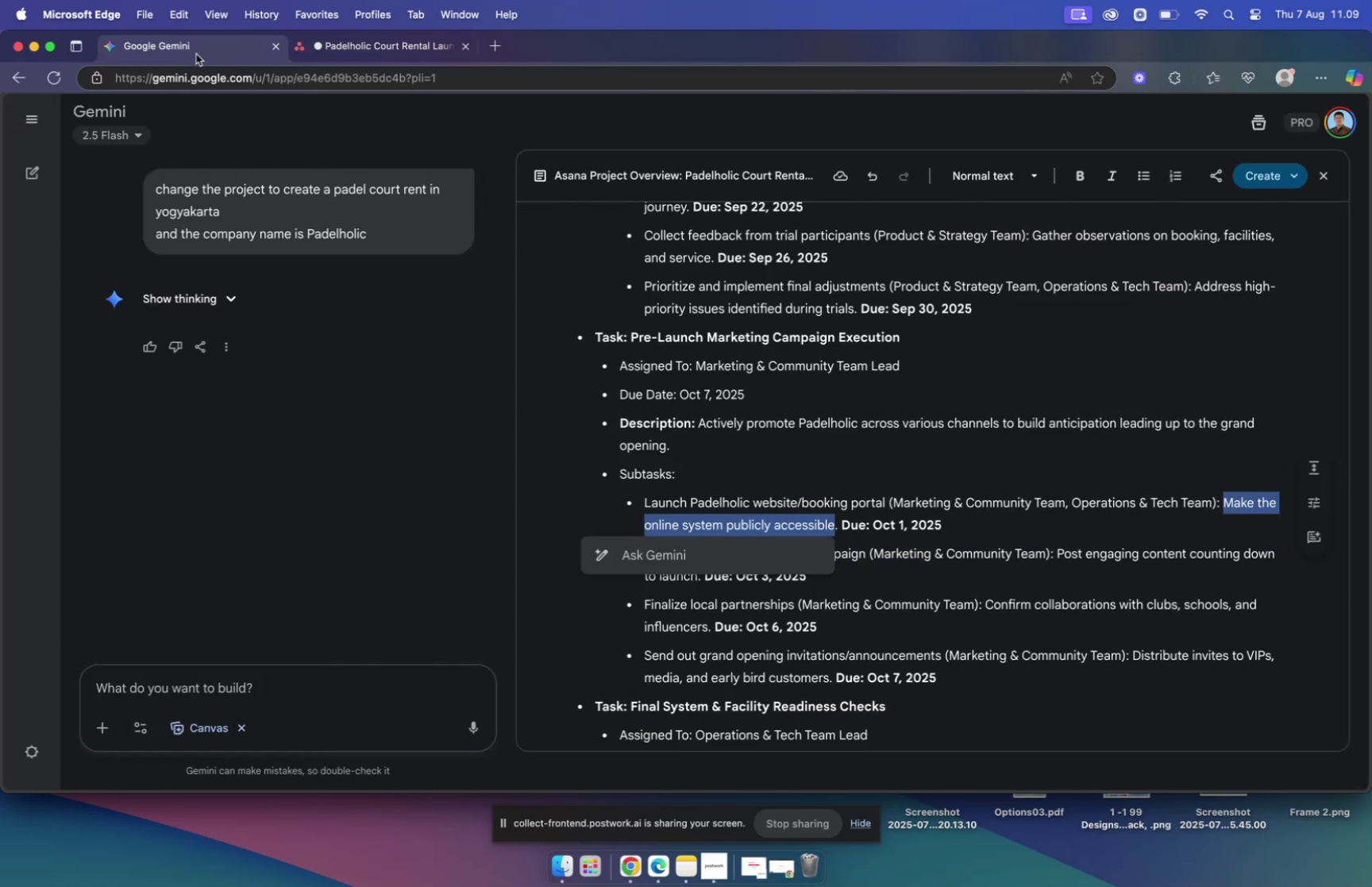 
wait(6.7)
 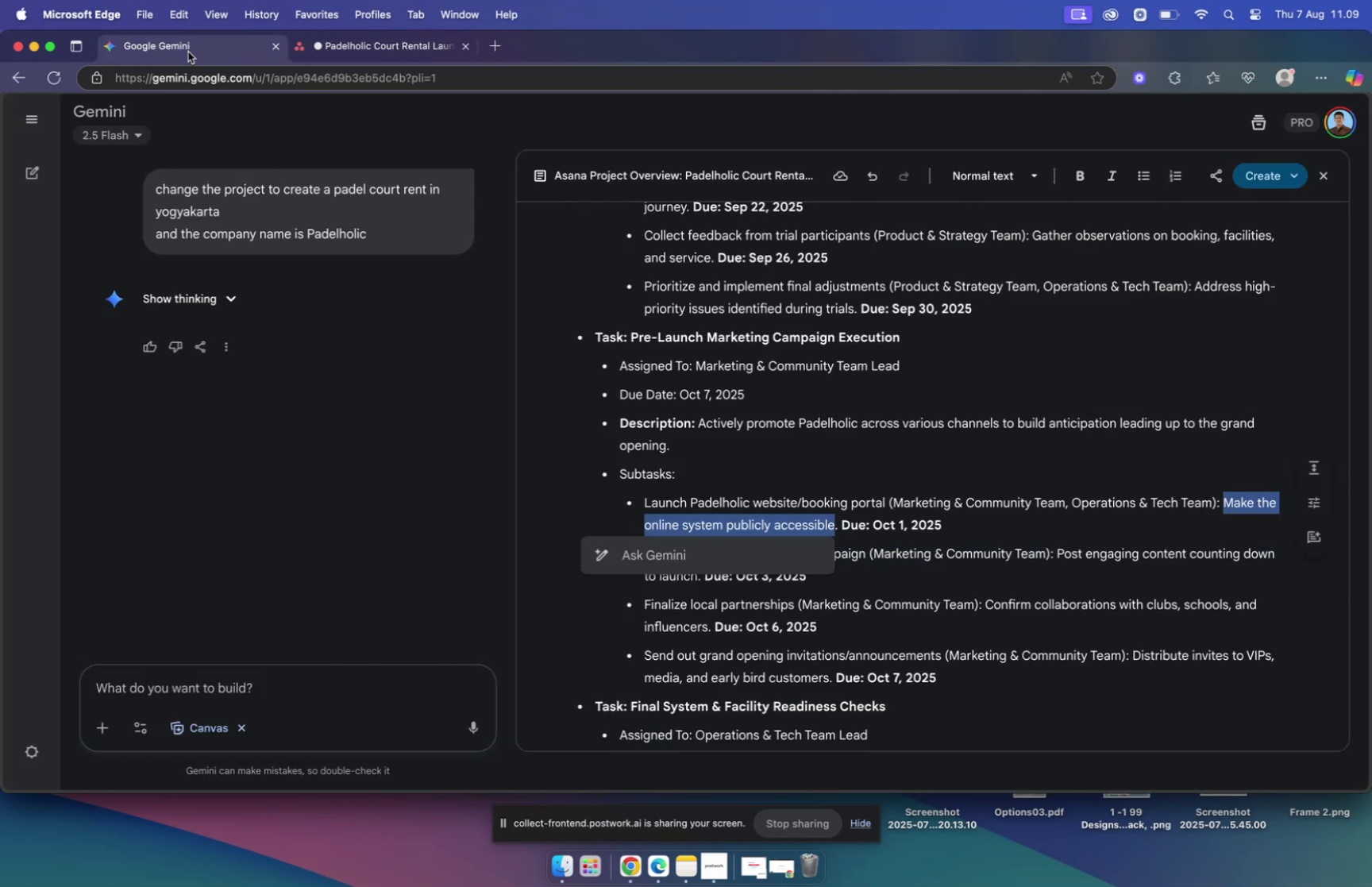 
left_click([349, 46])
 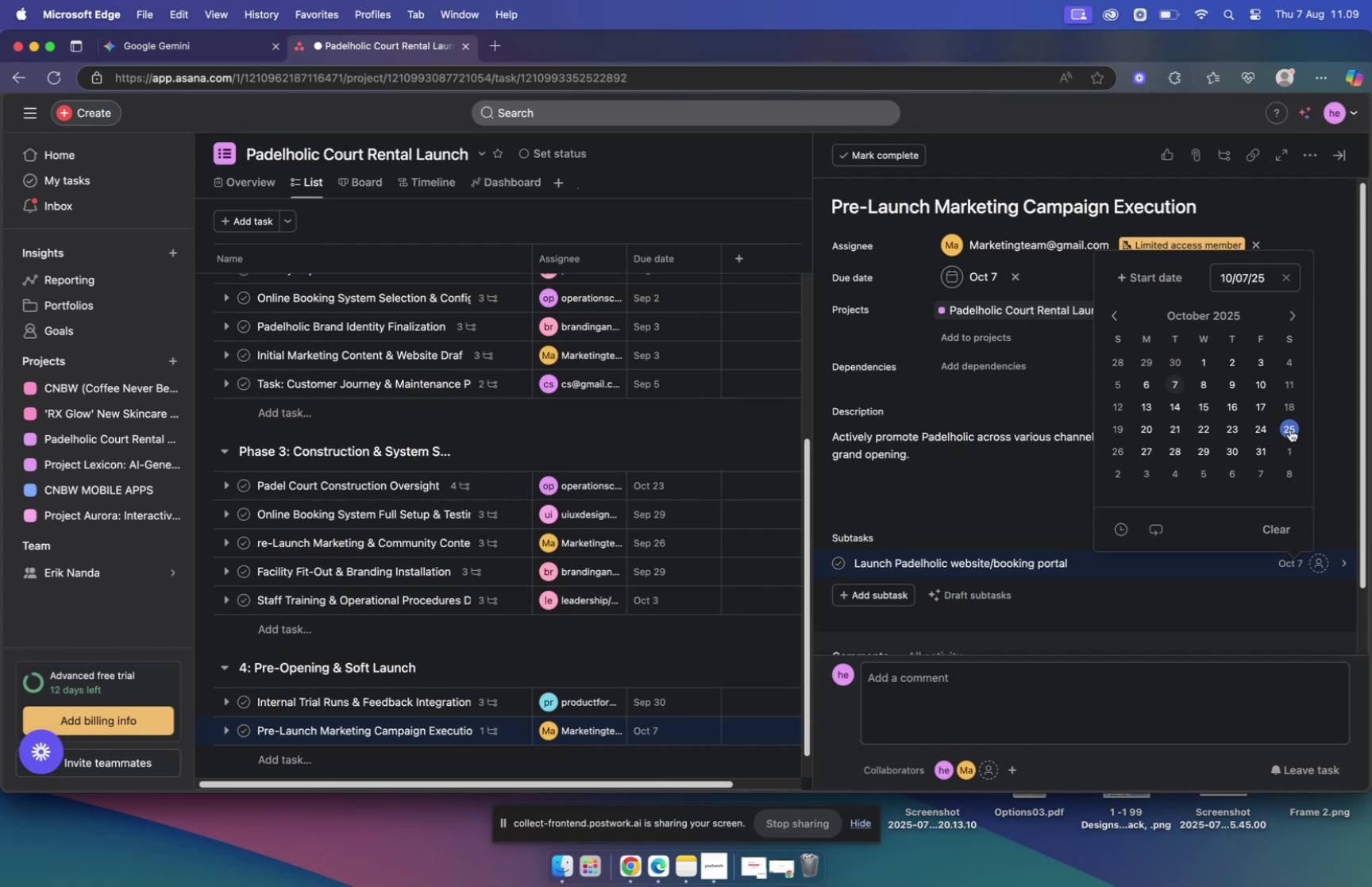 
wait(8.16)
 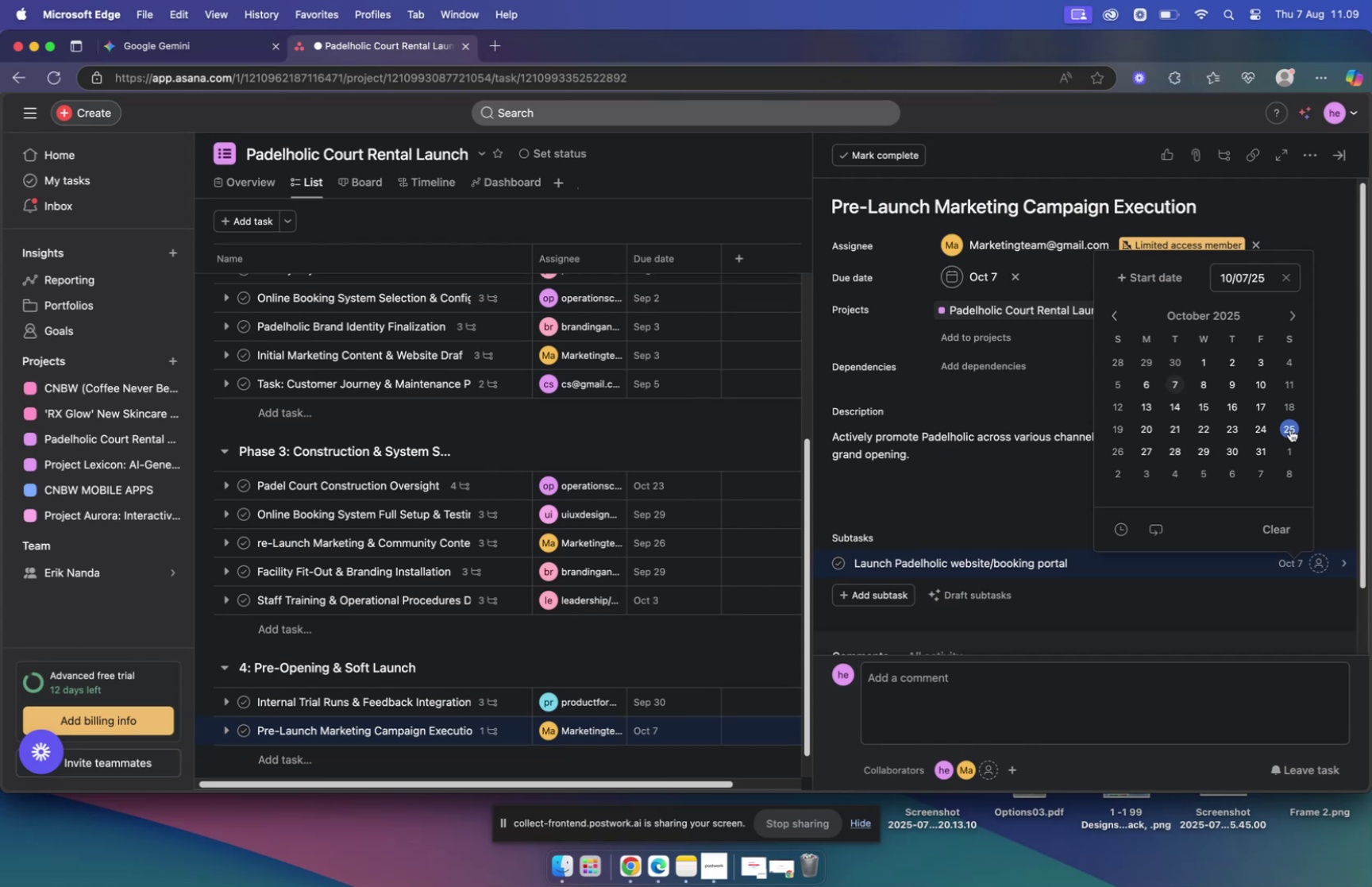 
left_click([387, 37])
 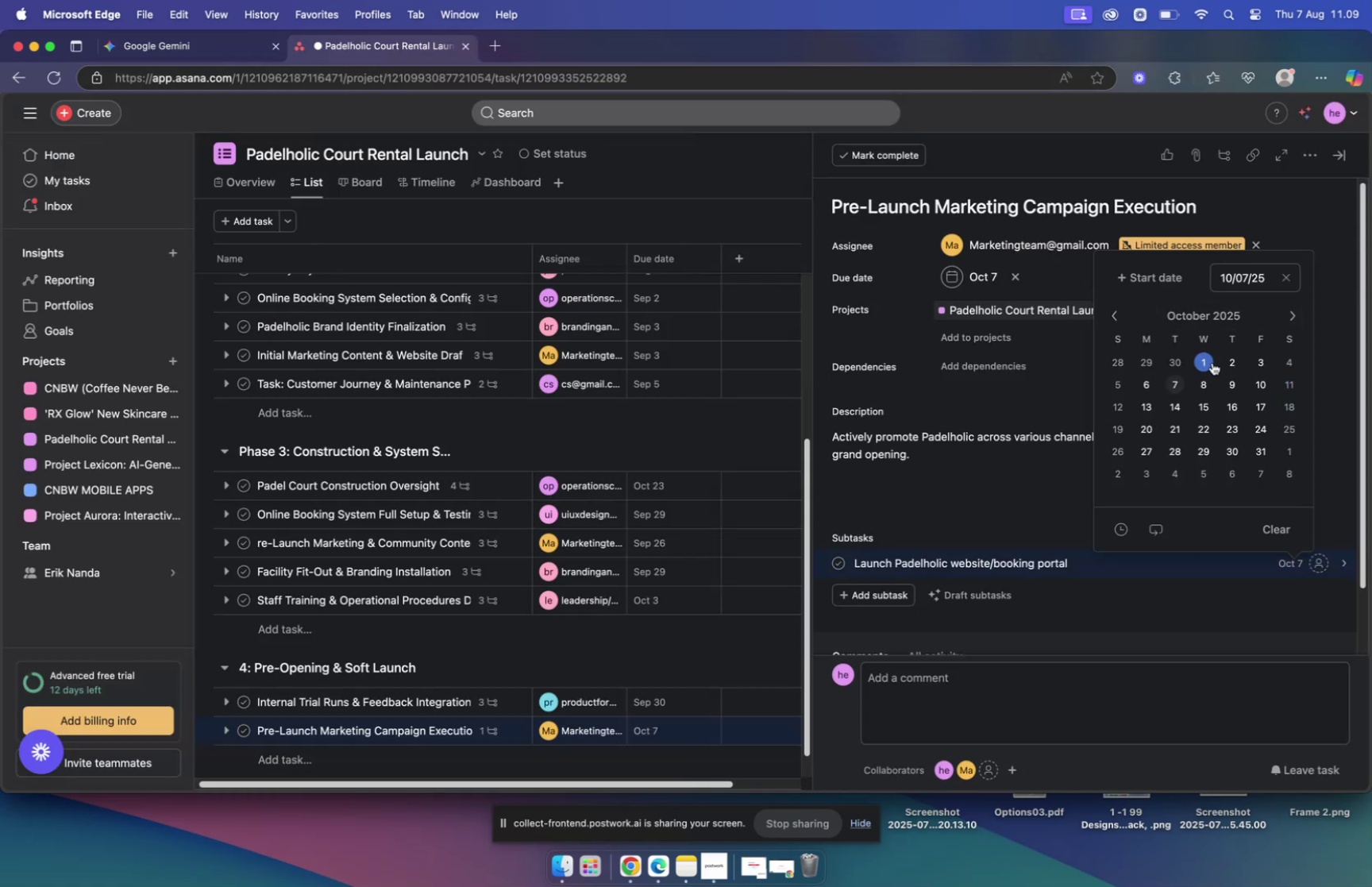 
left_click([1208, 361])
 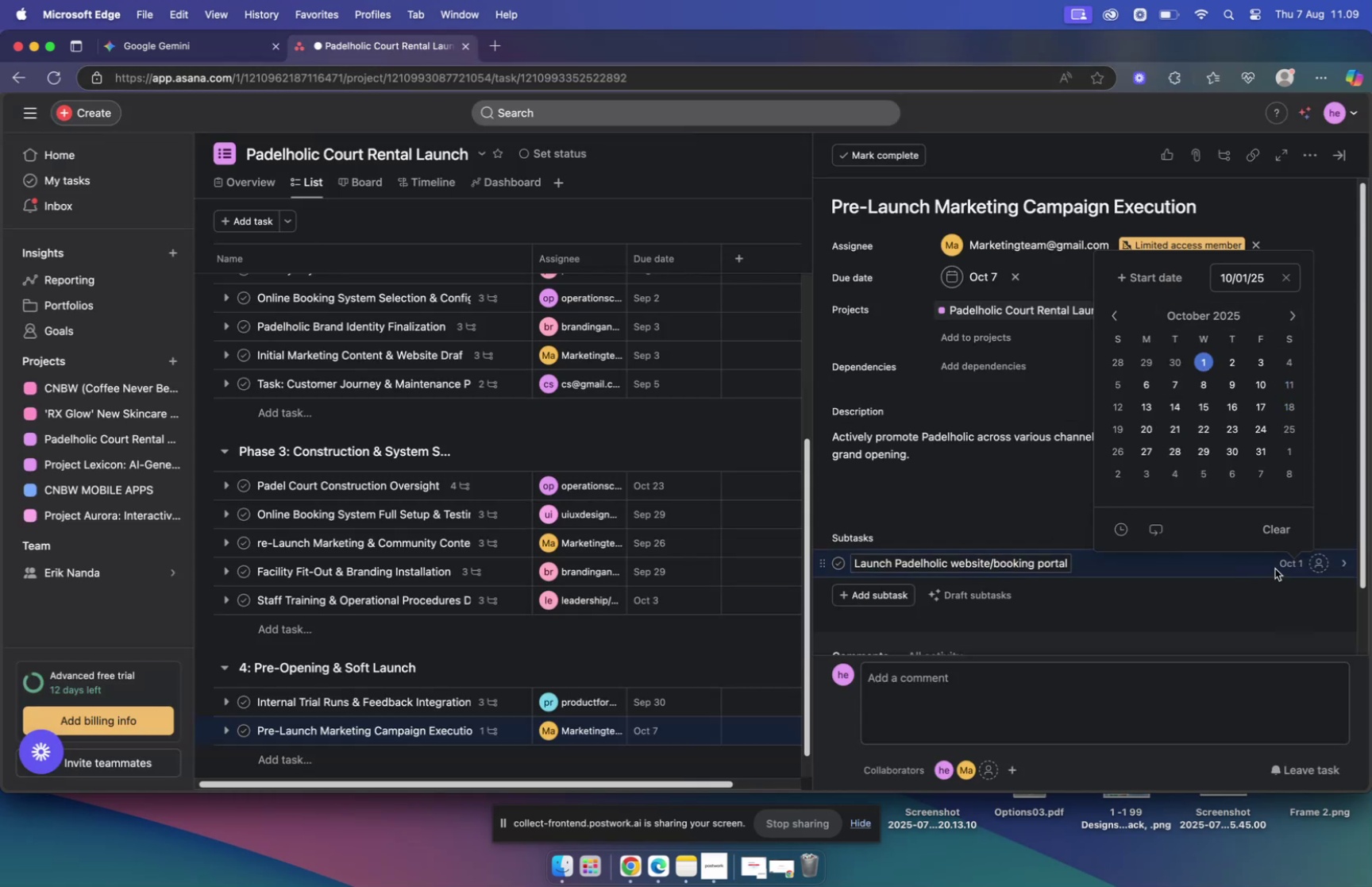 
left_click([1324, 568])
 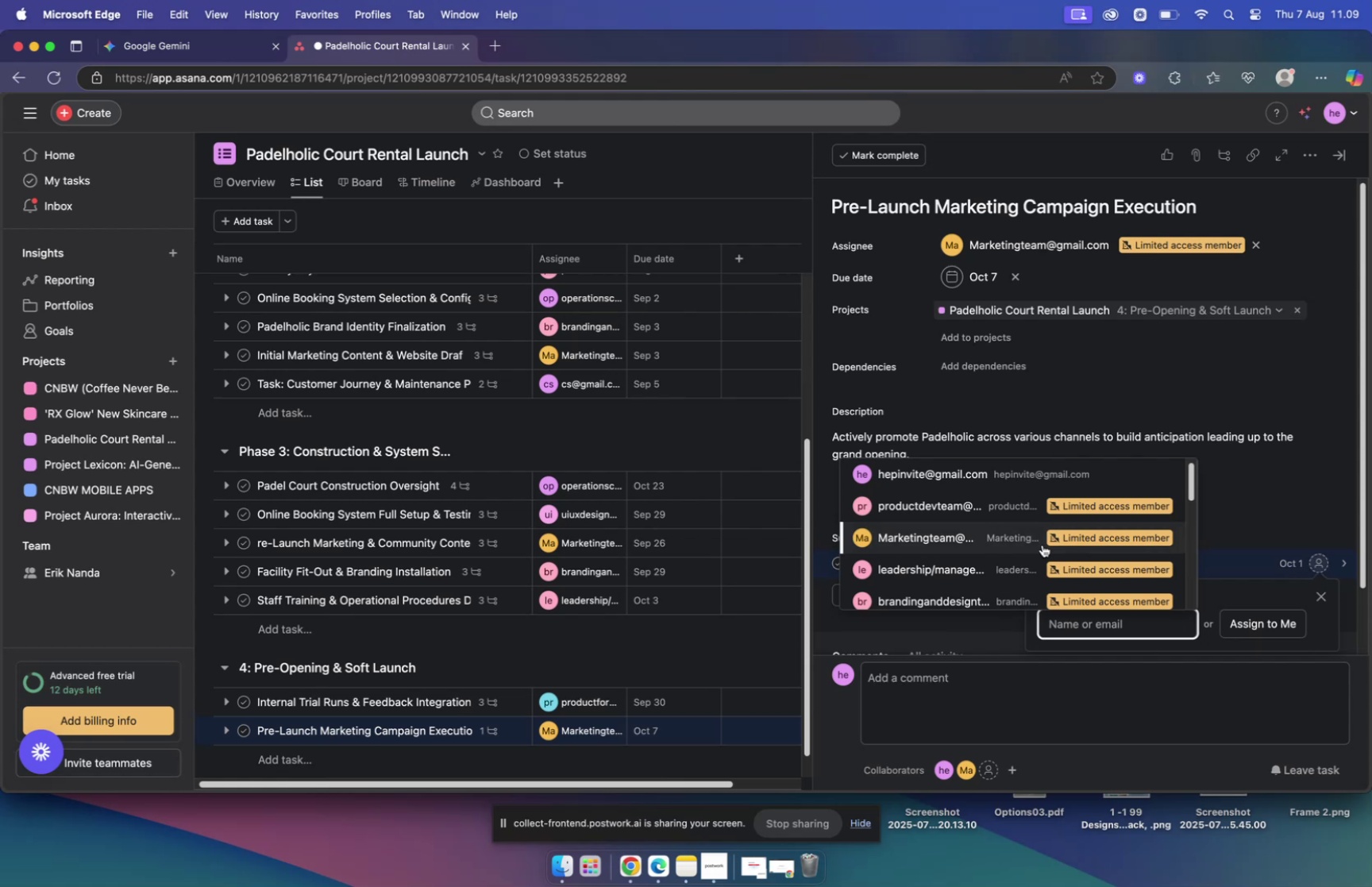 
scroll: coordinate [994, 539], scroll_direction: down, amount: 3.0
 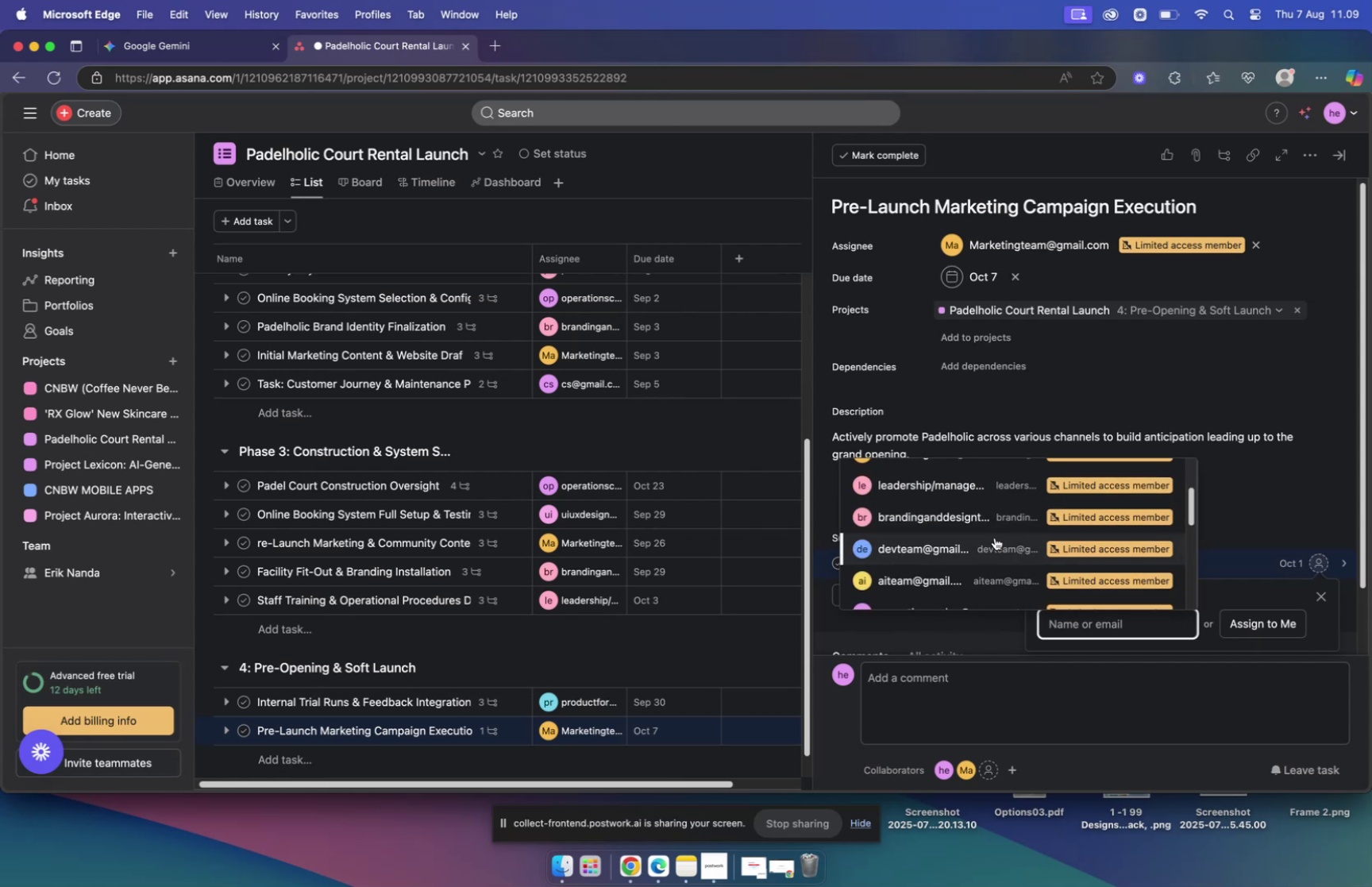 
scroll: coordinate [995, 537], scroll_direction: up, amount: 9.0
 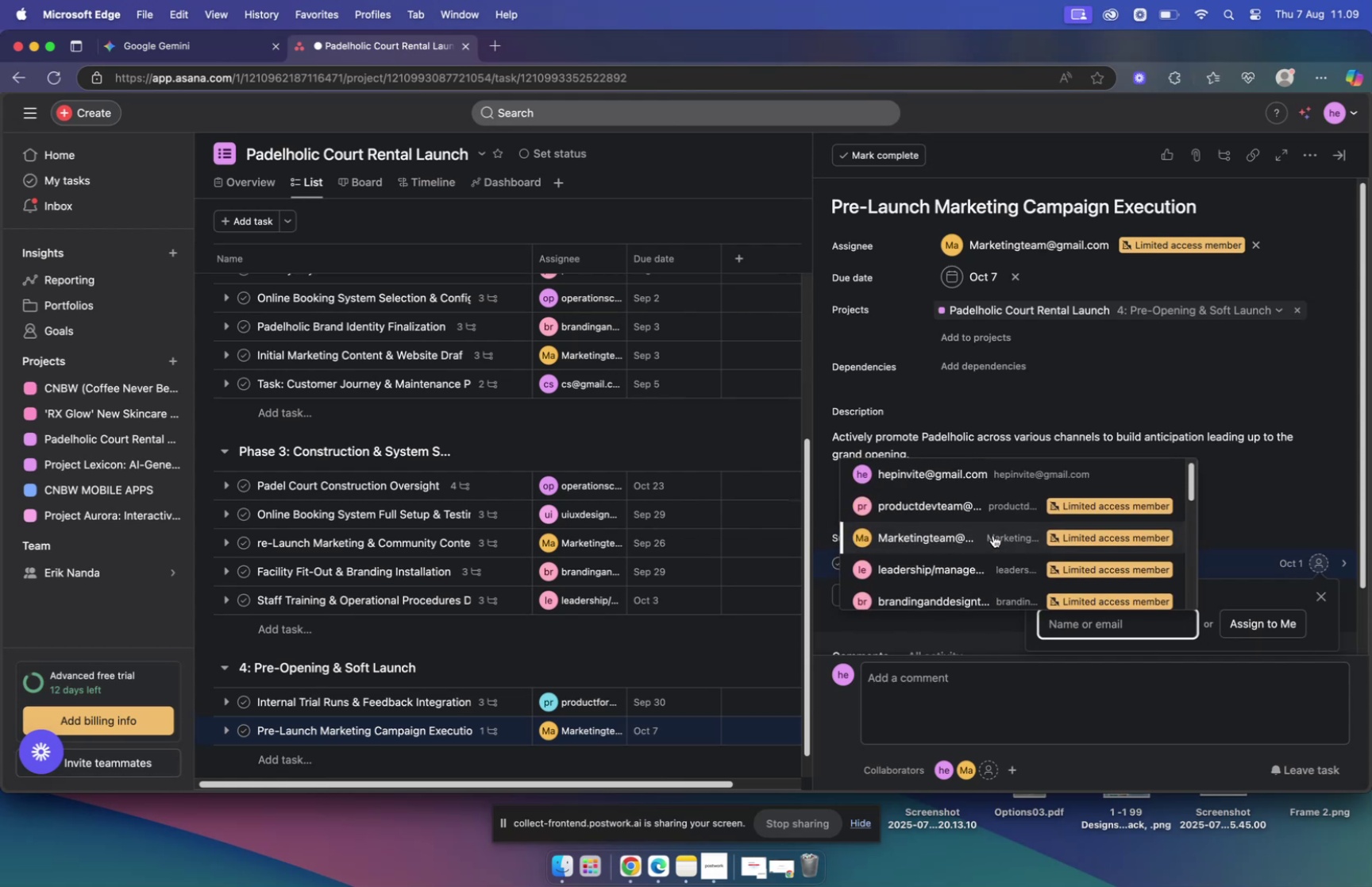 
type(sa)
 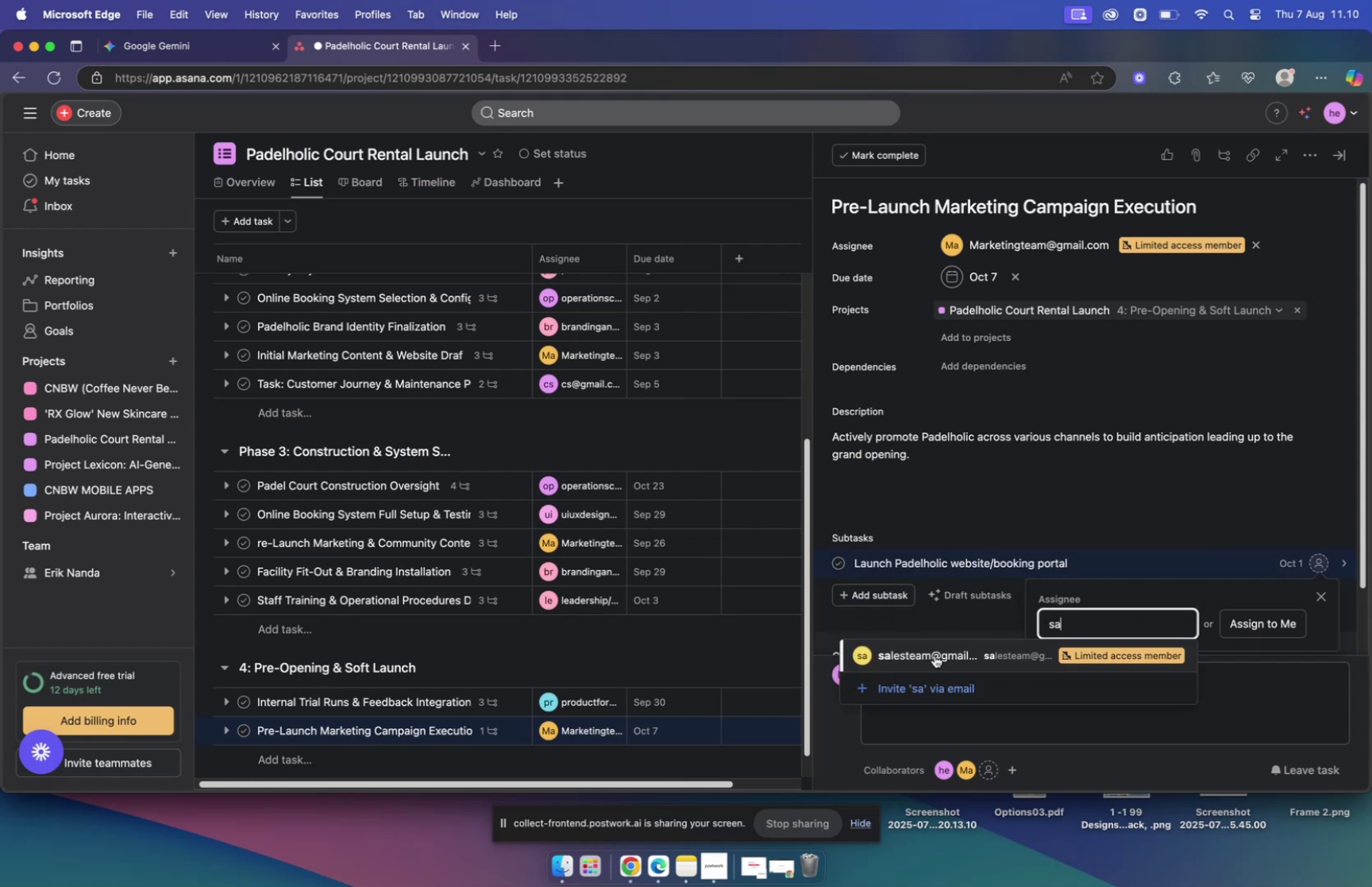 
left_click([935, 654])
 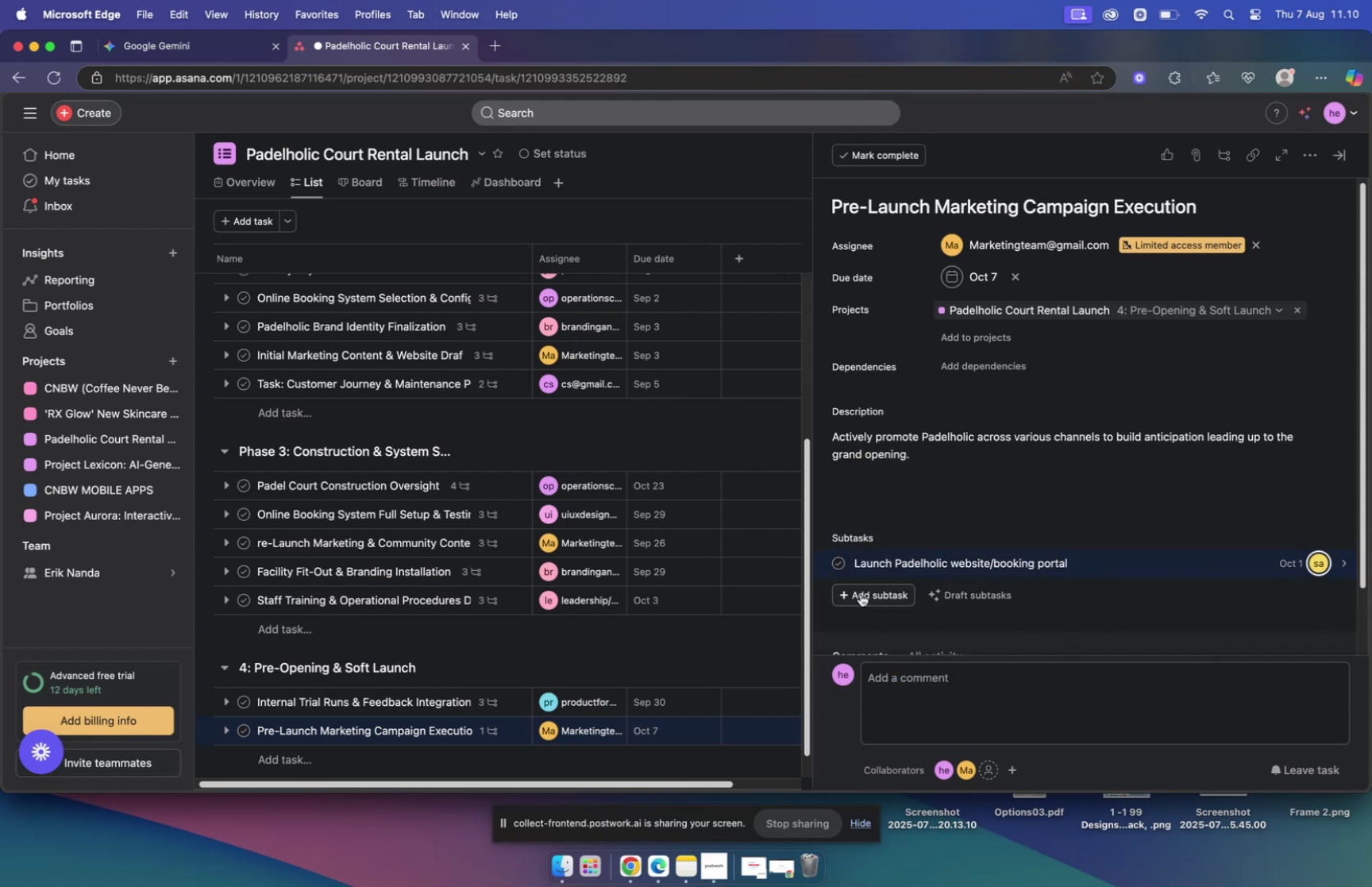 
left_click([861, 593])
 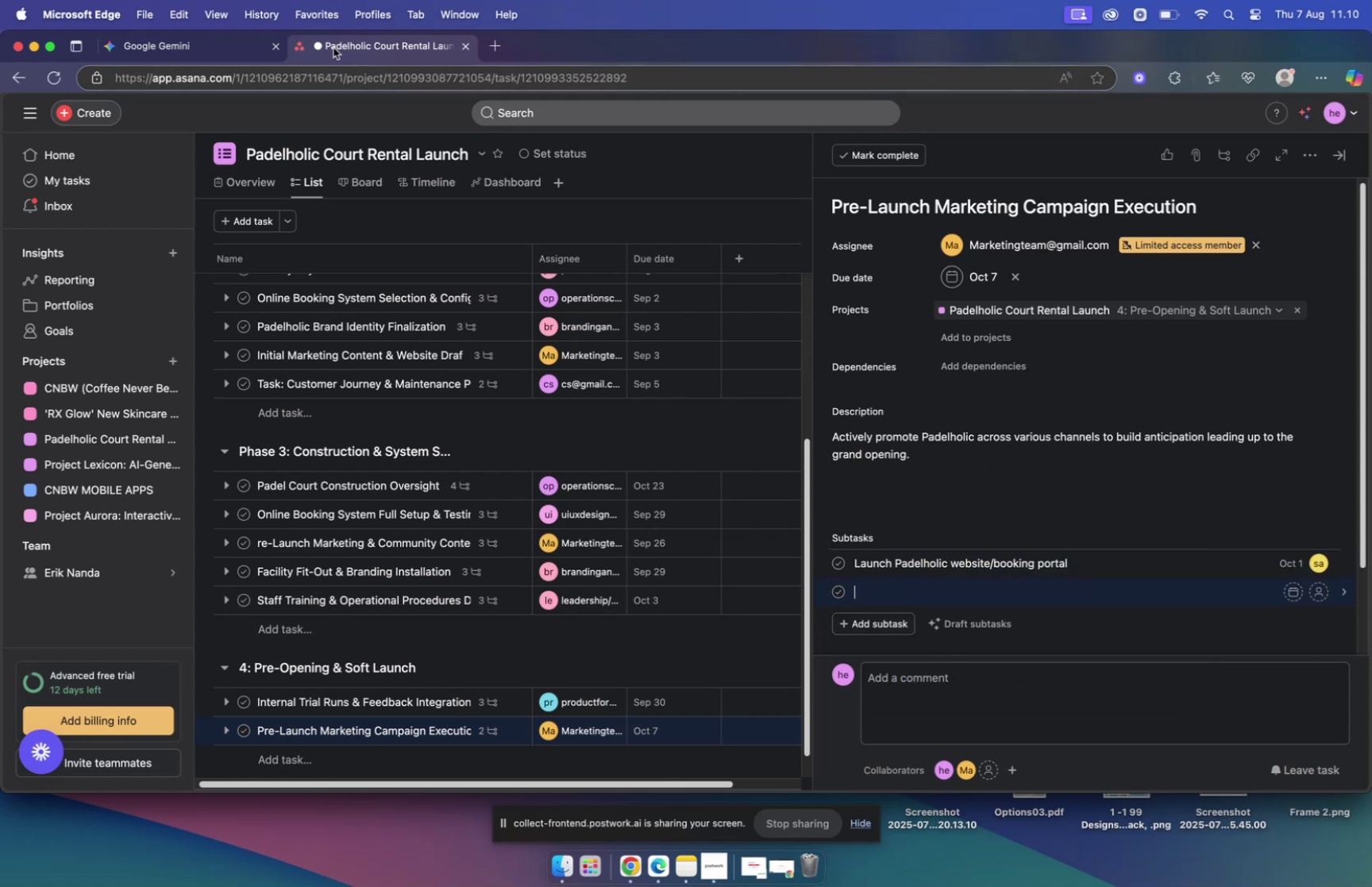 
left_click([189, 51])
 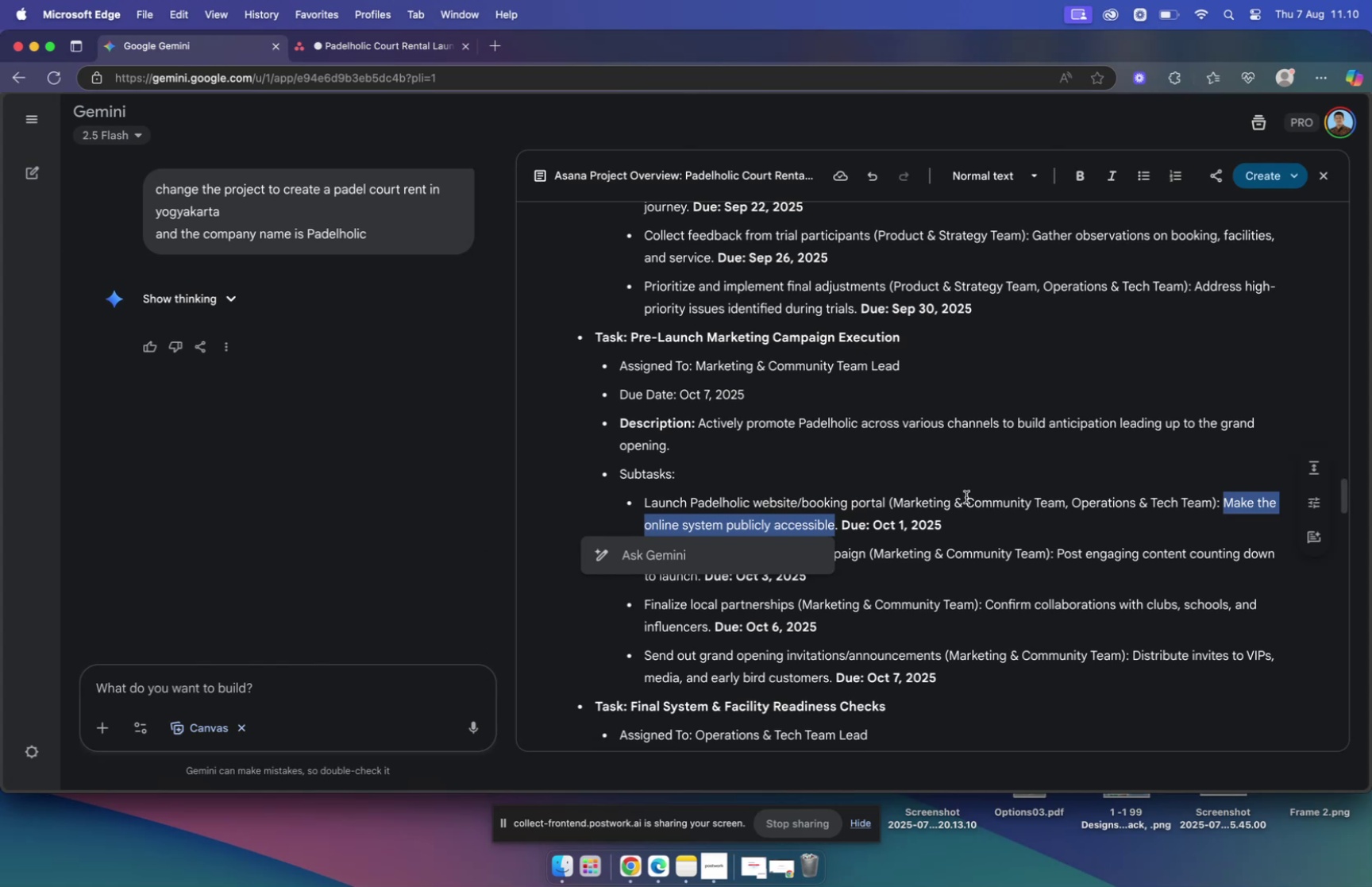 
scroll: coordinate [939, 491], scroll_direction: down, amount: 2.0
 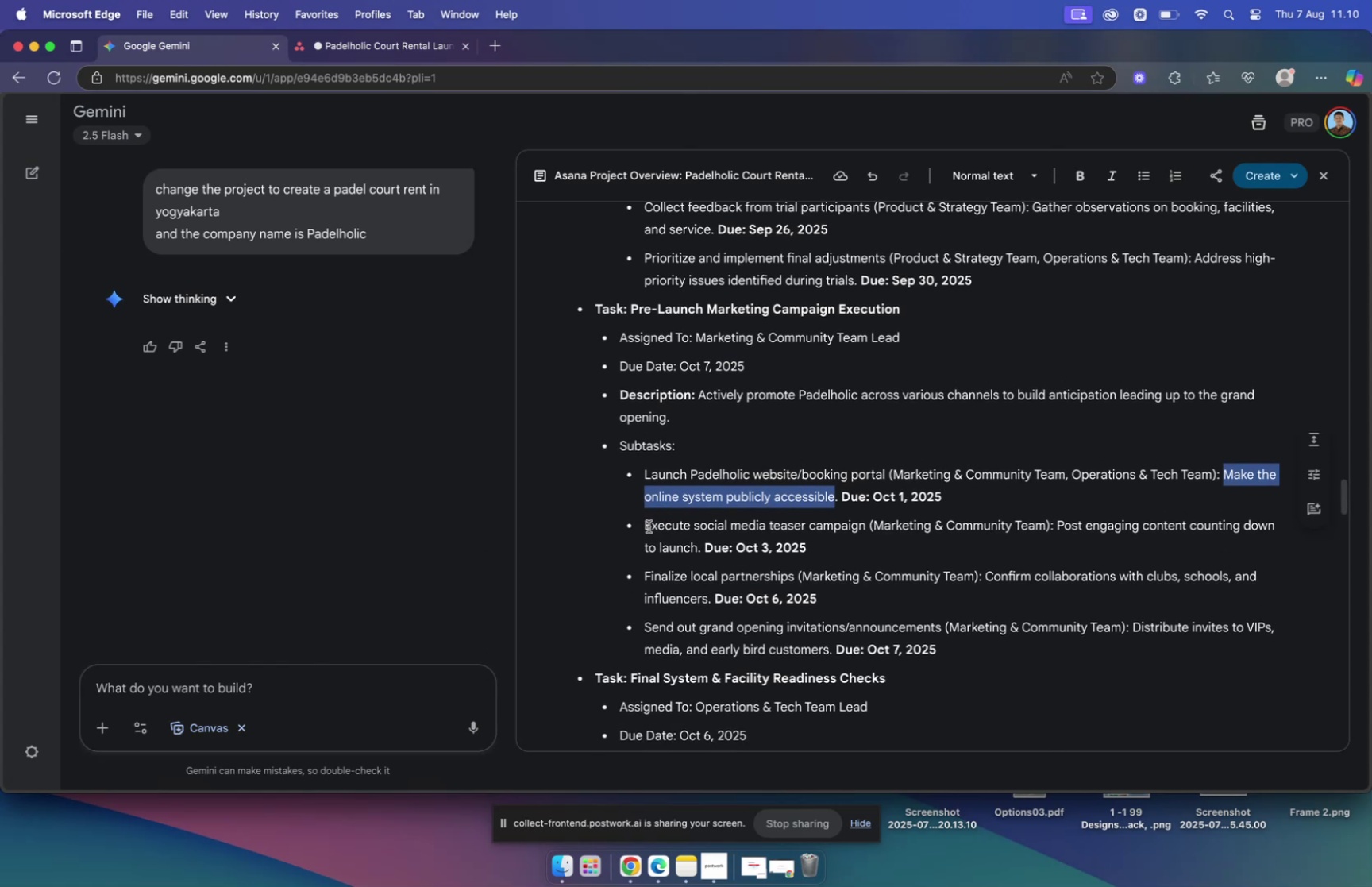 
left_click_drag(start_coordinate=[643, 526], to_coordinate=[861, 525])
 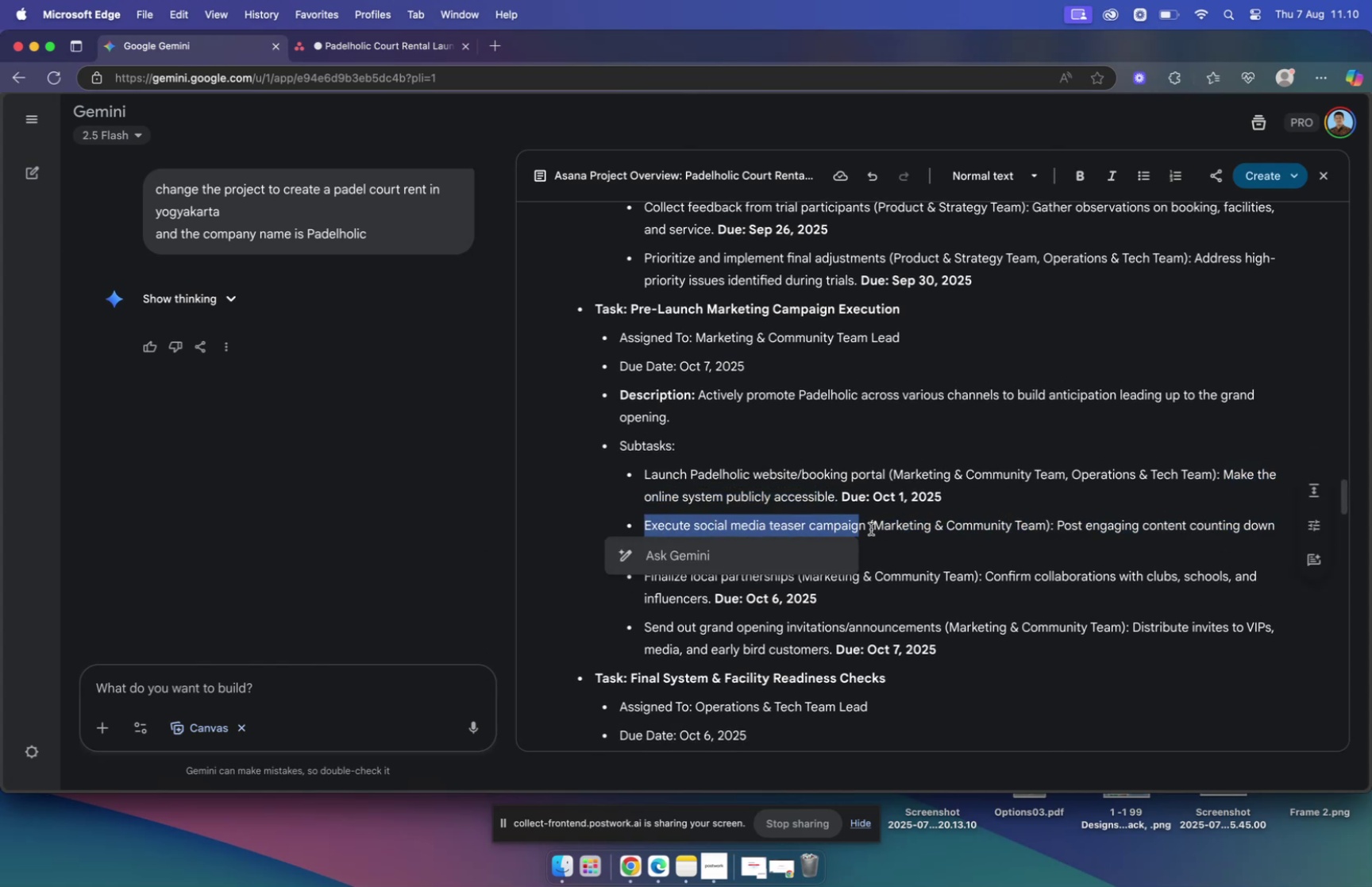 
left_click_drag(start_coordinate=[865, 525], to_coordinate=[645, 523])
 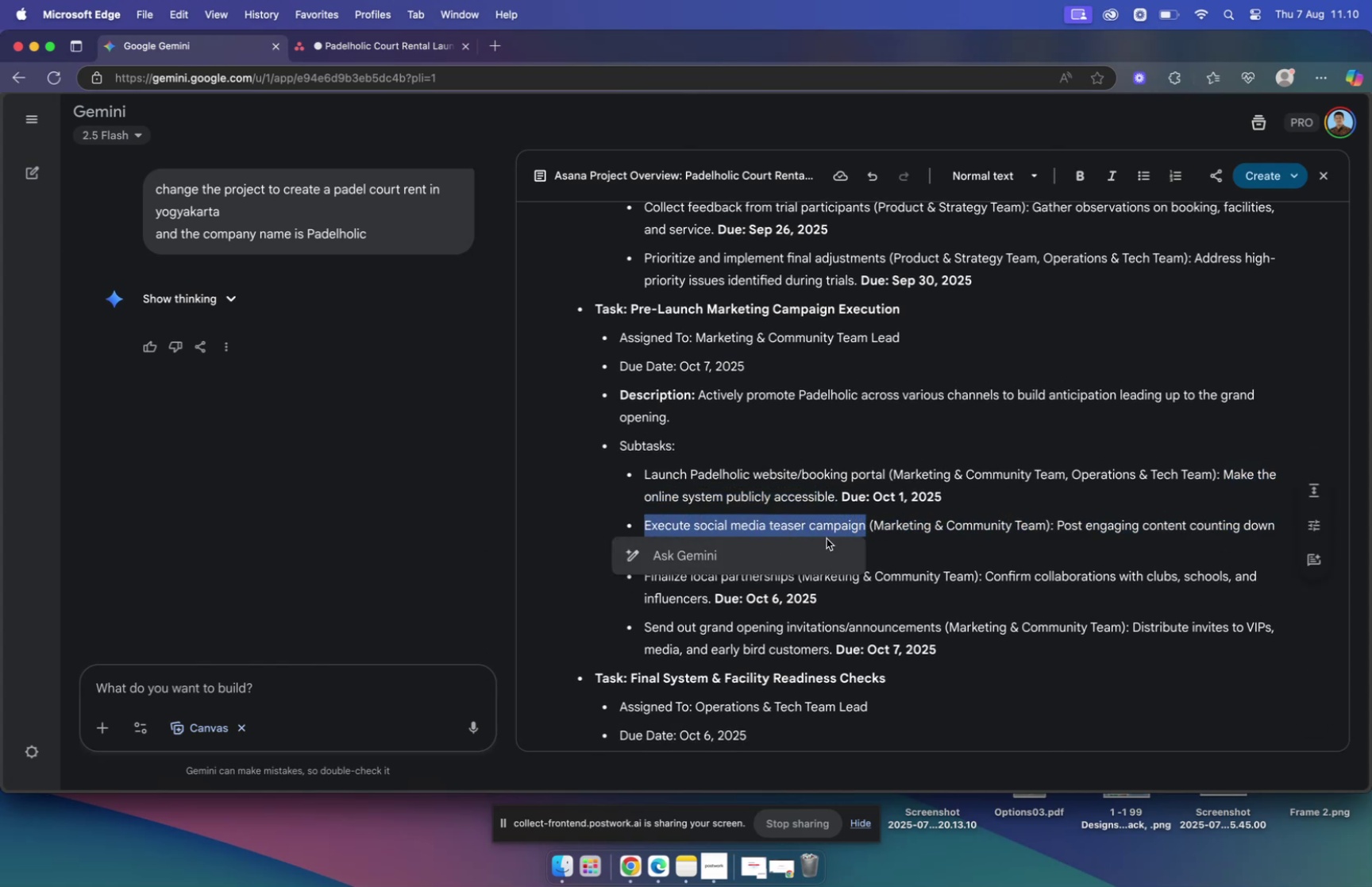 
key(Meta+C)
 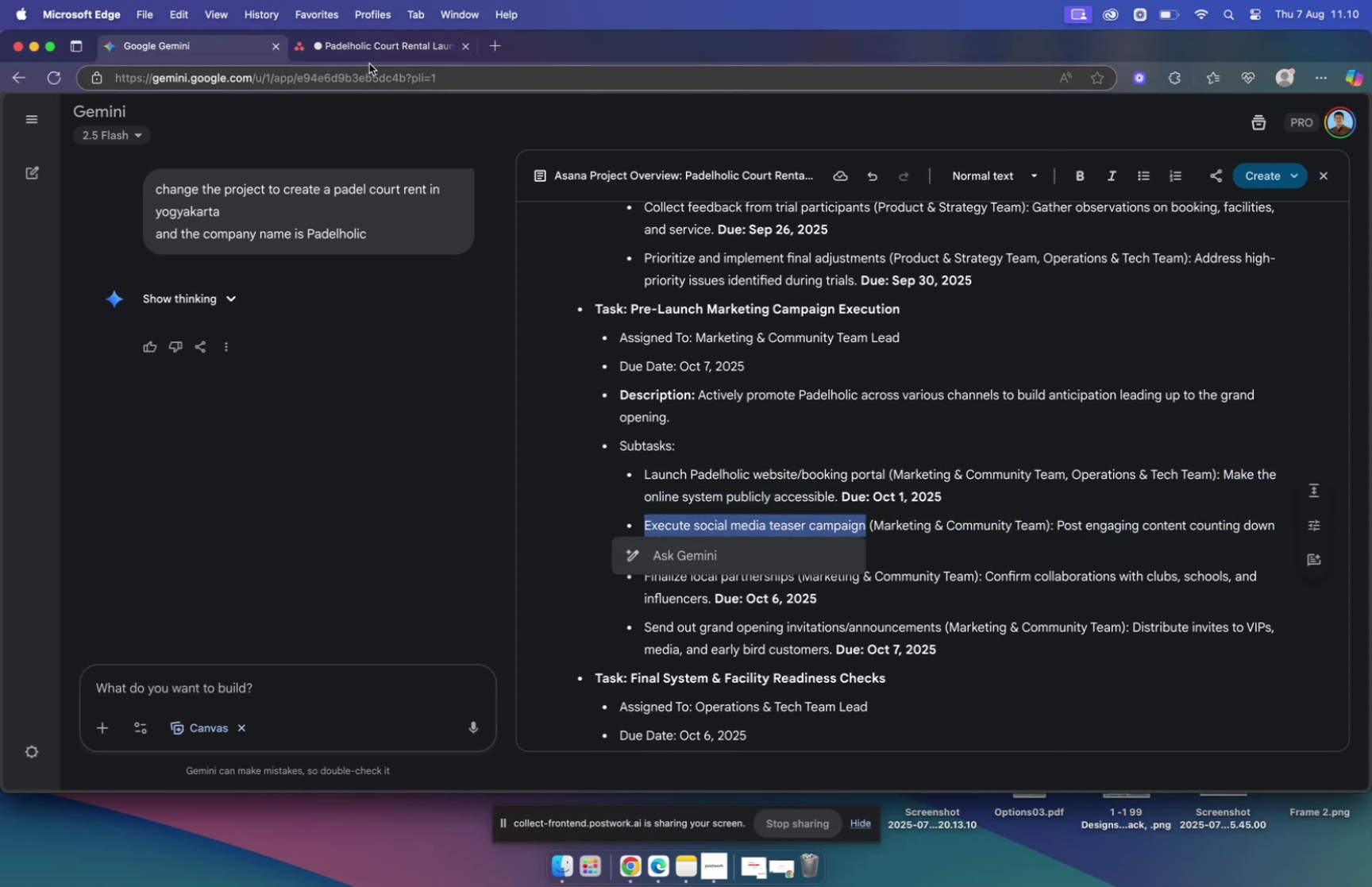 
left_click([366, 52])
 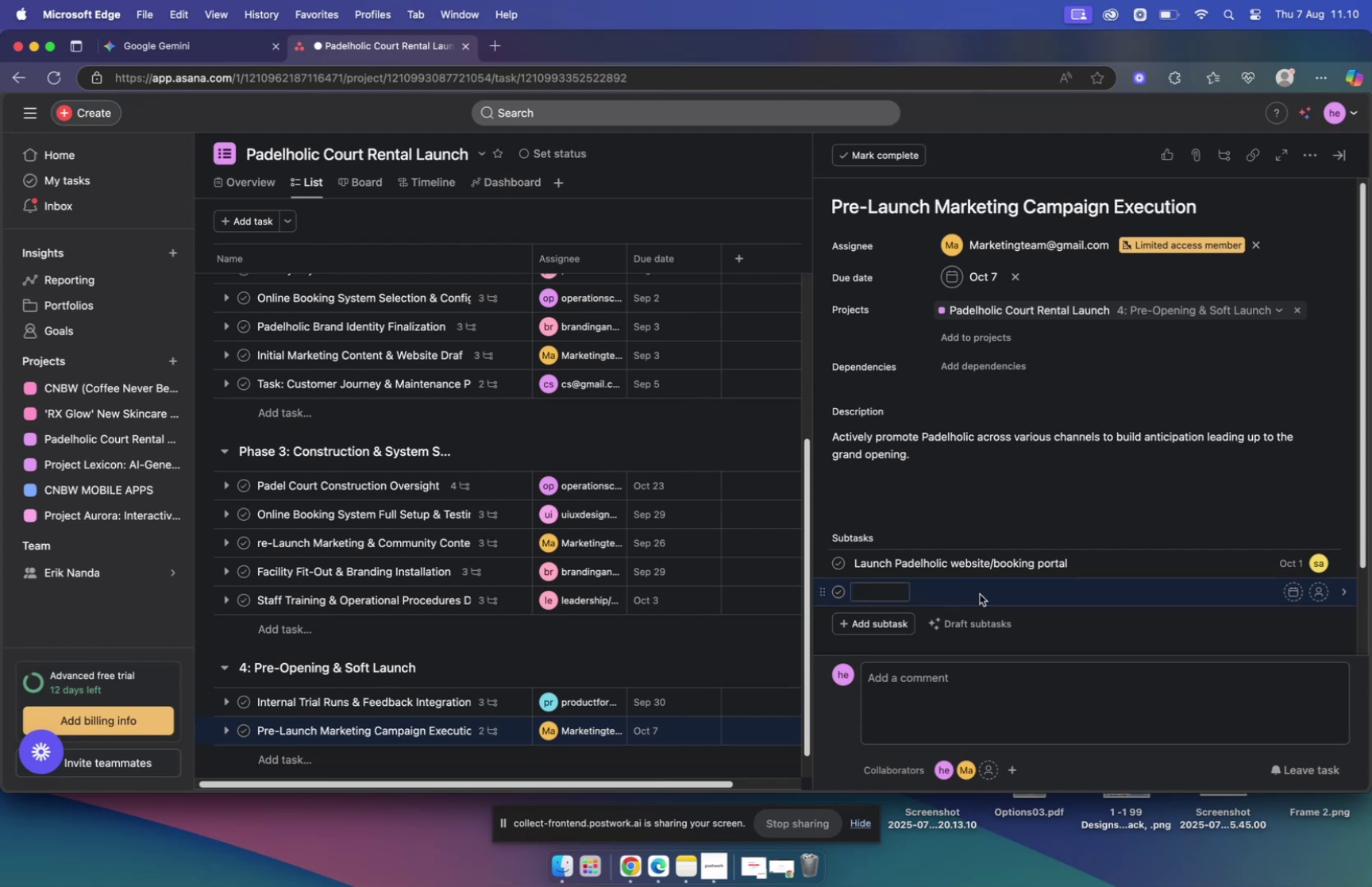 
key(Meta+V)
 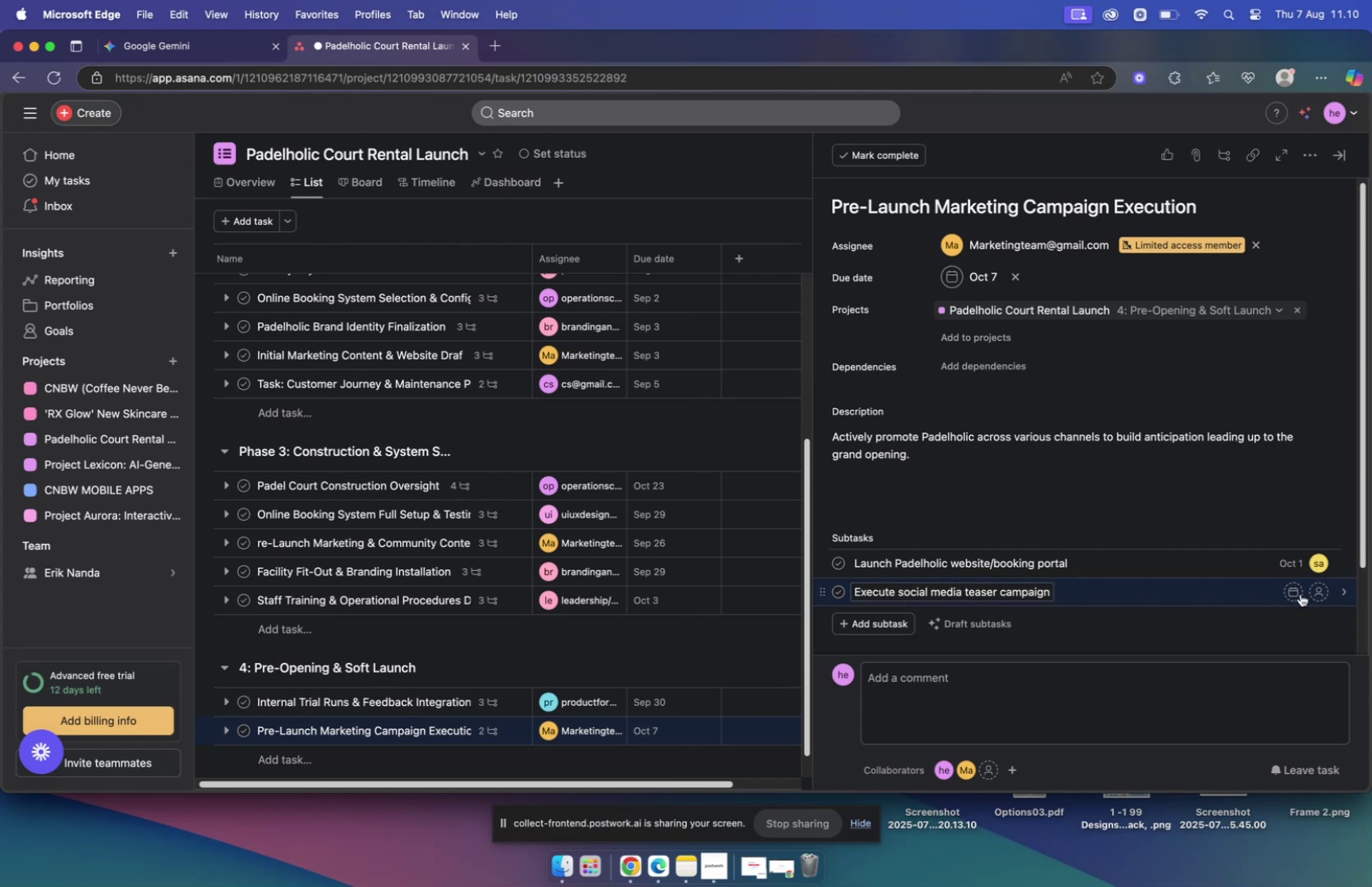 
left_click([1297, 592])
 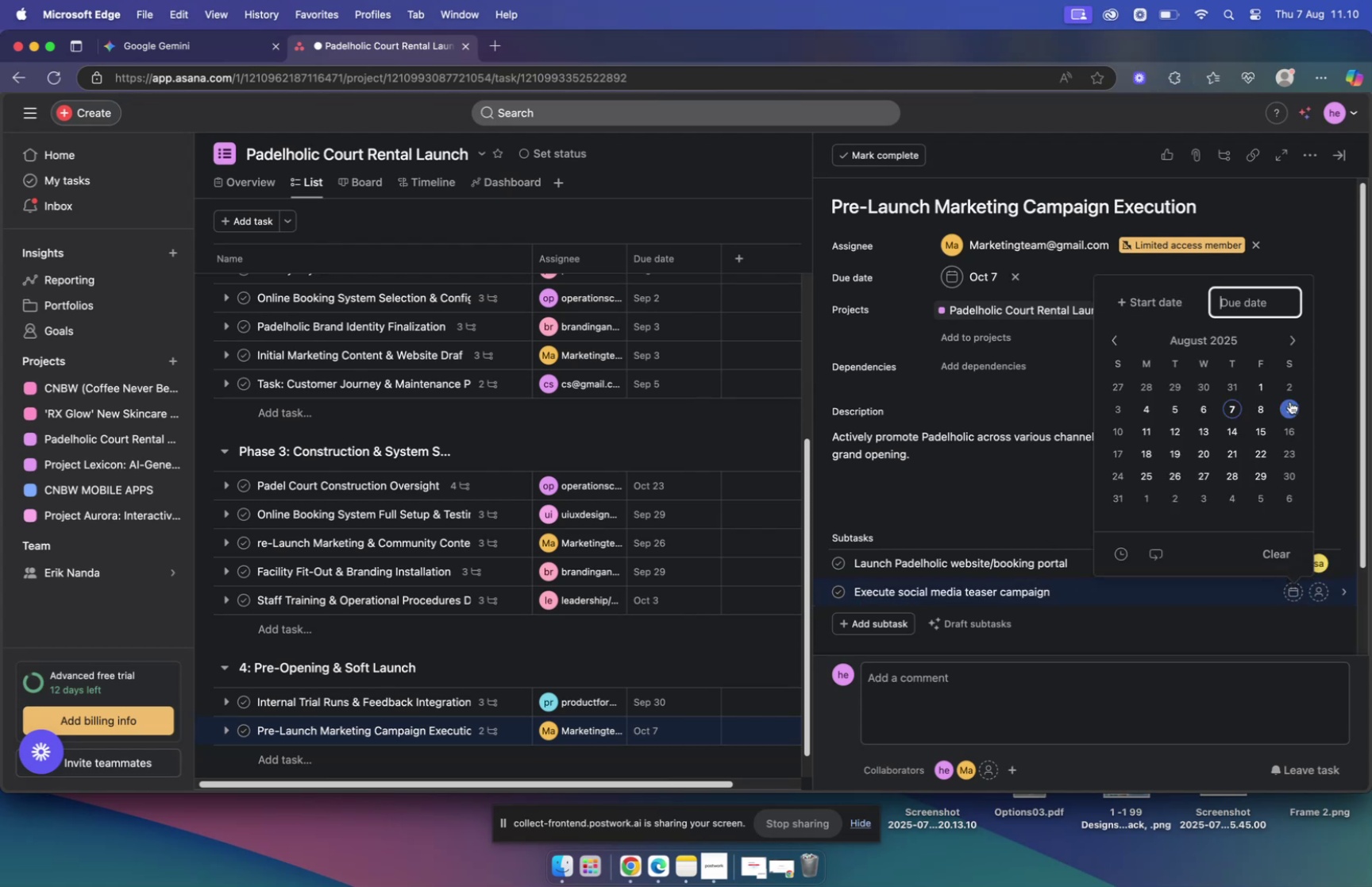 
wait(11.12)
 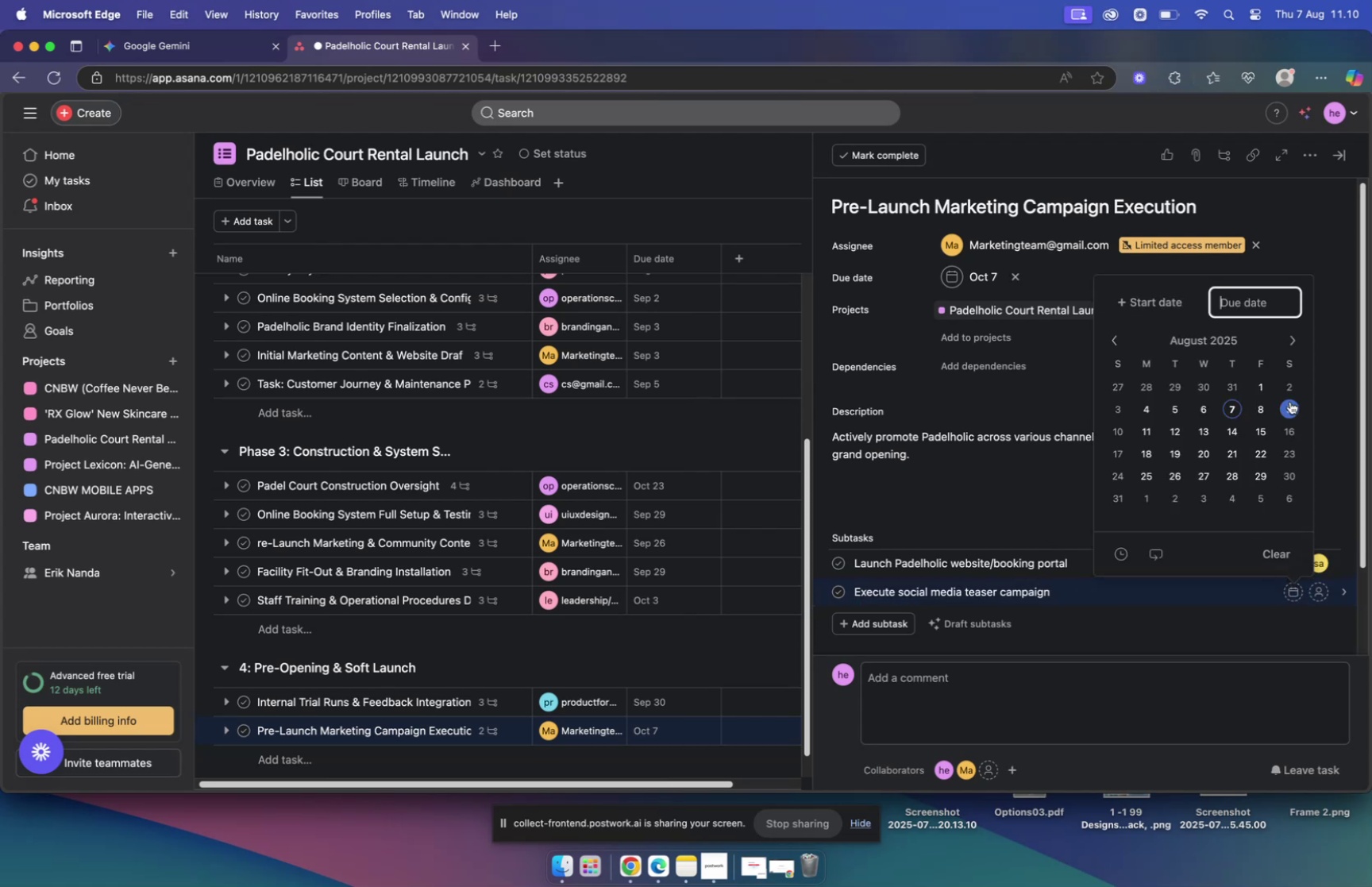 
left_click([1057, 527])
 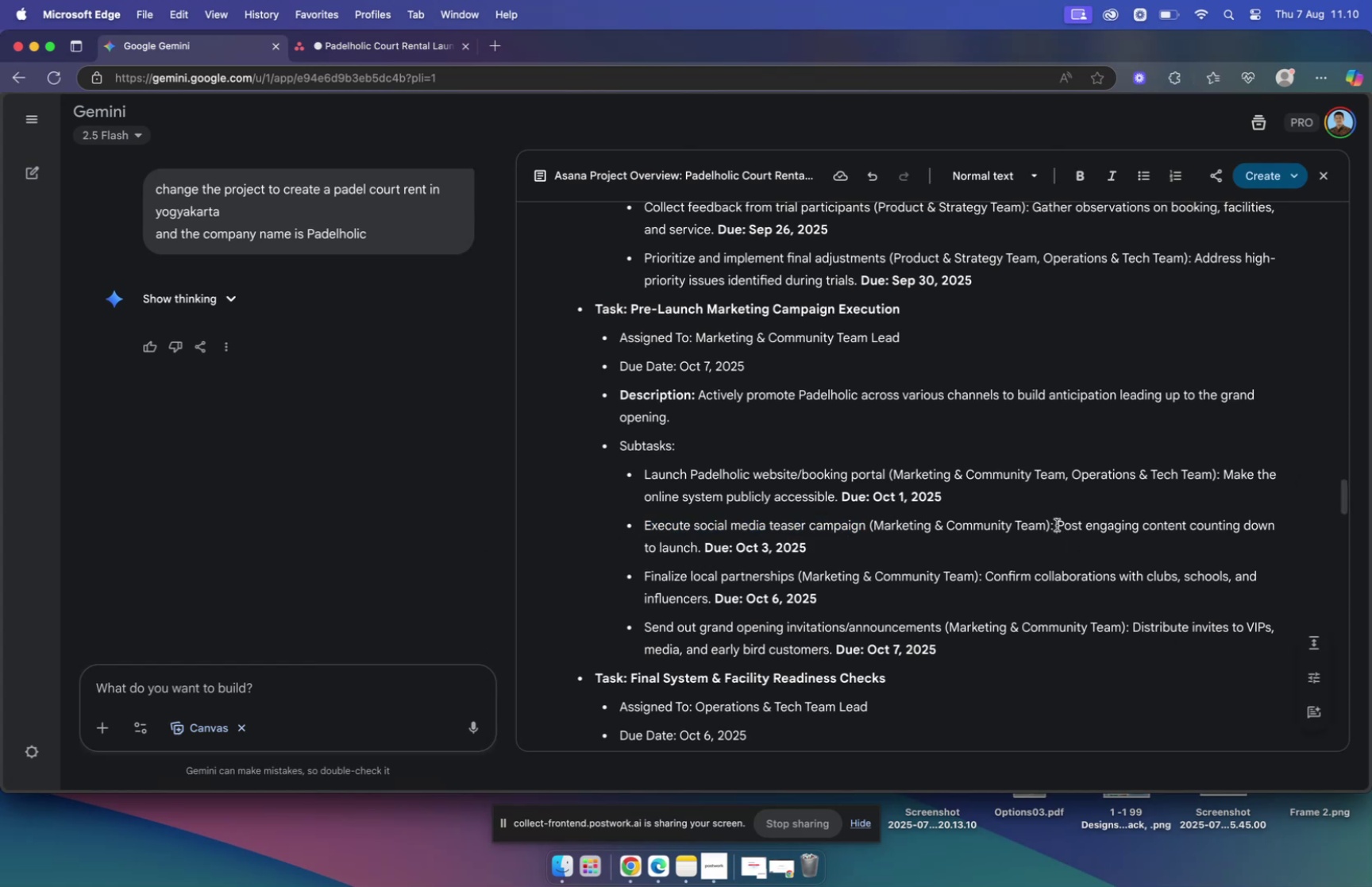 
left_click_drag(start_coordinate=[1057, 524], to_coordinate=[699, 542])
 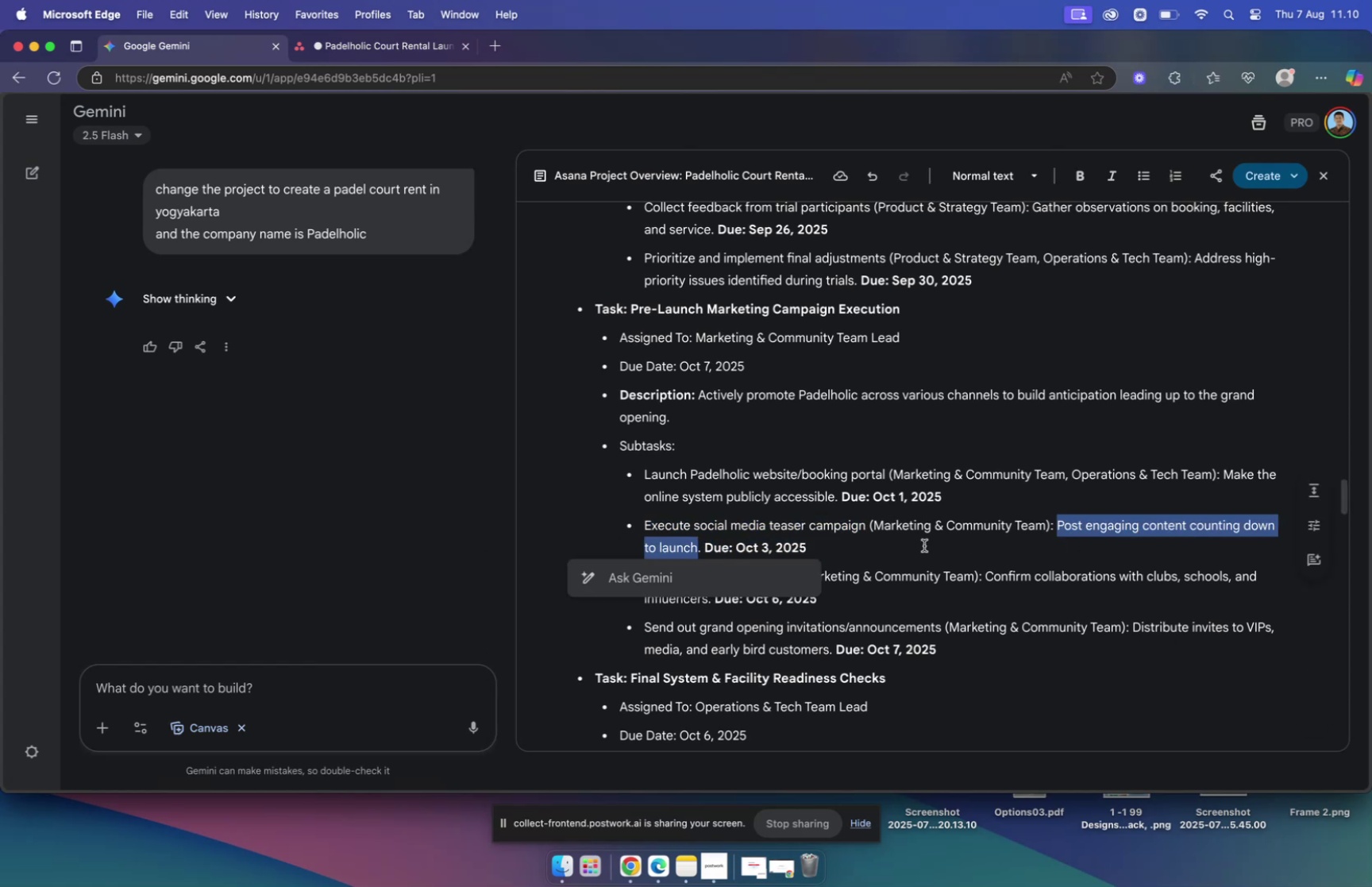 
key(Meta+C)
 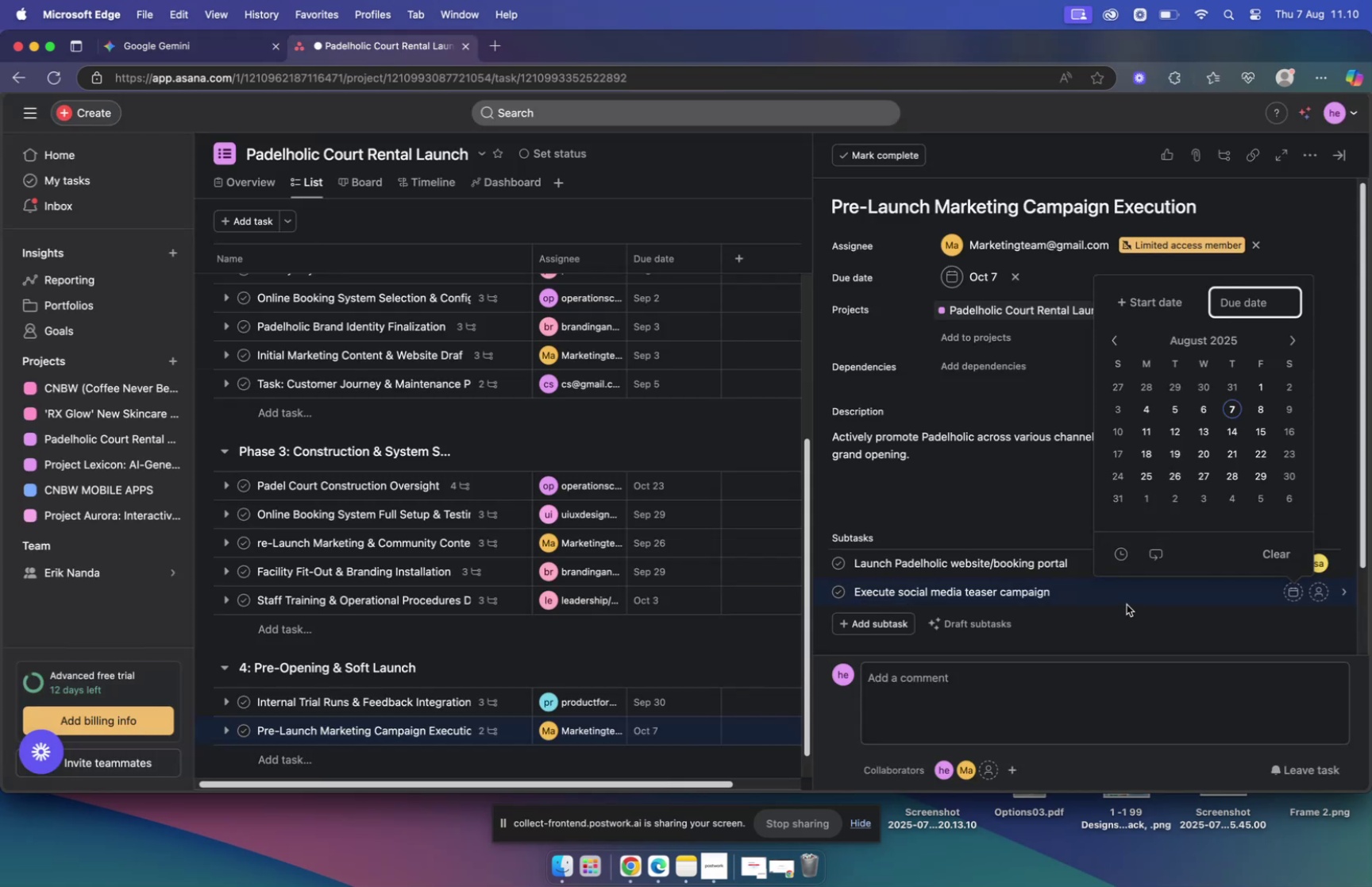 
left_click([1178, 596])
 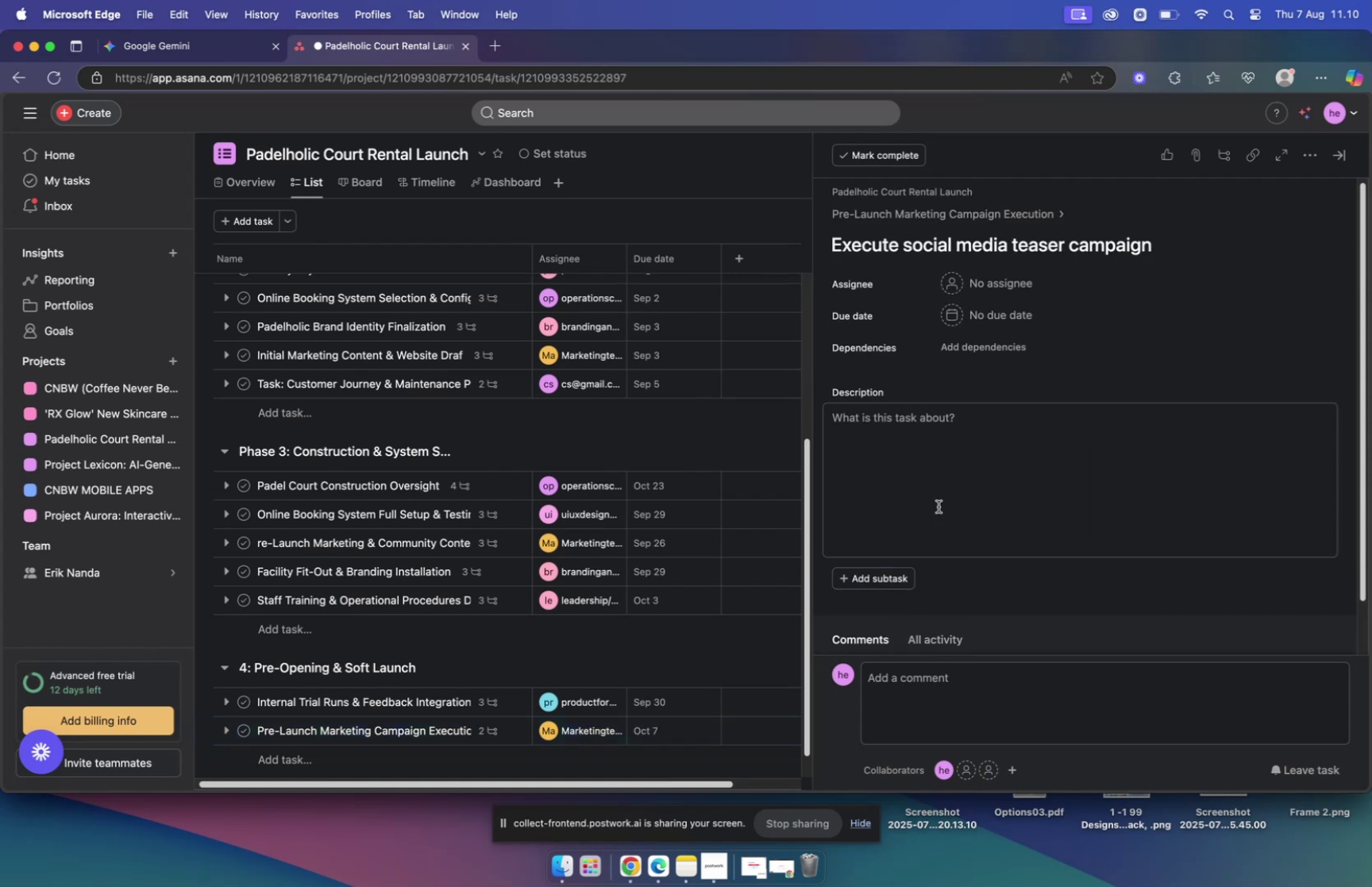 
left_click([923, 428])
 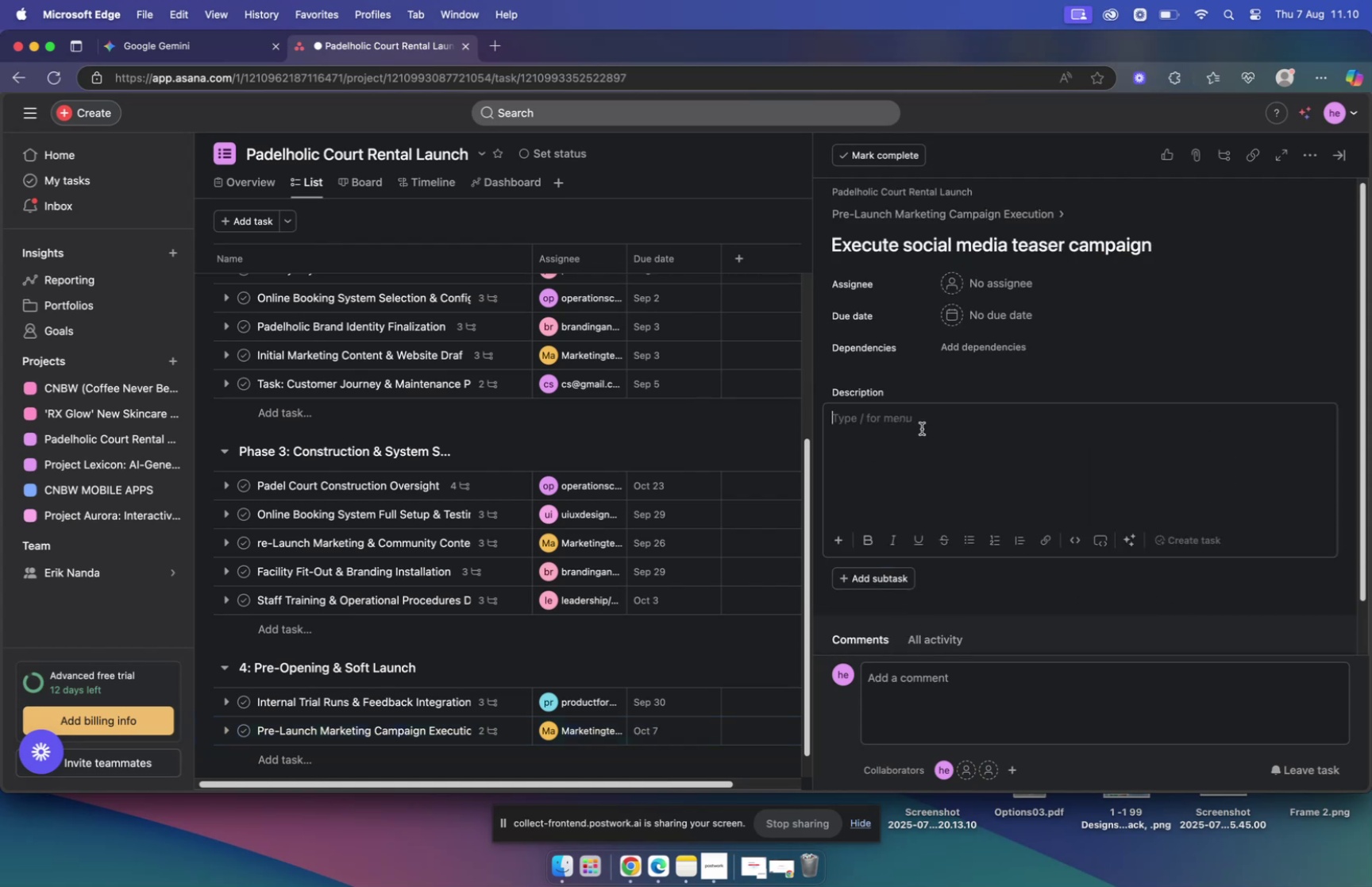 
key(Meta+V)
 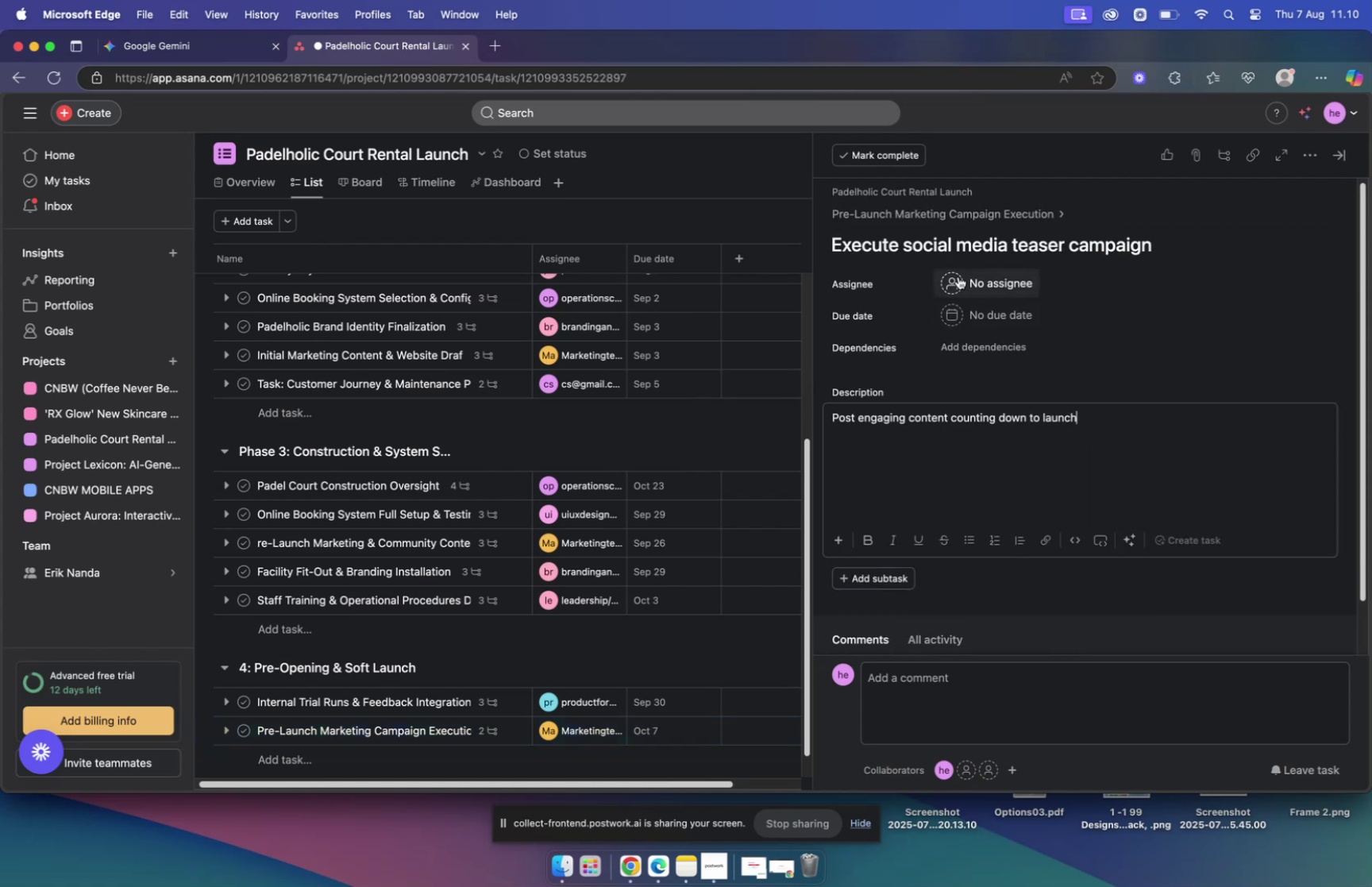 
left_click([957, 280])
 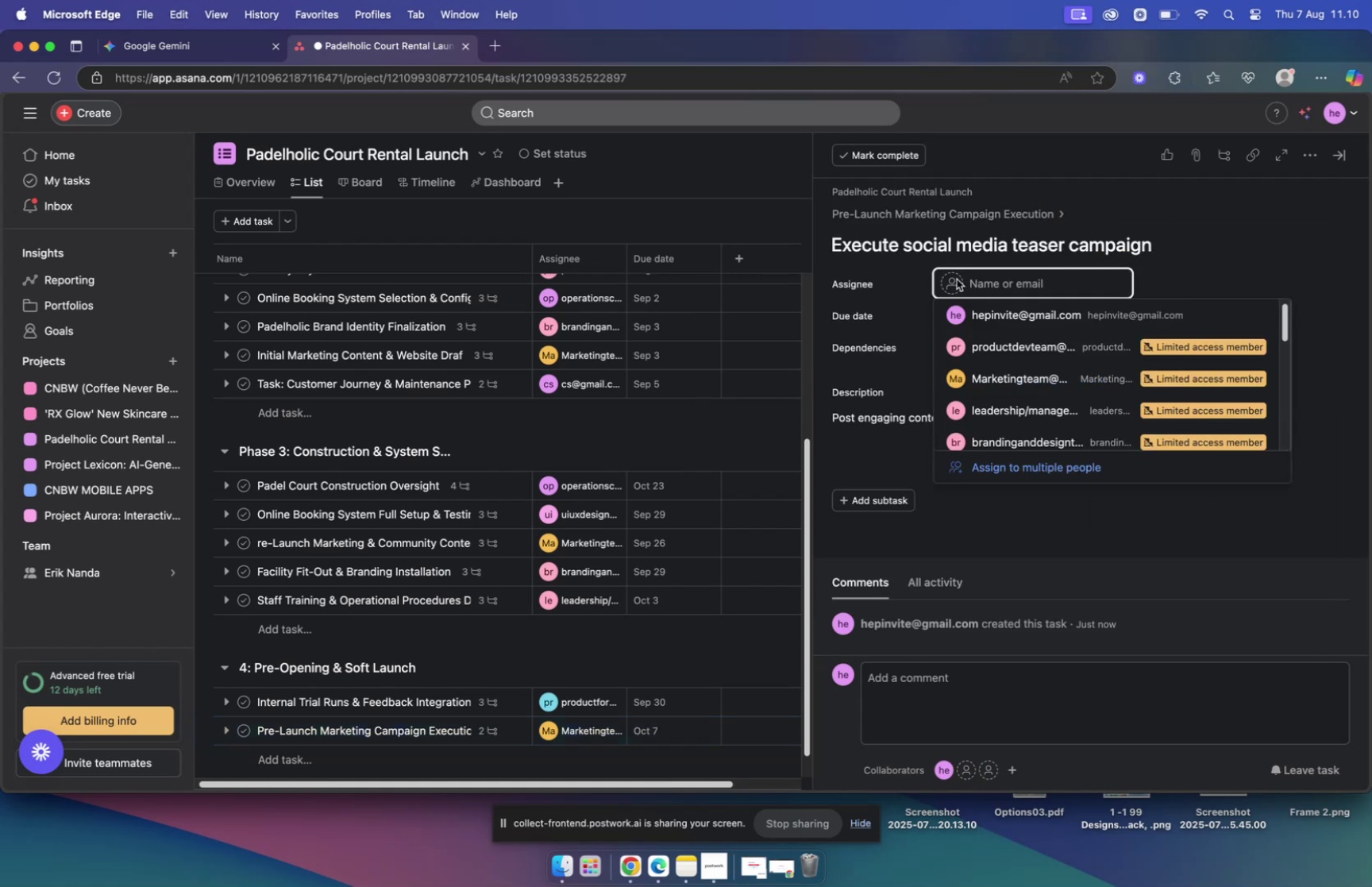 
type(soci)
key(Backspace)
key(Backspace)
key(Backspace)
key(Backspace)
key(Backspace)
 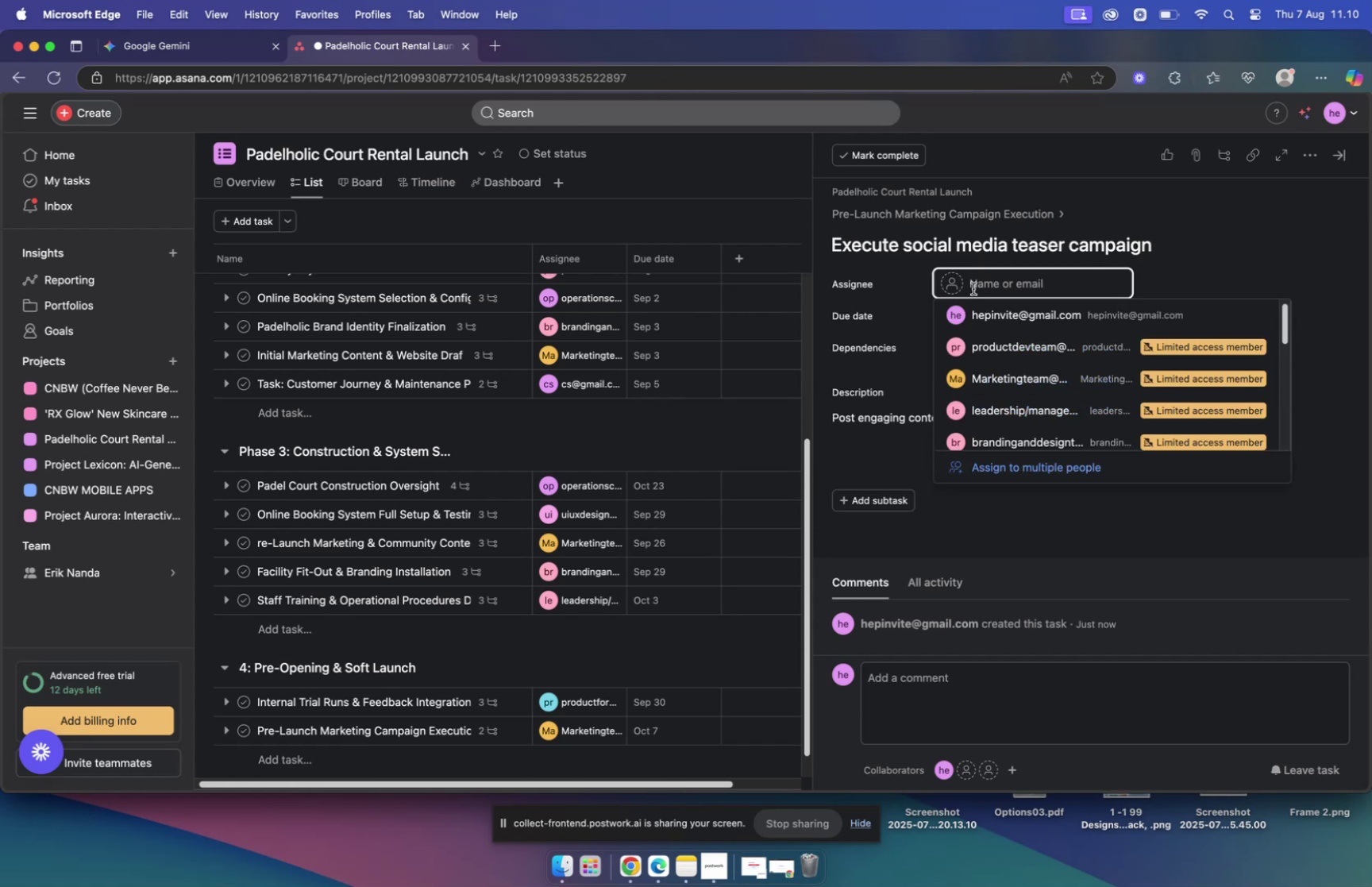 
scroll: coordinate [1035, 376], scroll_direction: down, amount: 13.0
 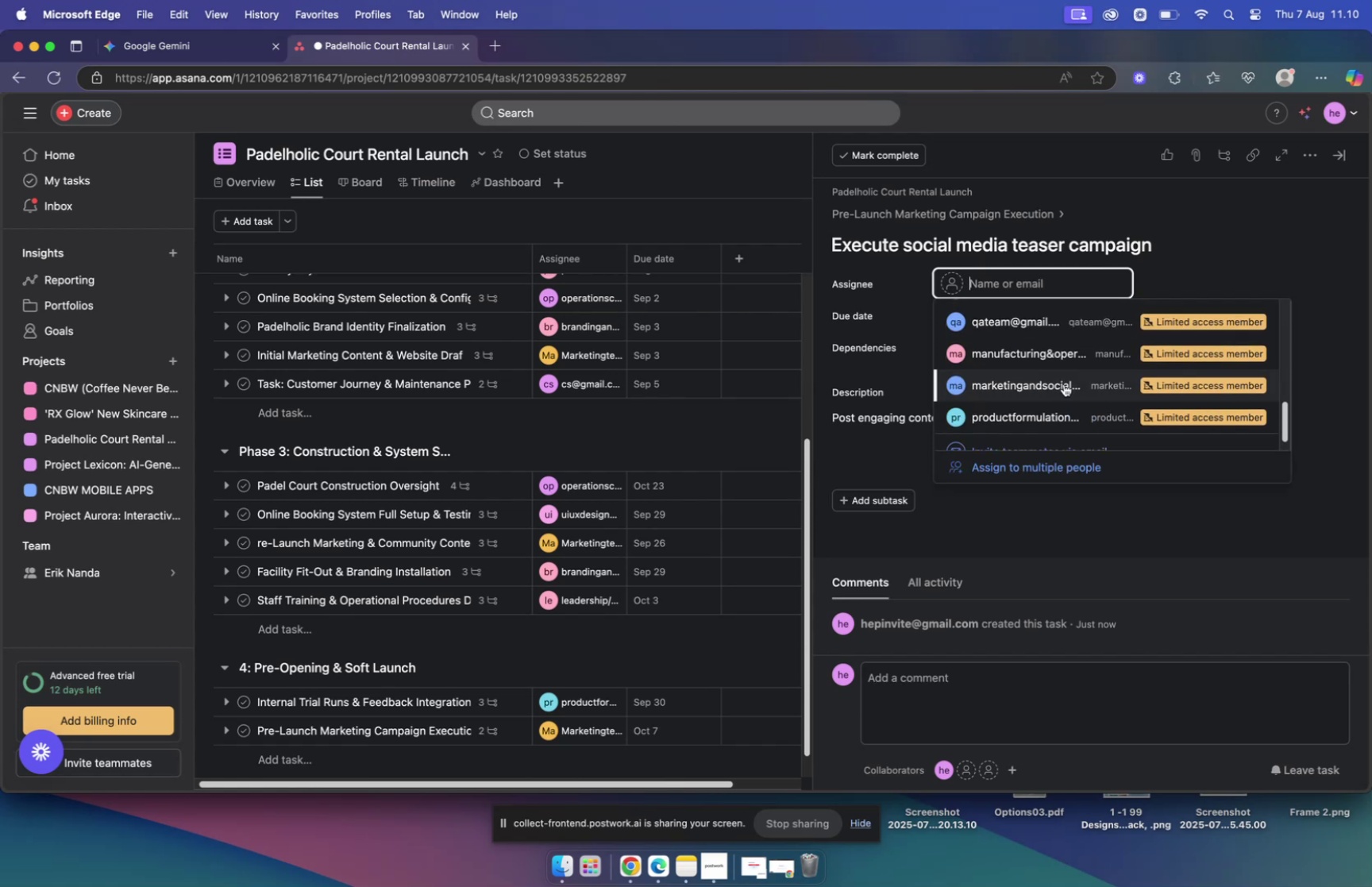 
left_click([1064, 384])
 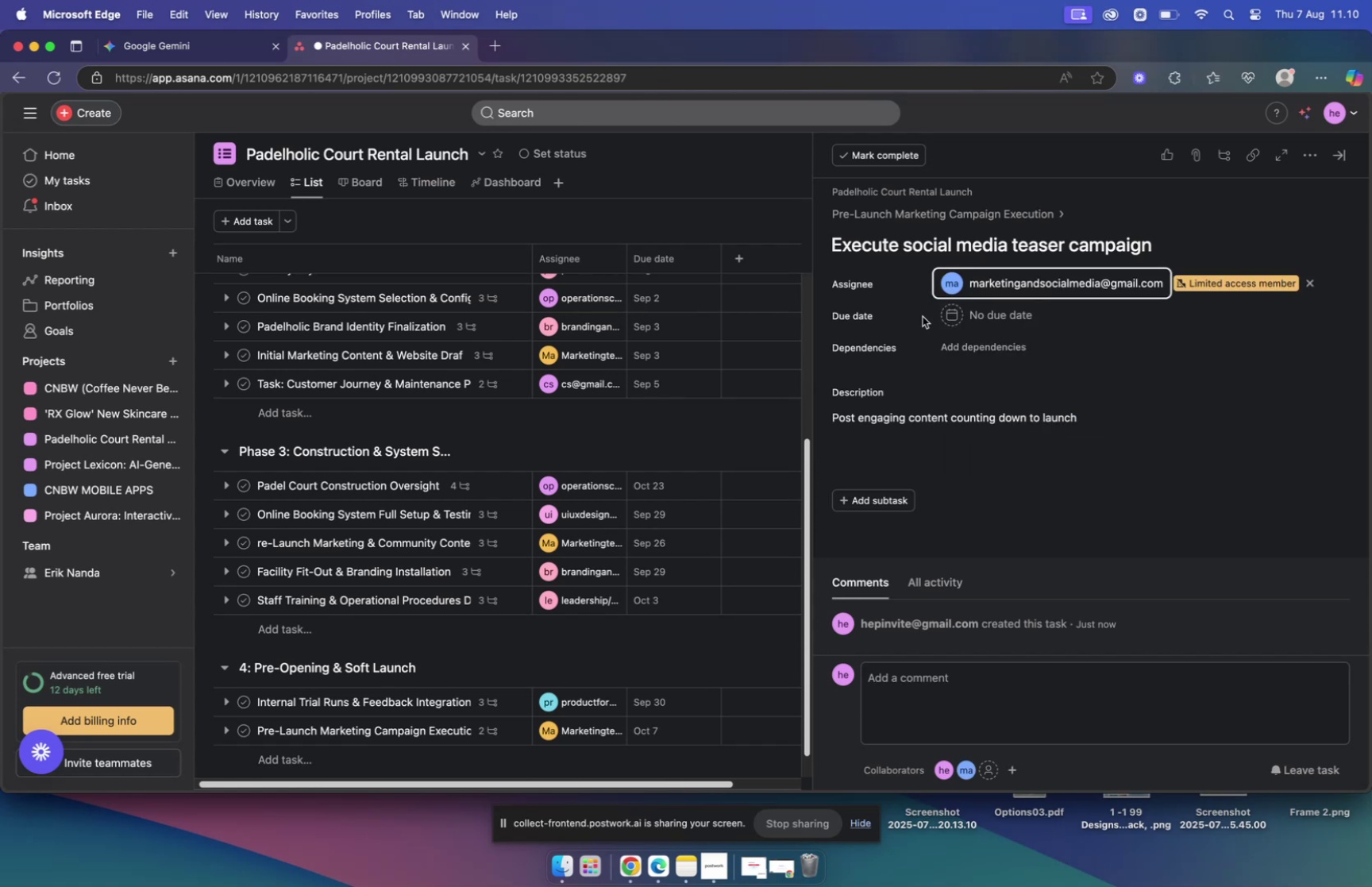 
left_click([946, 313])
 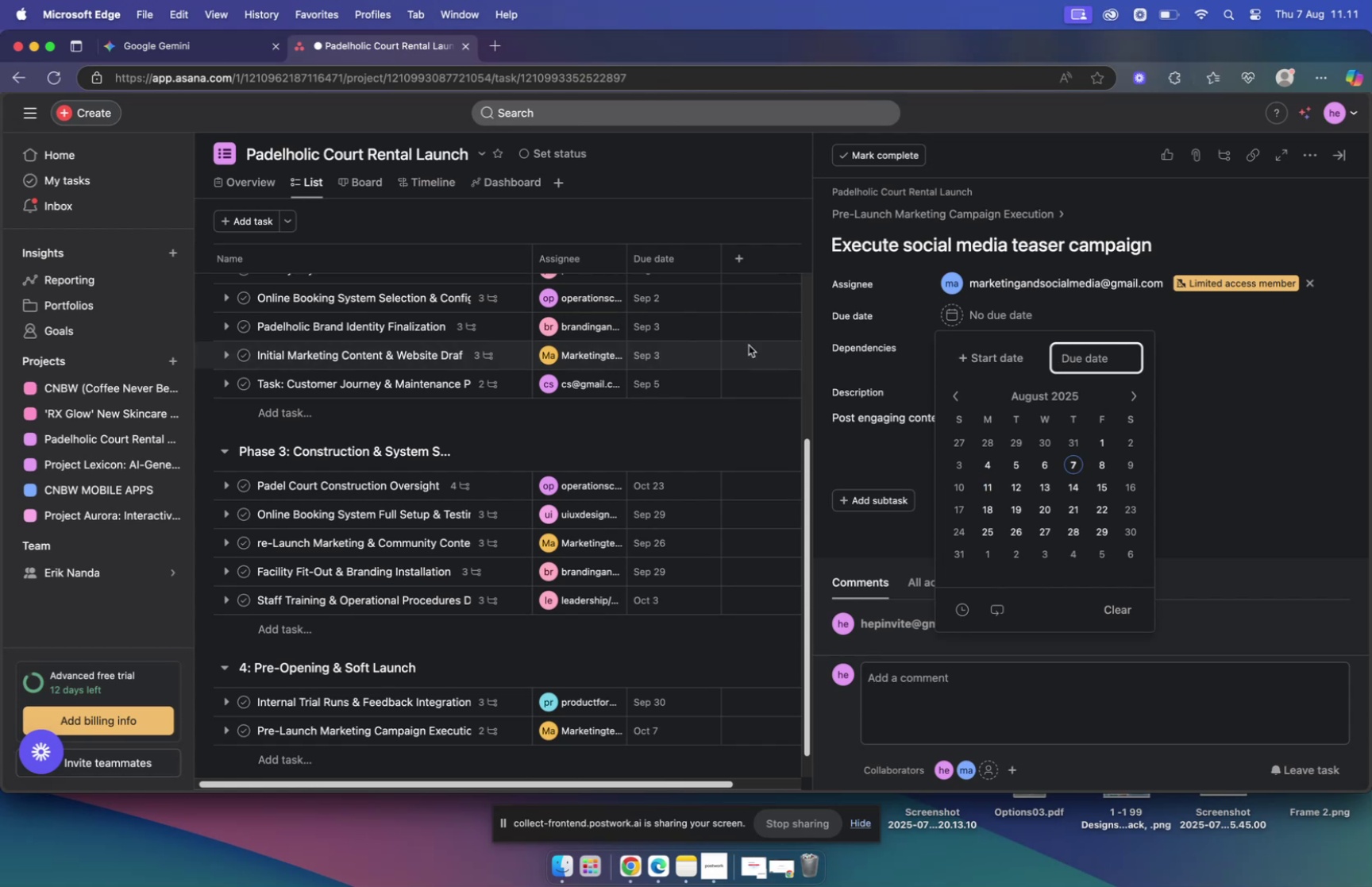 
wait(38.62)
 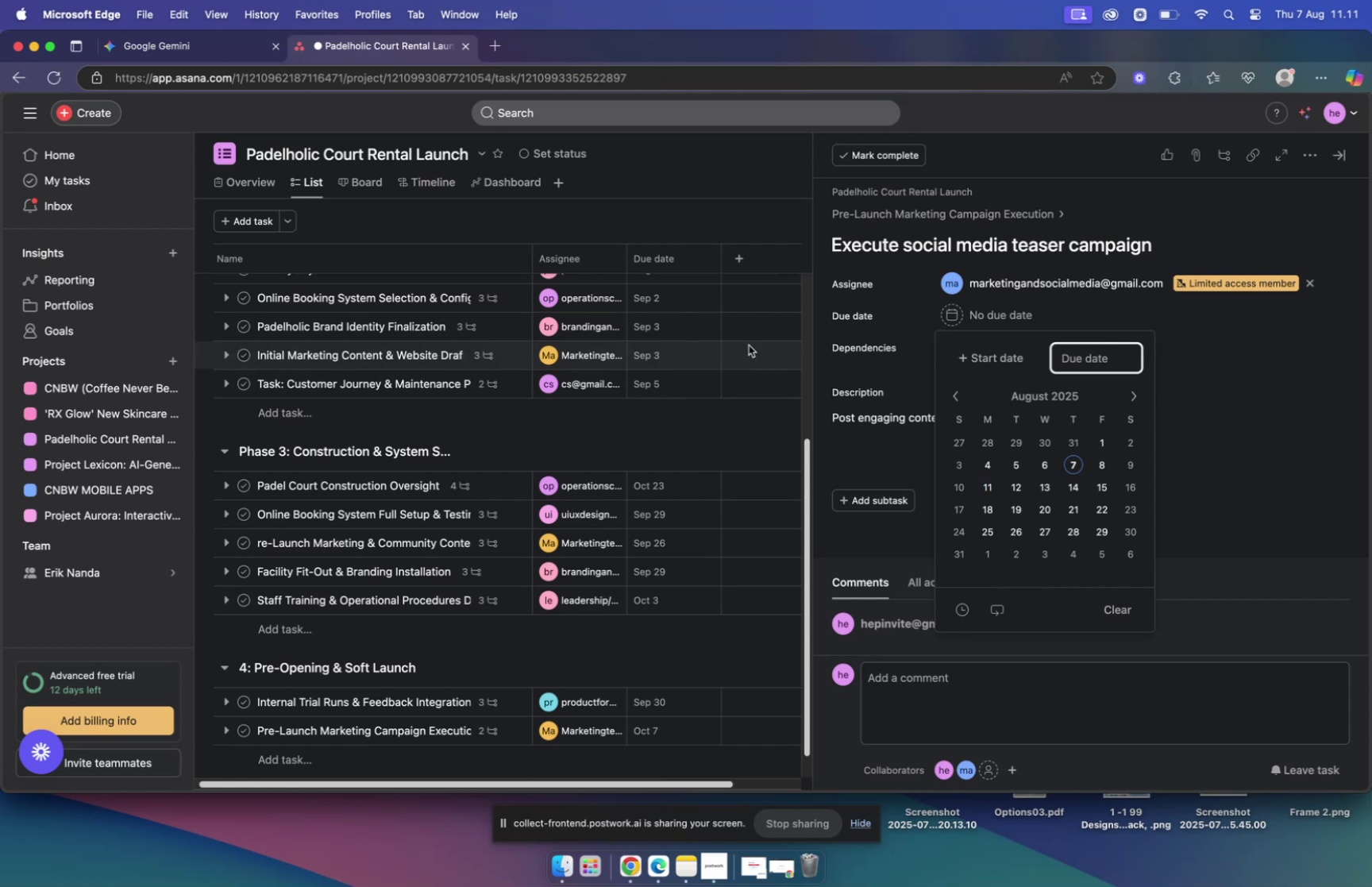 
left_click([391, 48])
 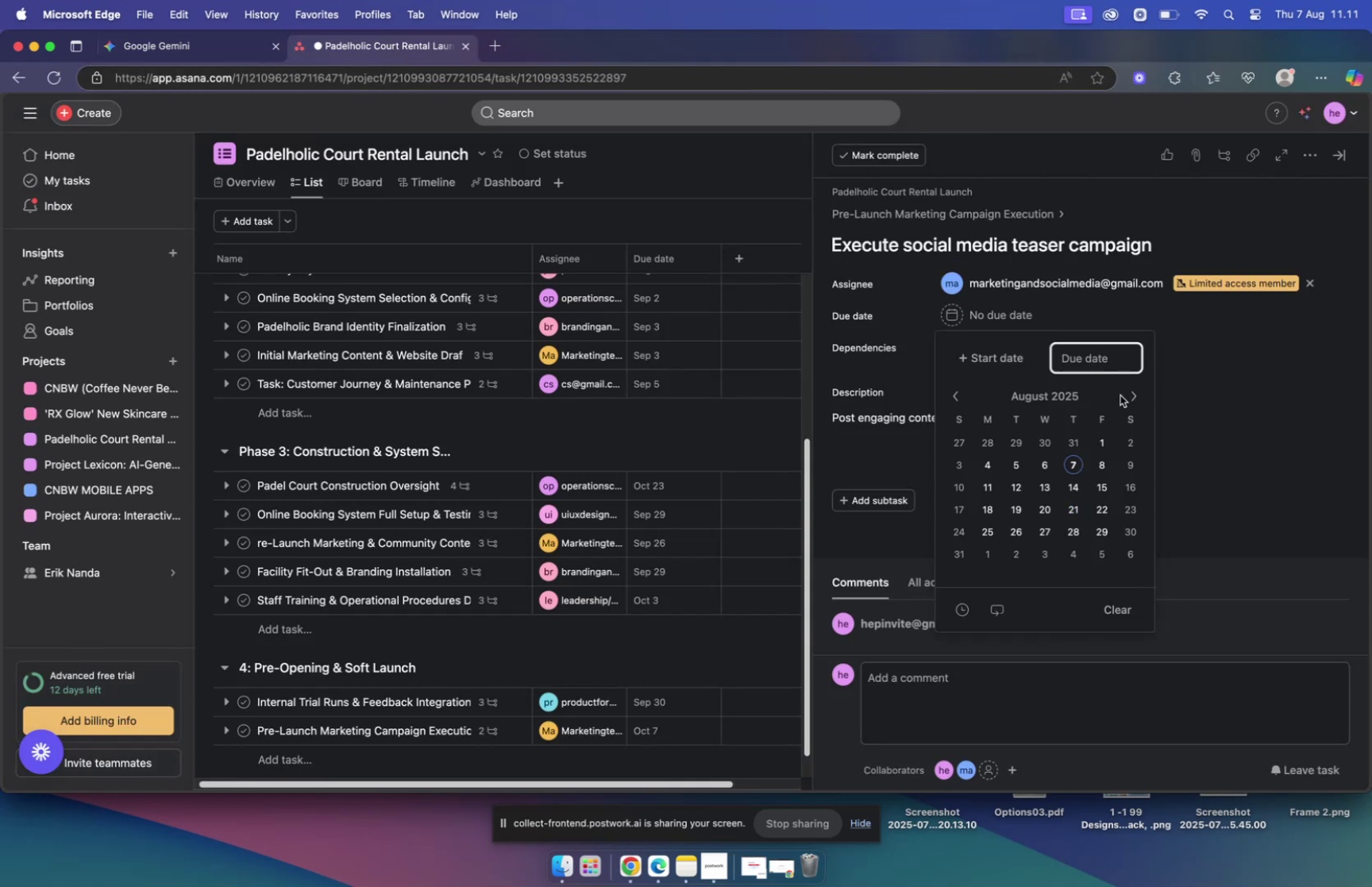 
double_click([1137, 395])
 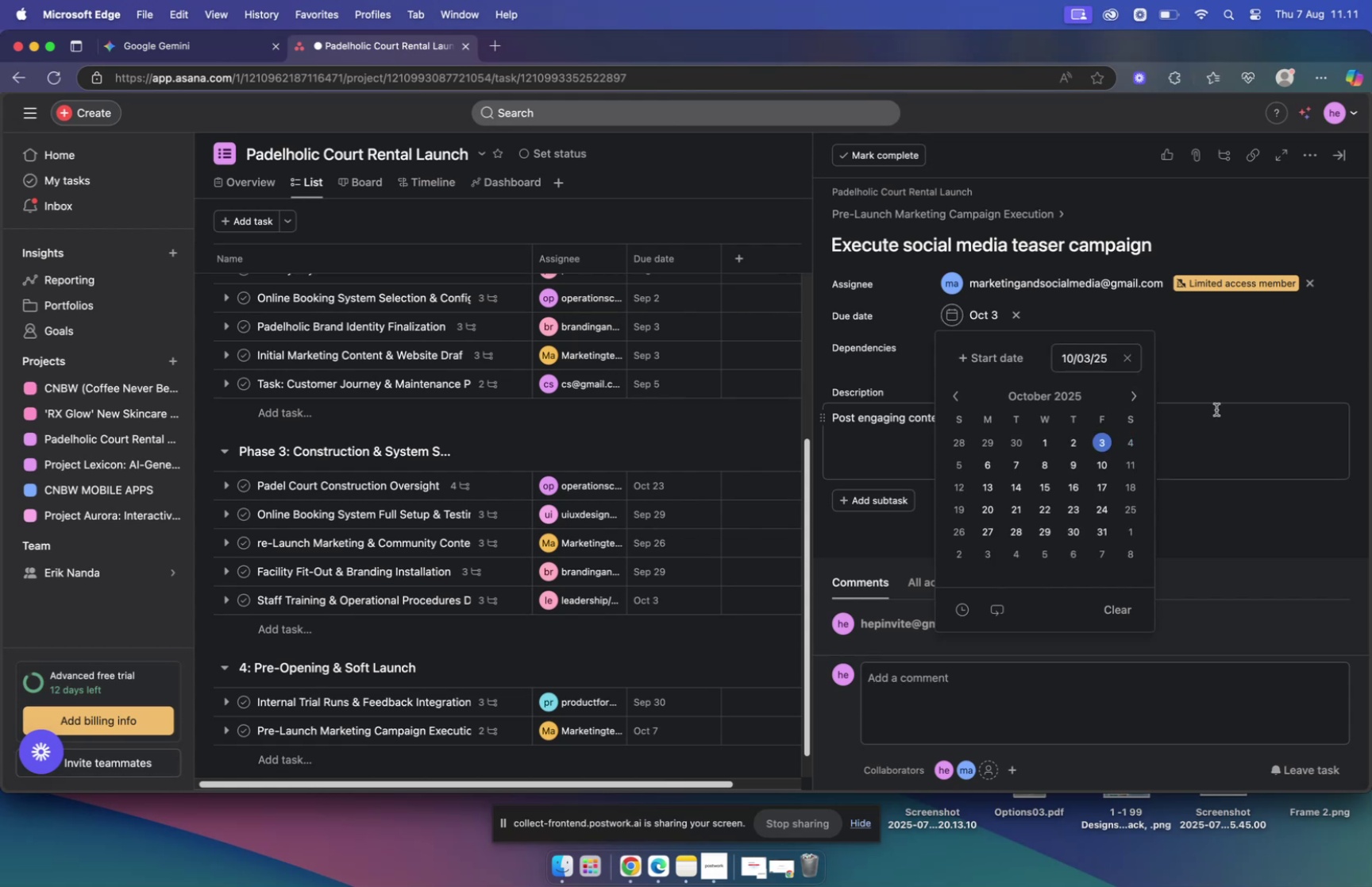 
left_click([1208, 374])
 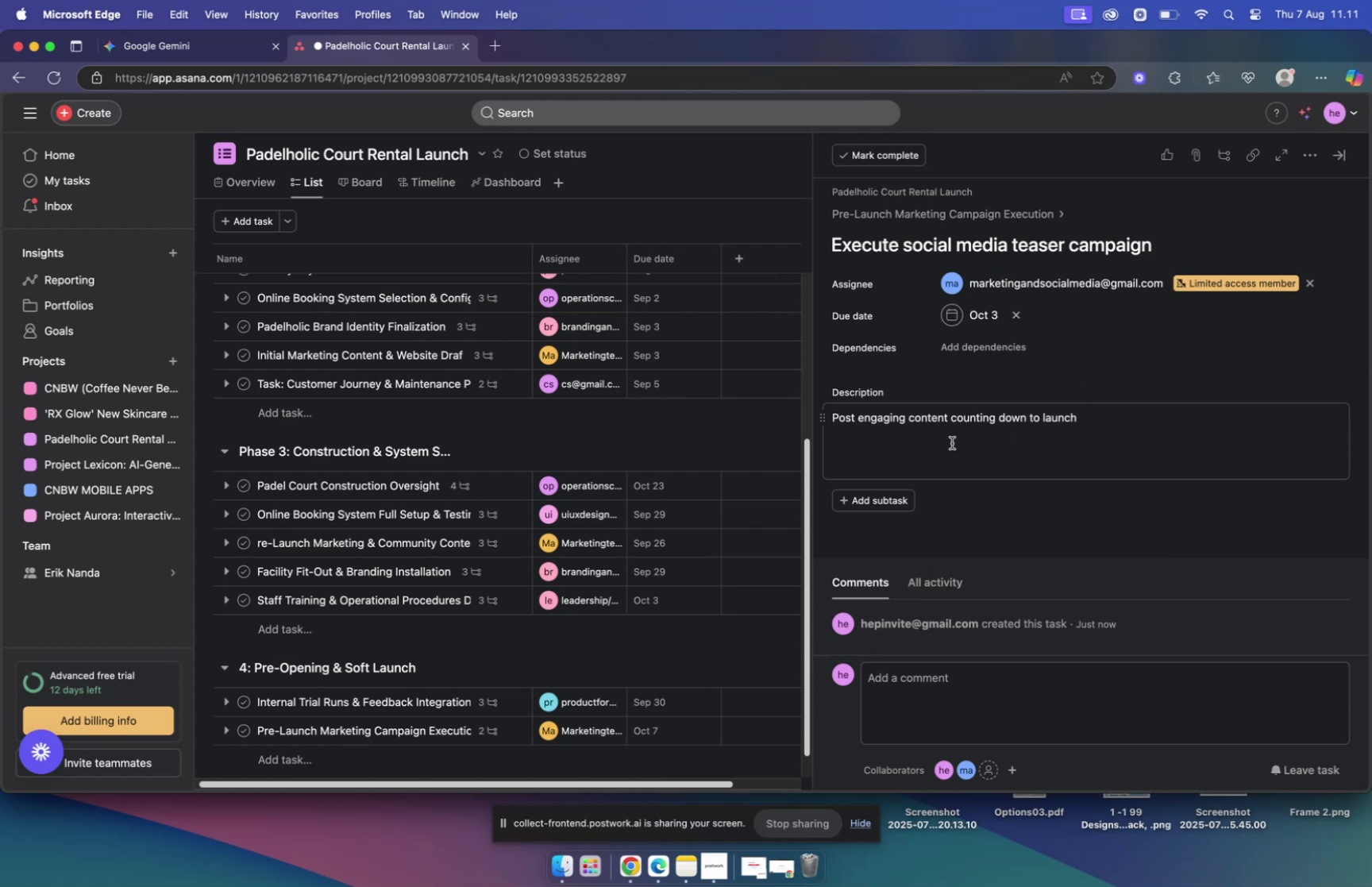 
scroll: coordinate [957, 485], scroll_direction: down, amount: 9.0
 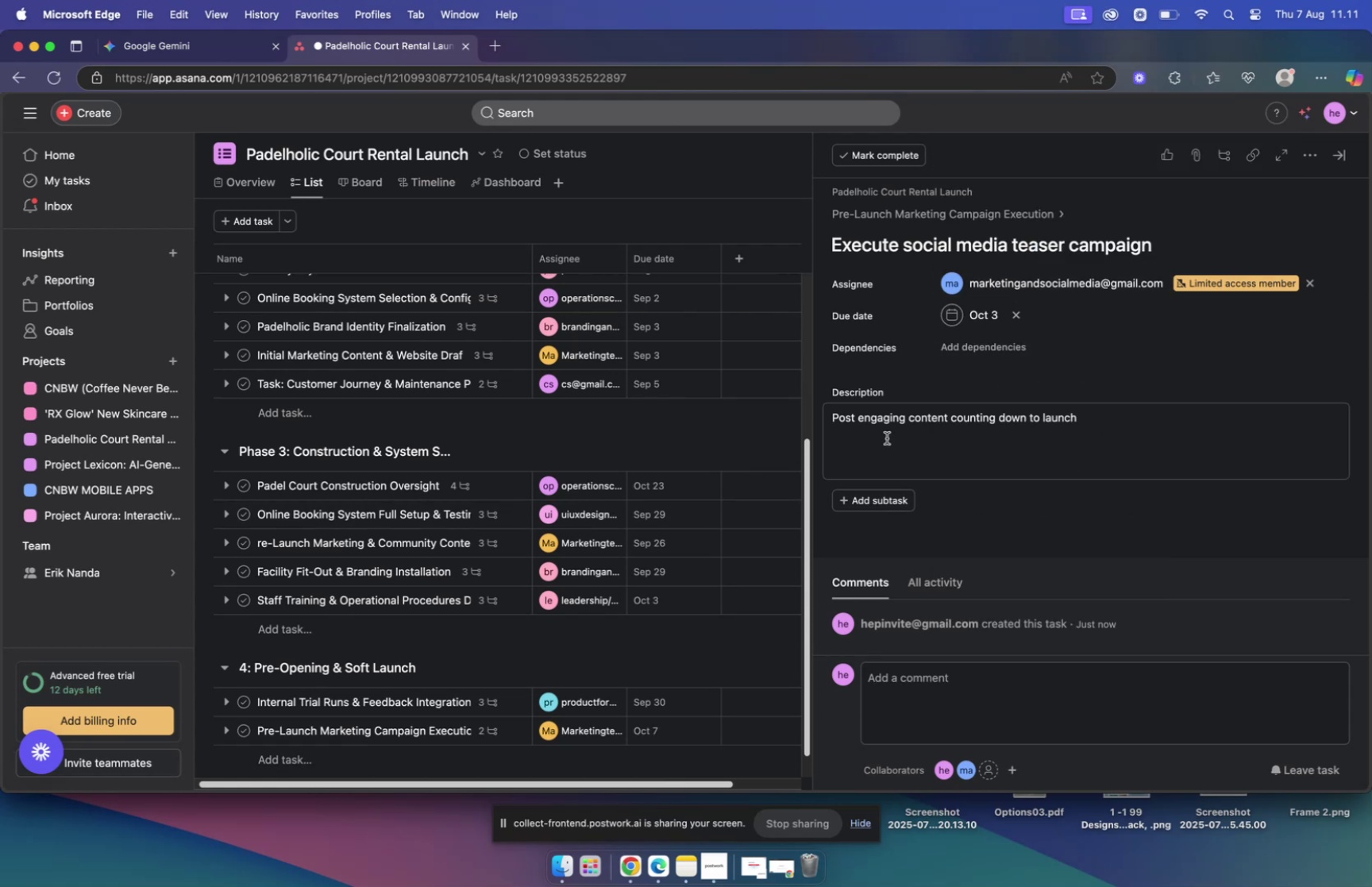 
left_click([929, 221])
 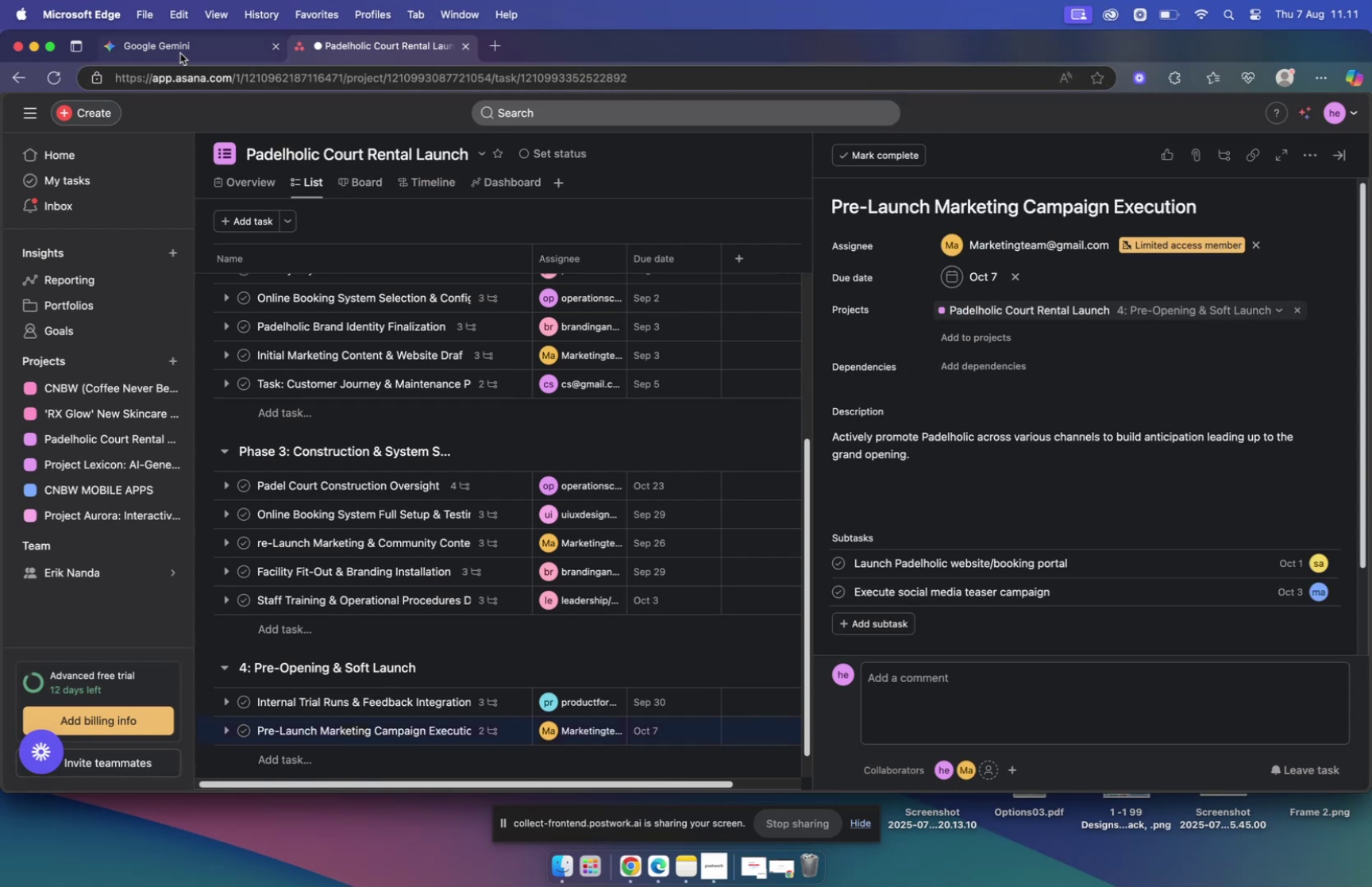 
scroll: coordinate [815, 388], scroll_direction: down, amount: 5.0
 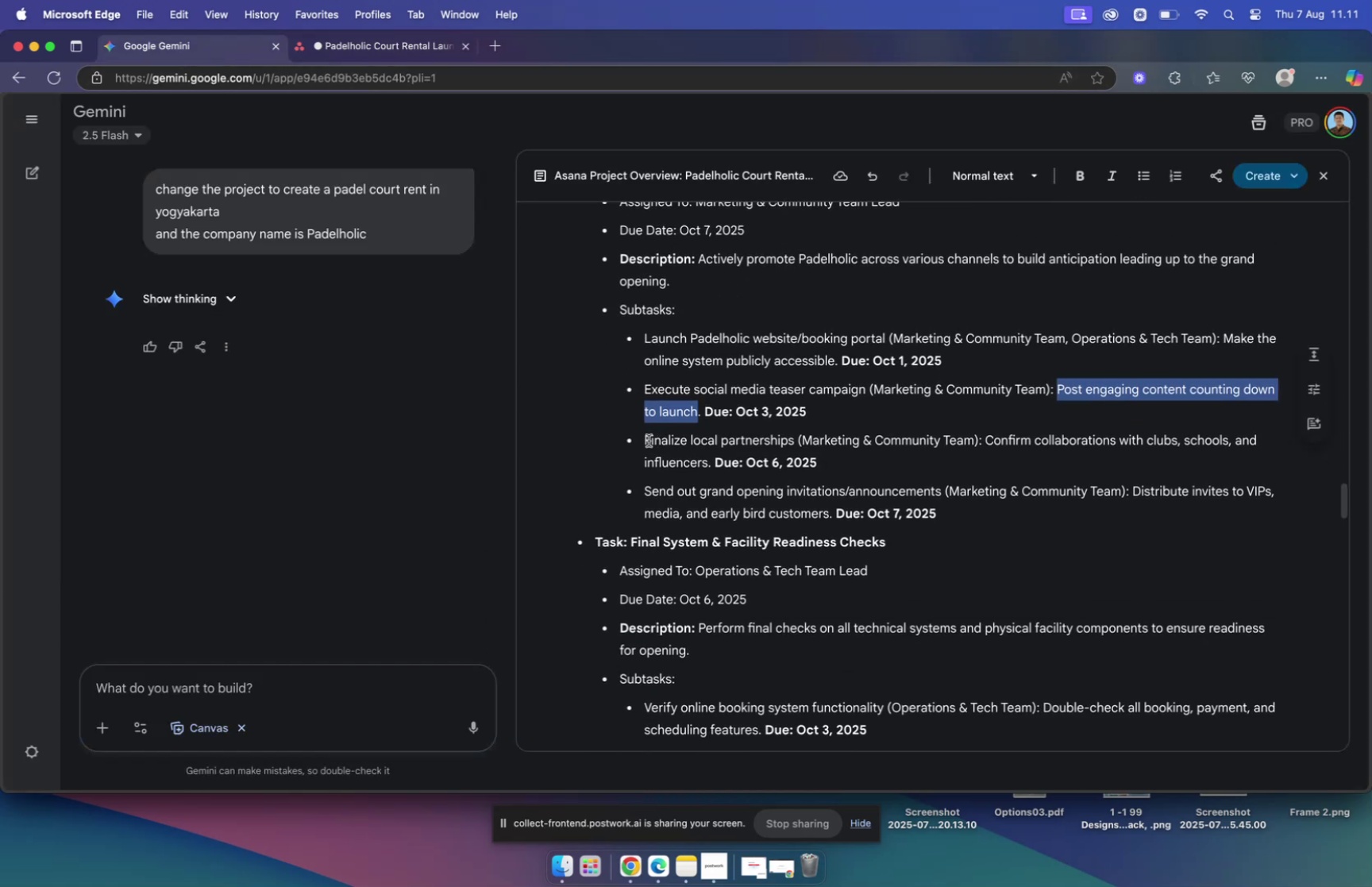 
left_click_drag(start_coordinate=[646, 438], to_coordinate=[793, 441])
 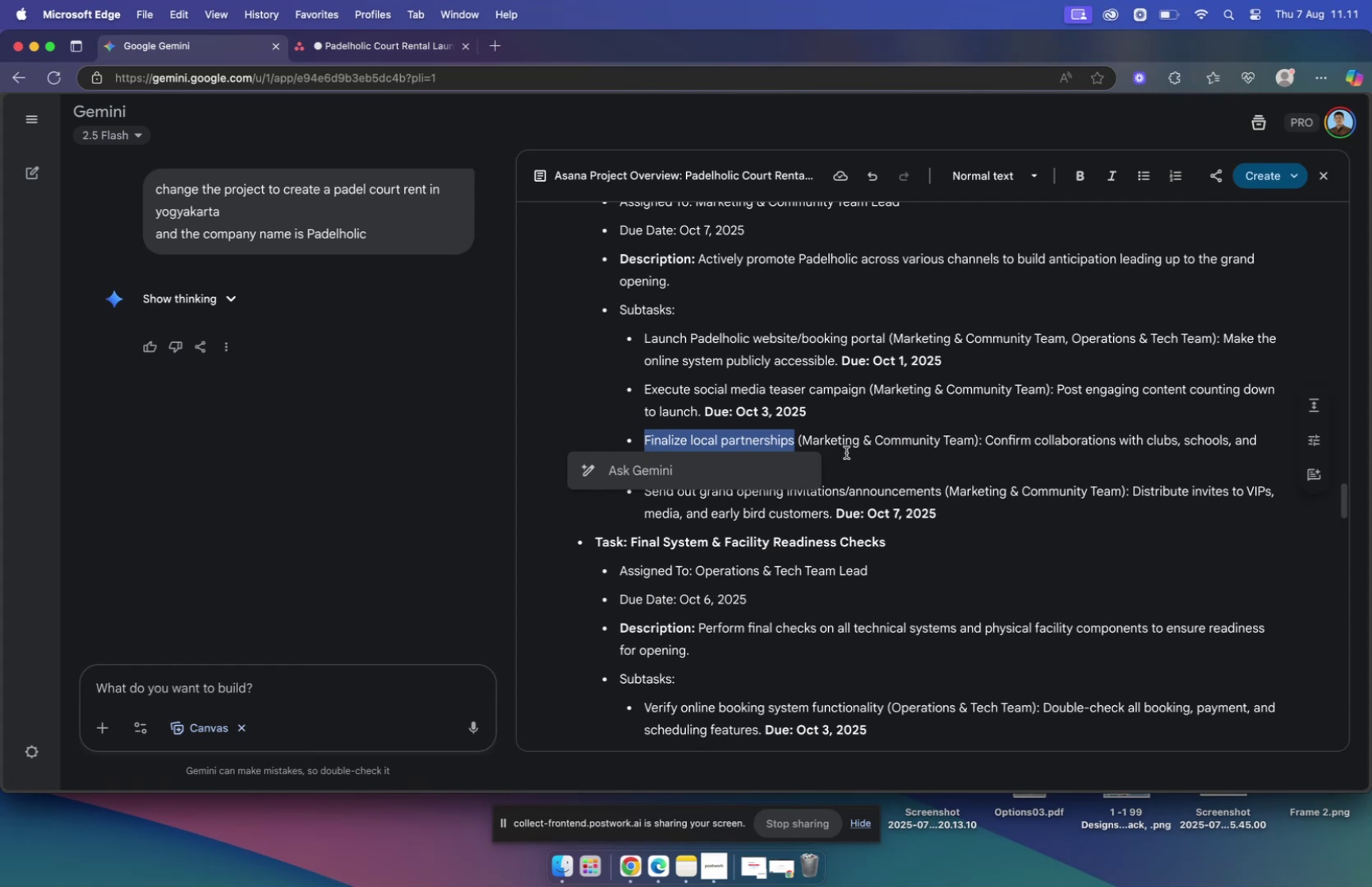 
key(Meta+C)
 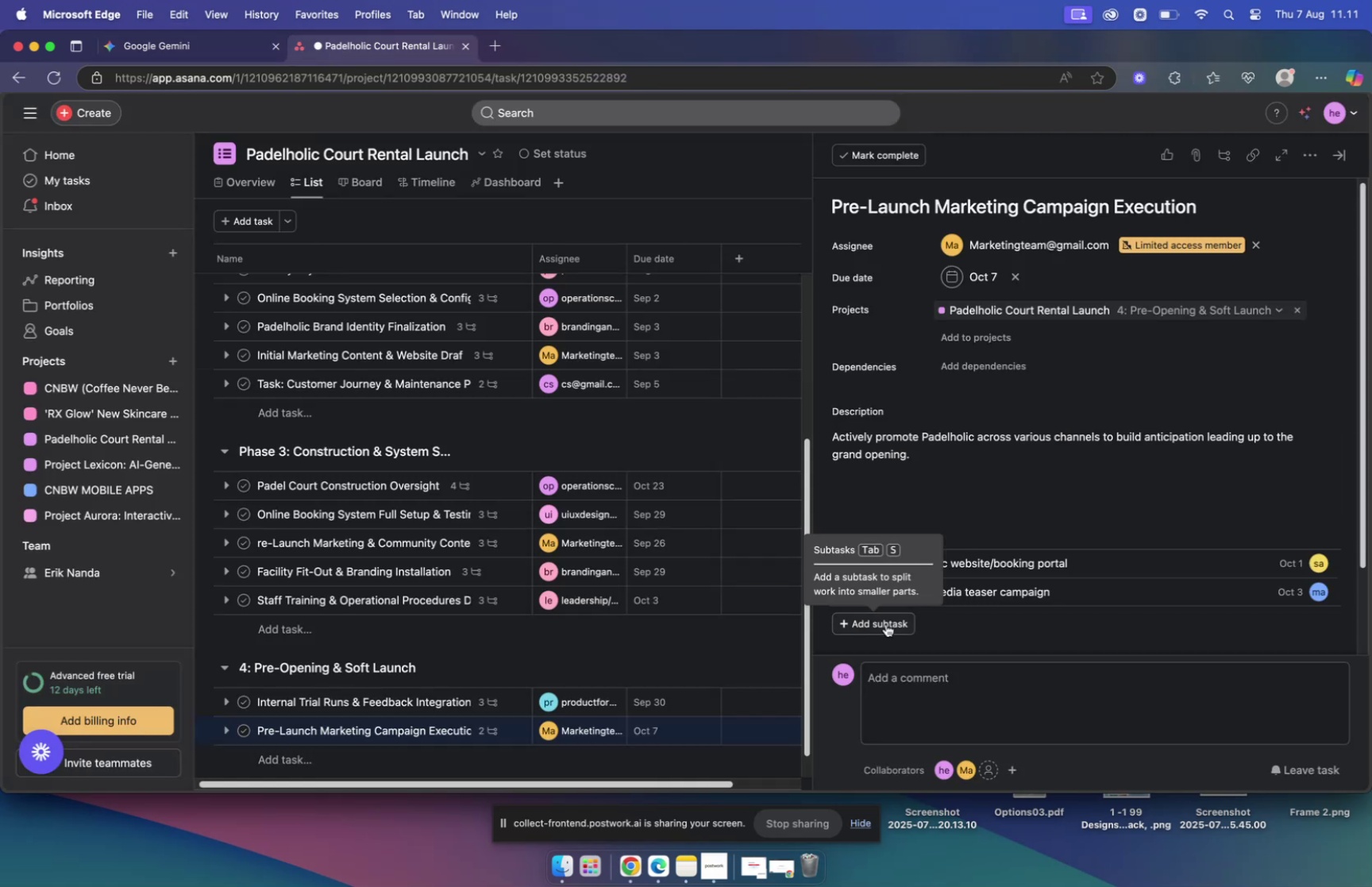 
left_click([887, 621])
 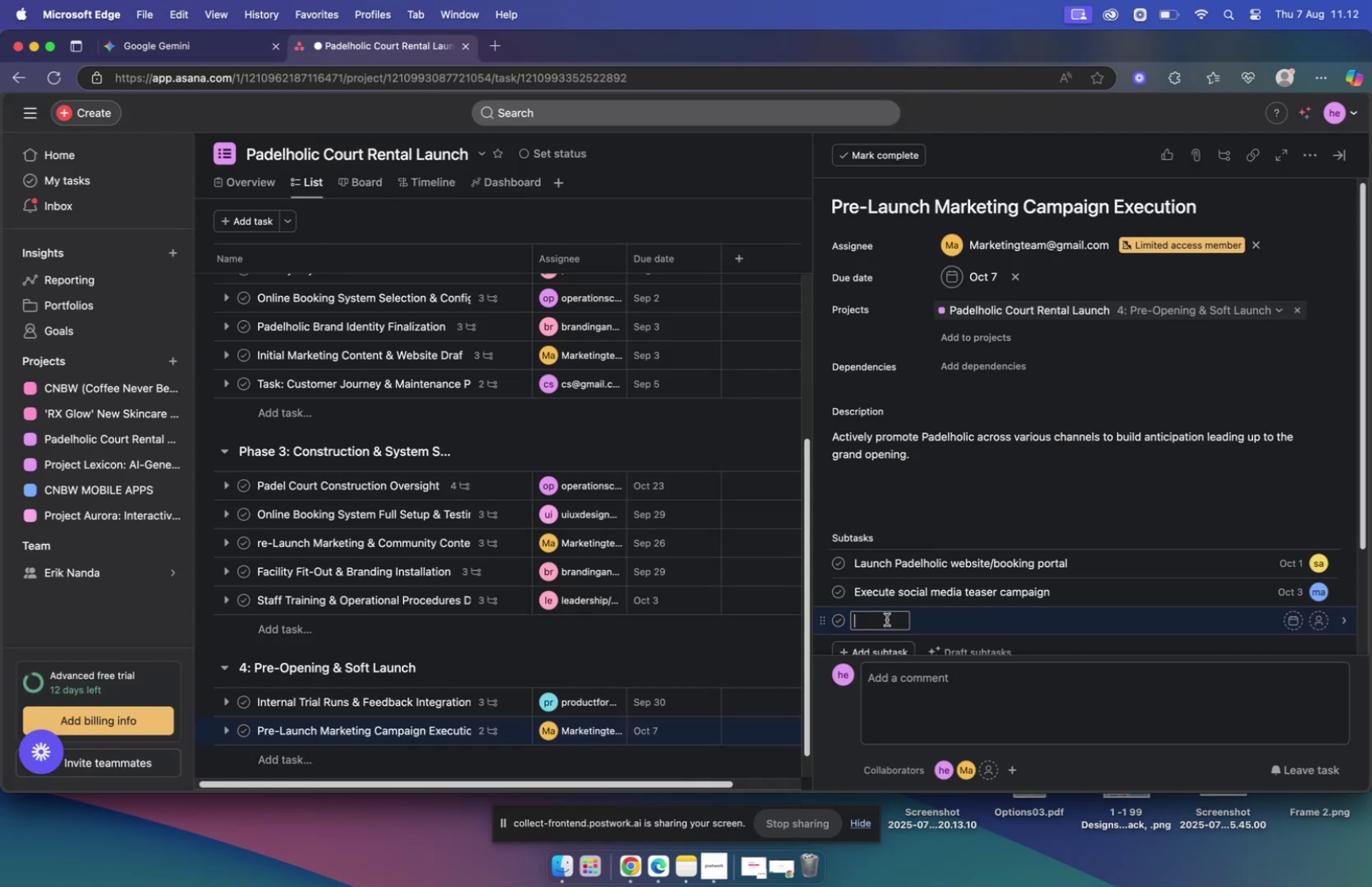 
key(Meta+V)
 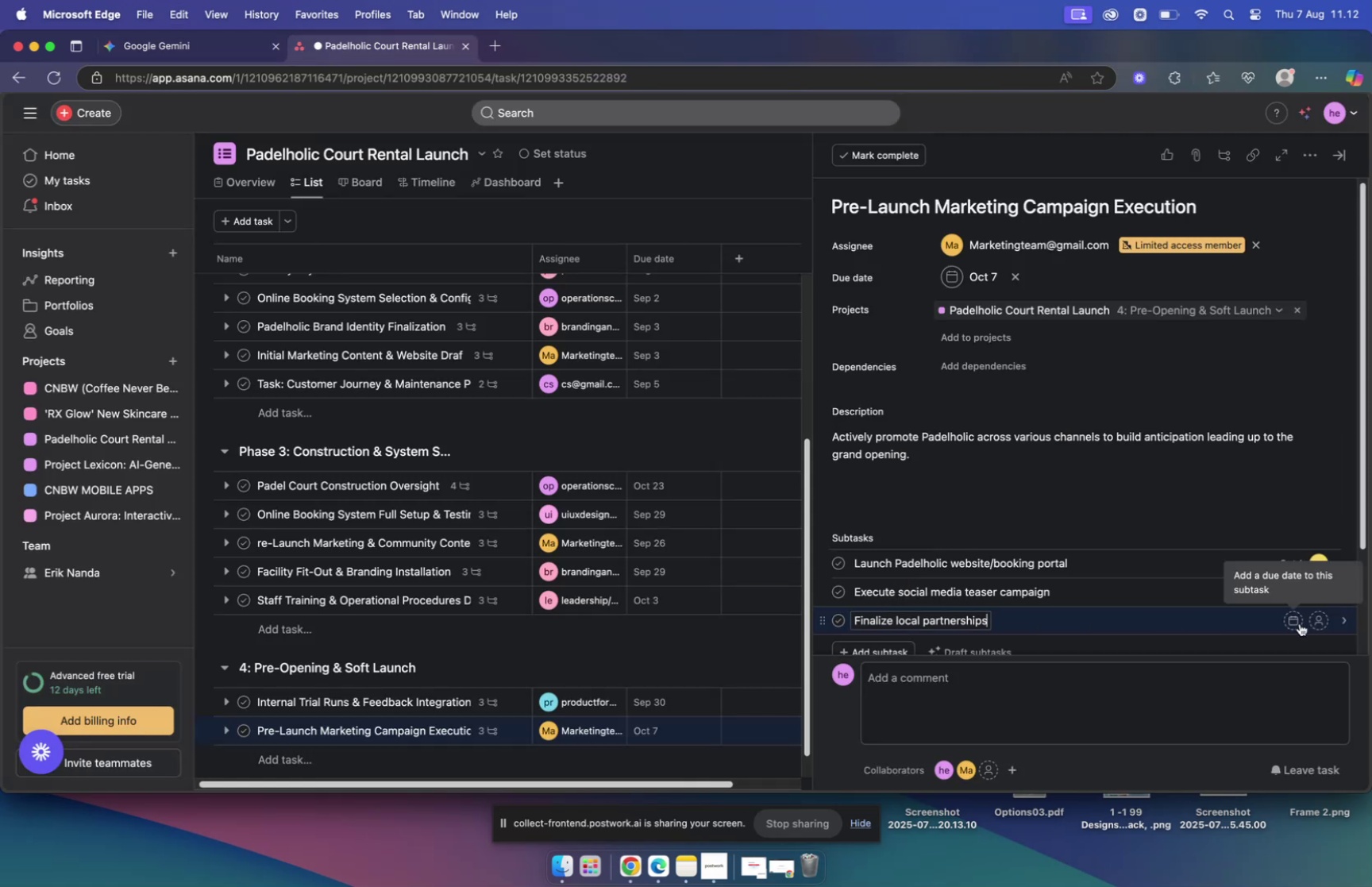 
left_click([1296, 622])
 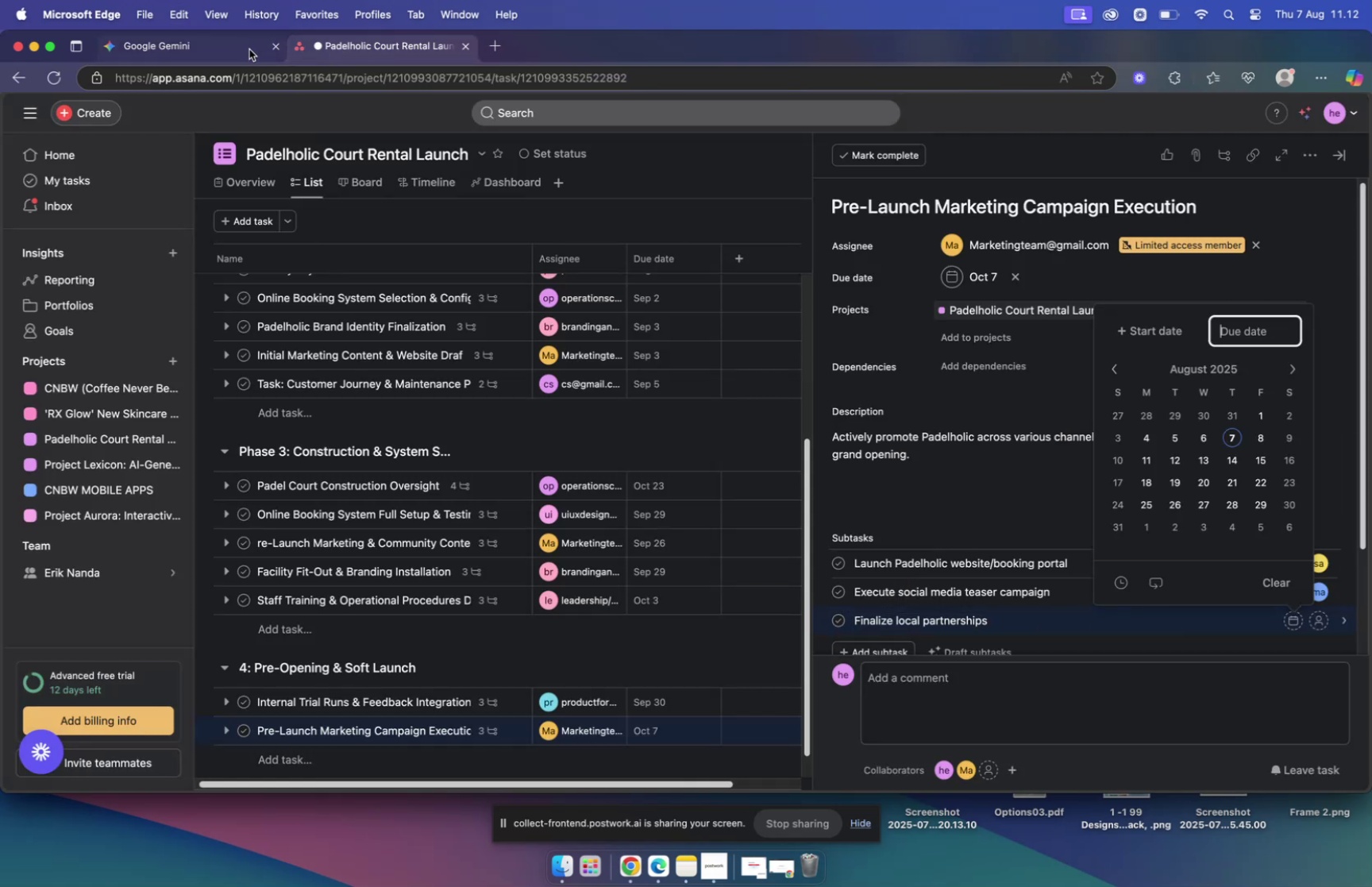 
left_click([191, 52])
 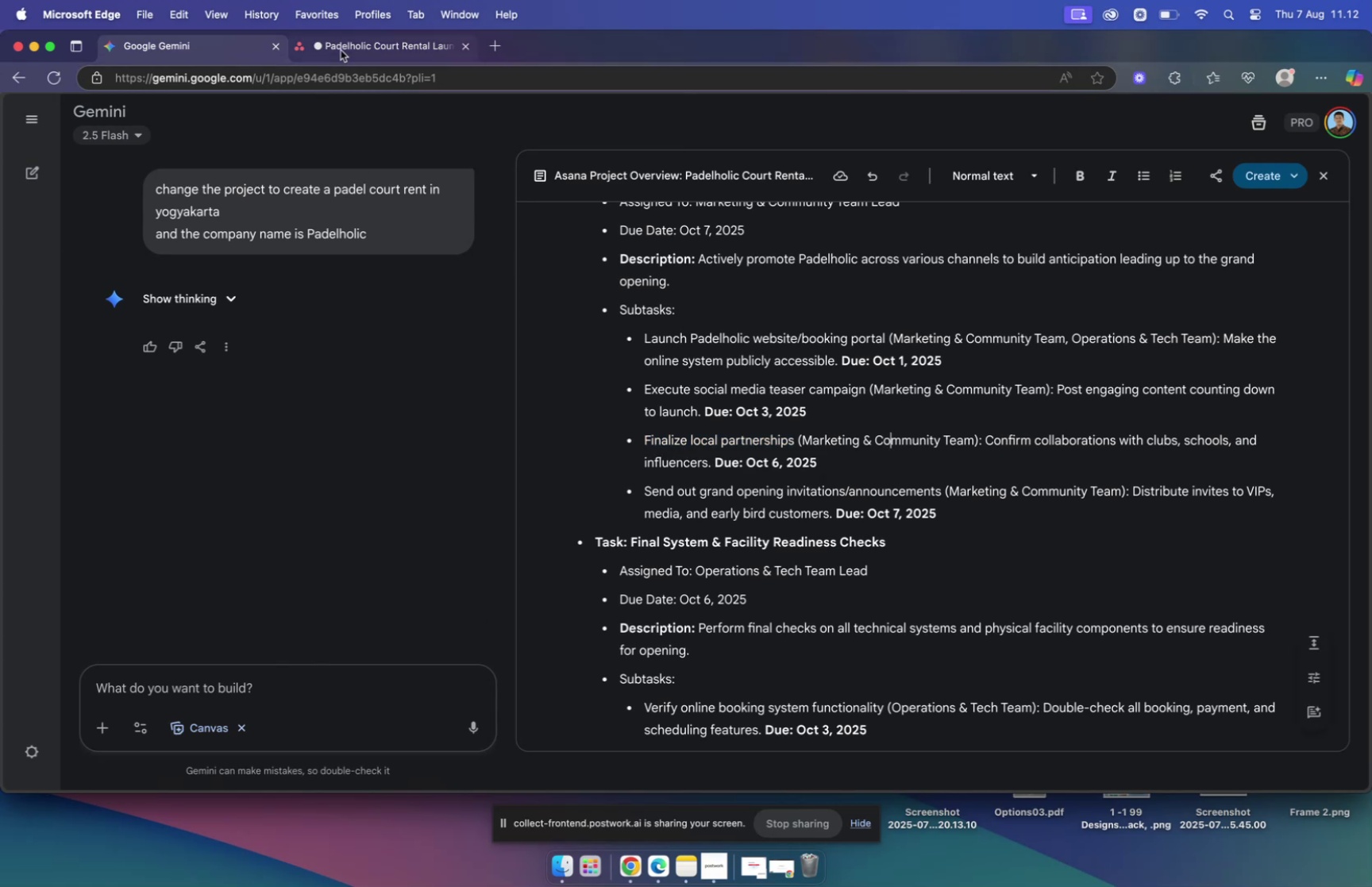 
left_click([341, 49])
 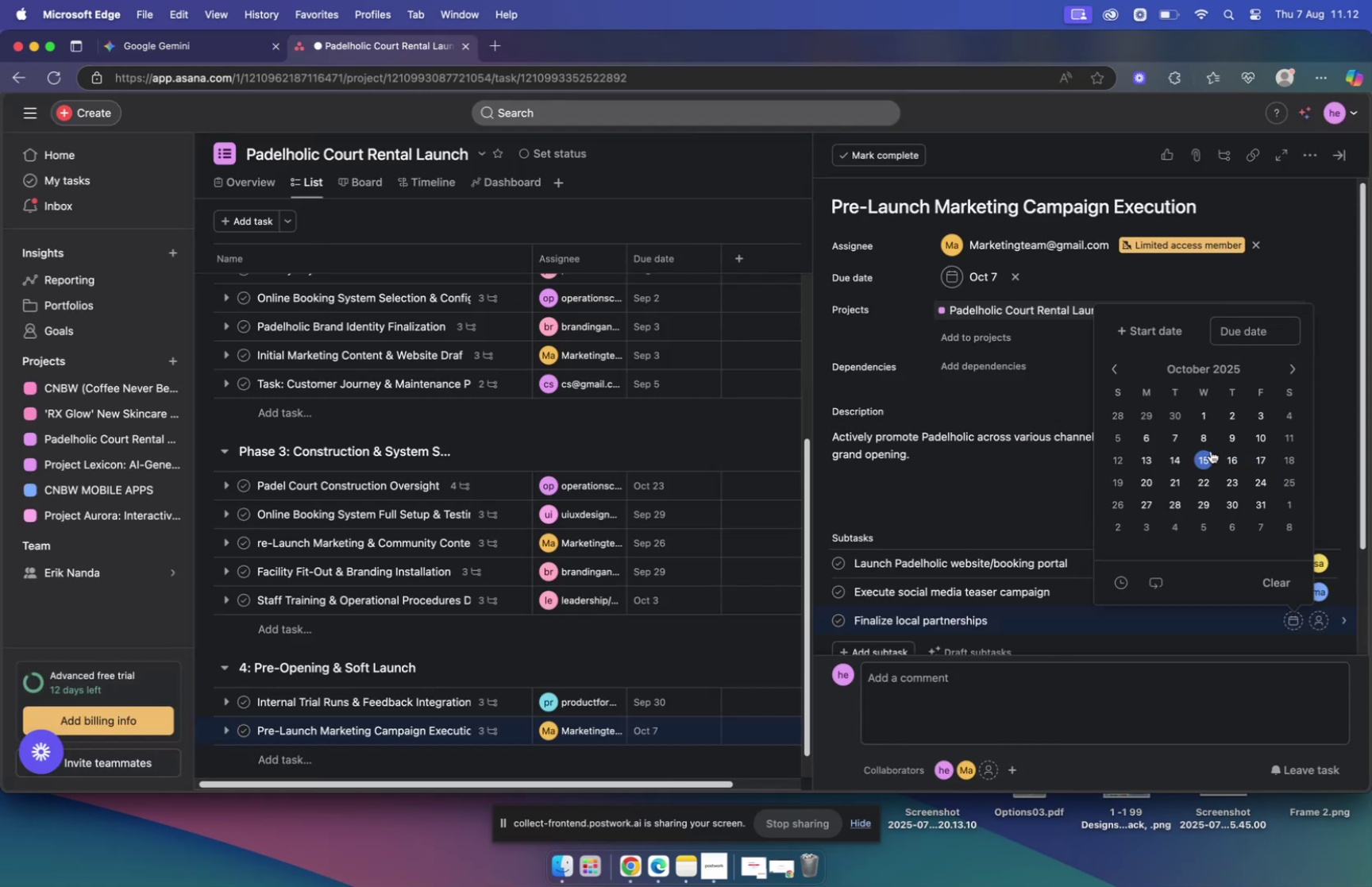 
wait(7.02)
 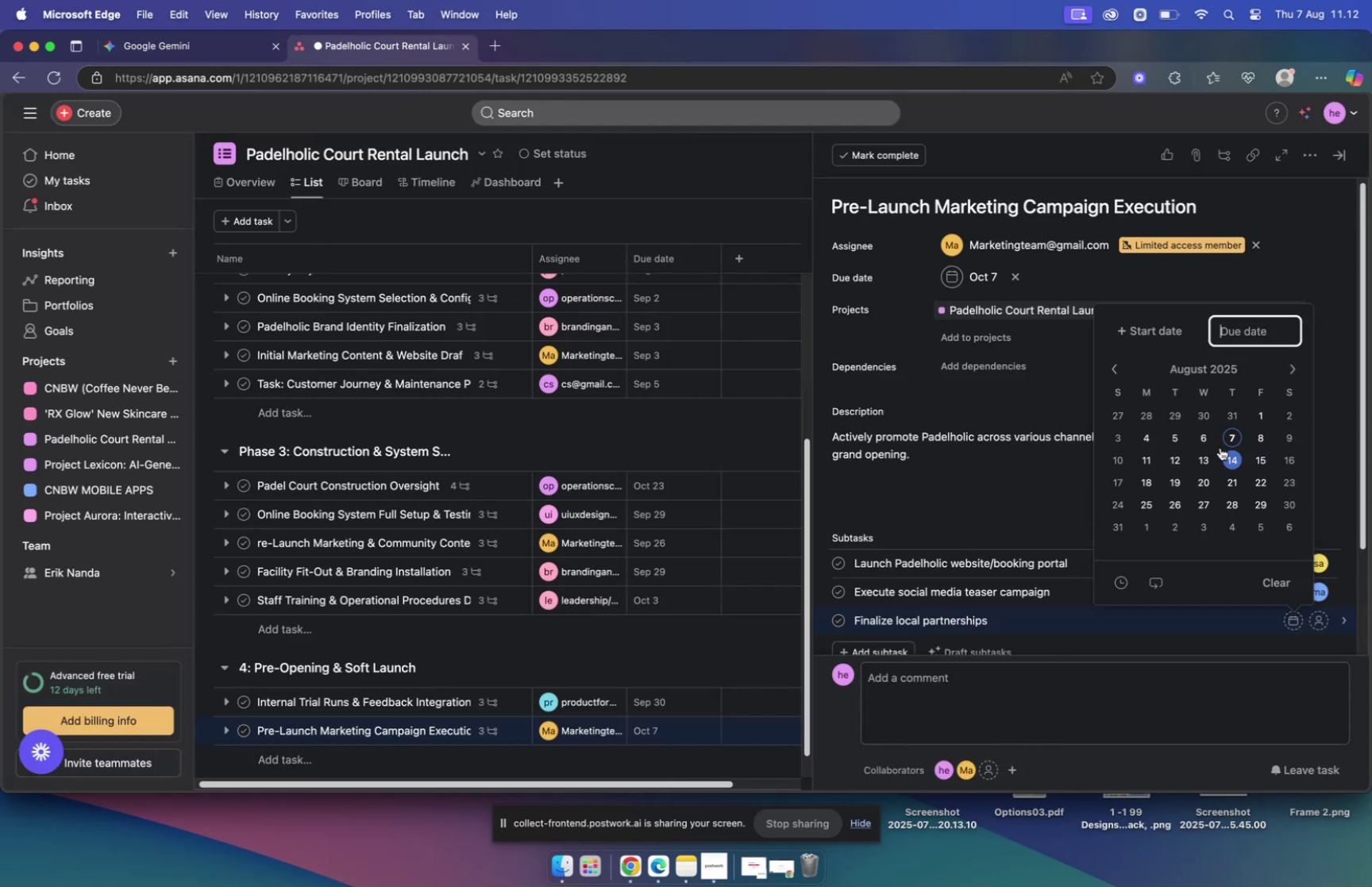 
left_click([1149, 430])
 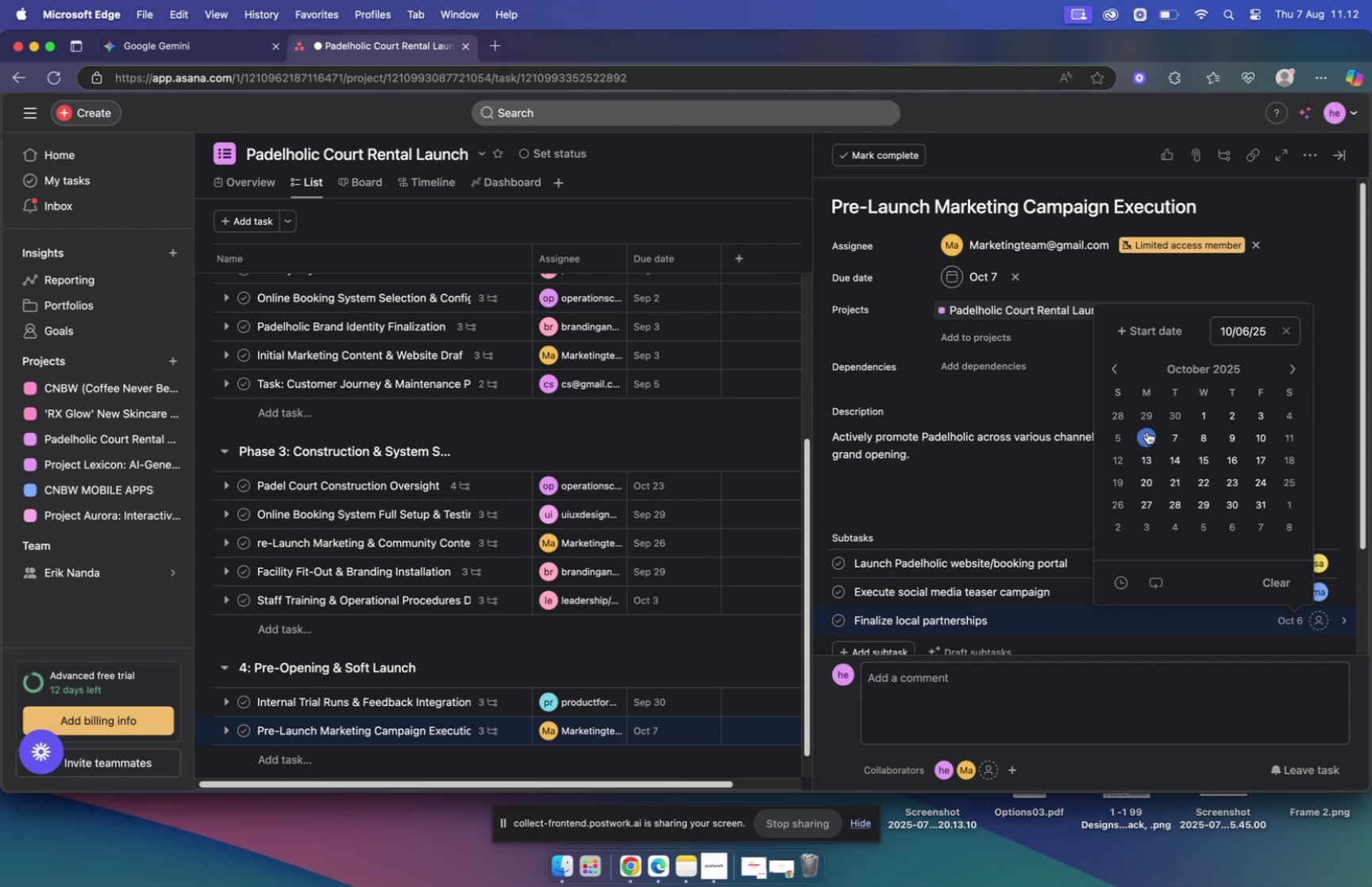 
wait(13.91)
 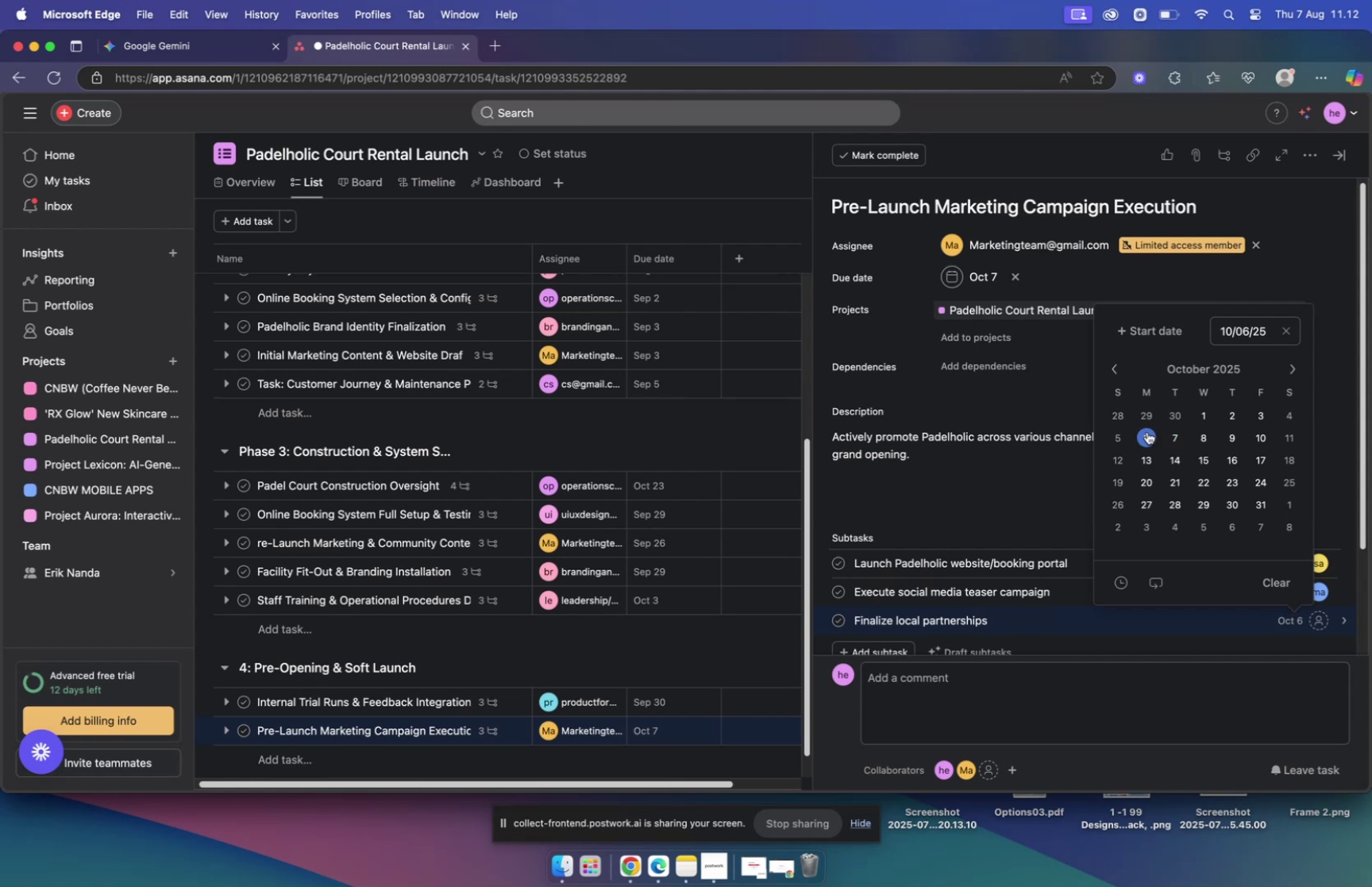 
type(market)
 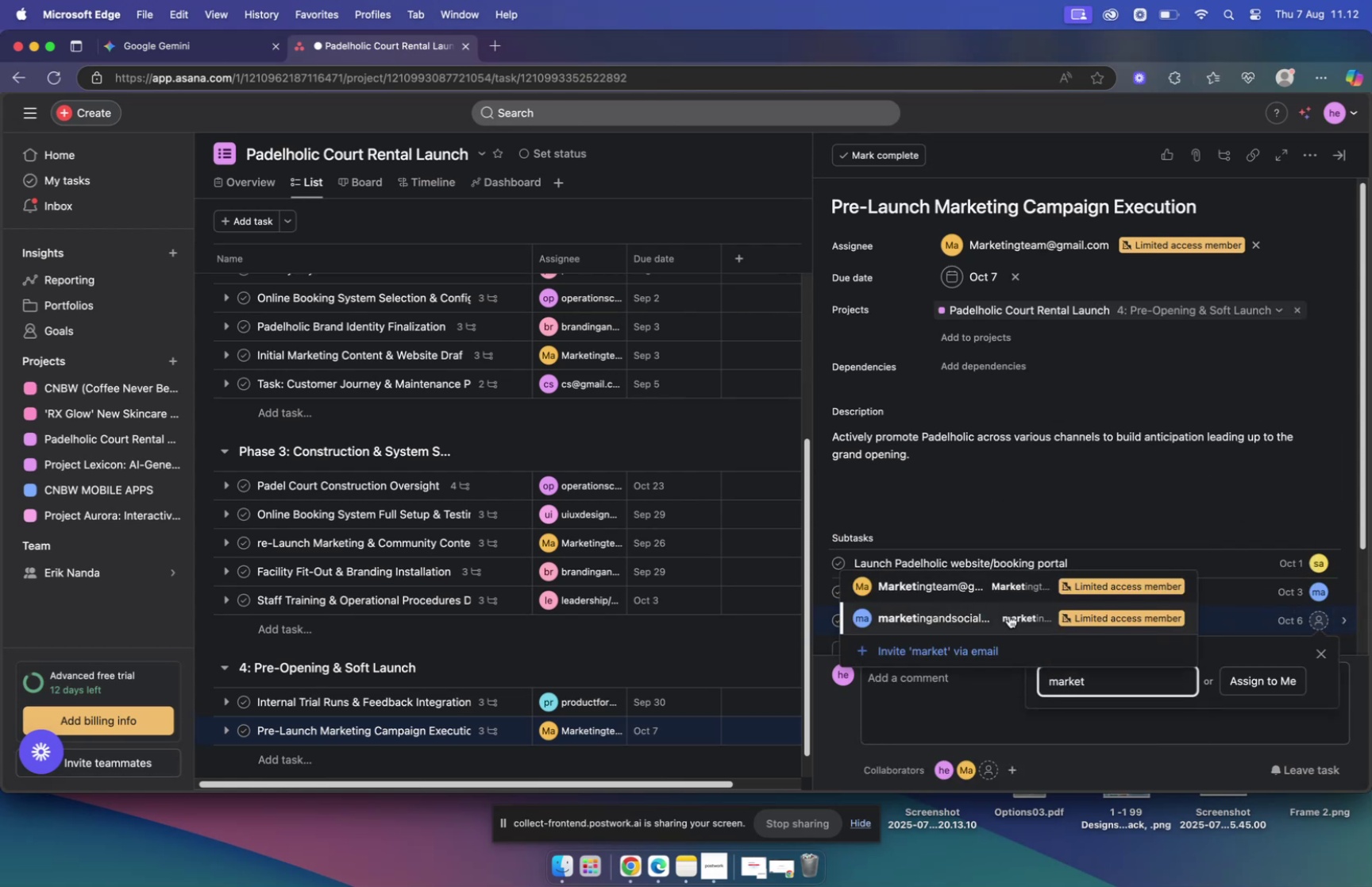 
left_click([974, 587])
 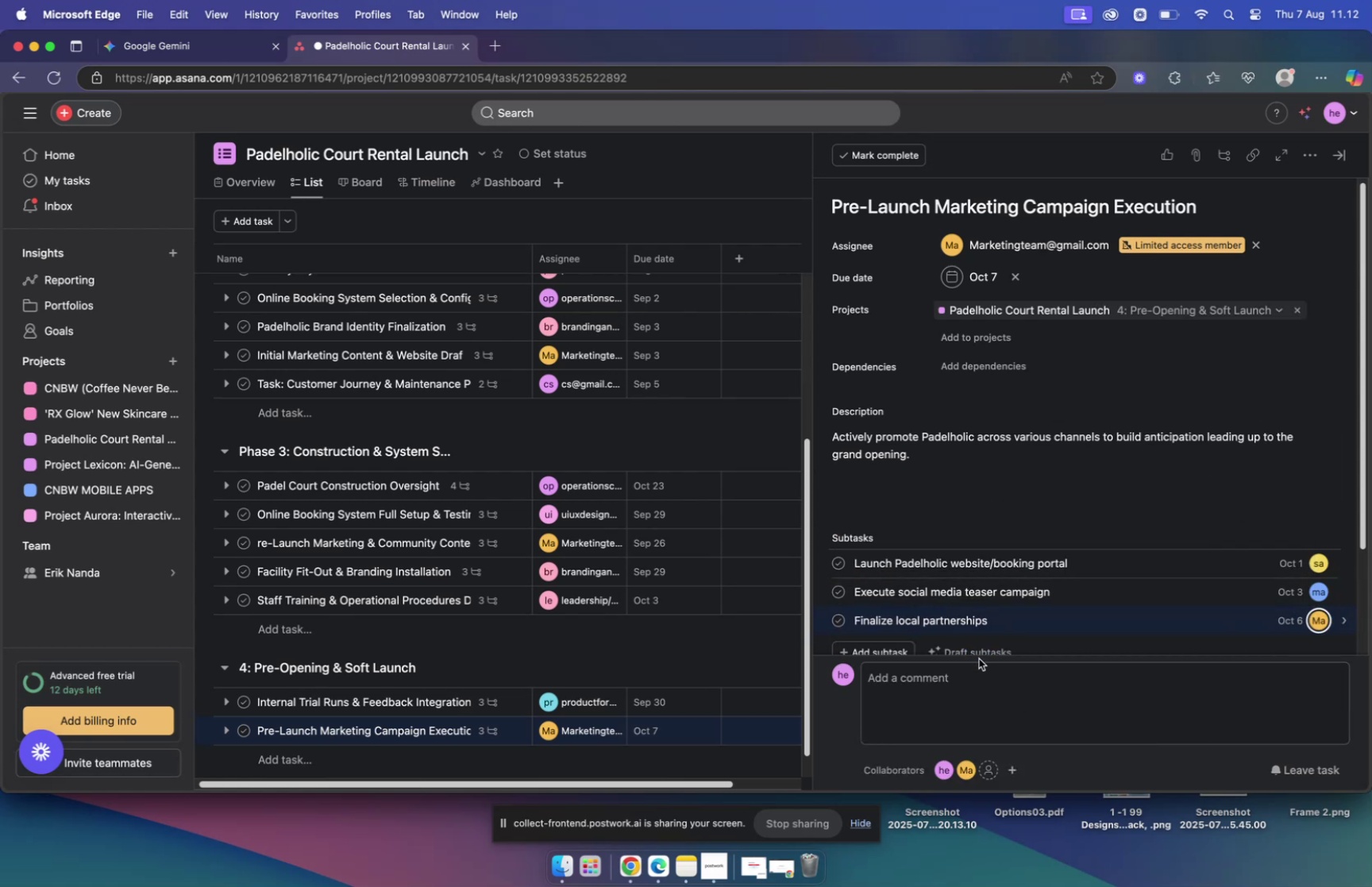 
scroll: coordinate [963, 577], scroll_direction: down, amount: 4.0
 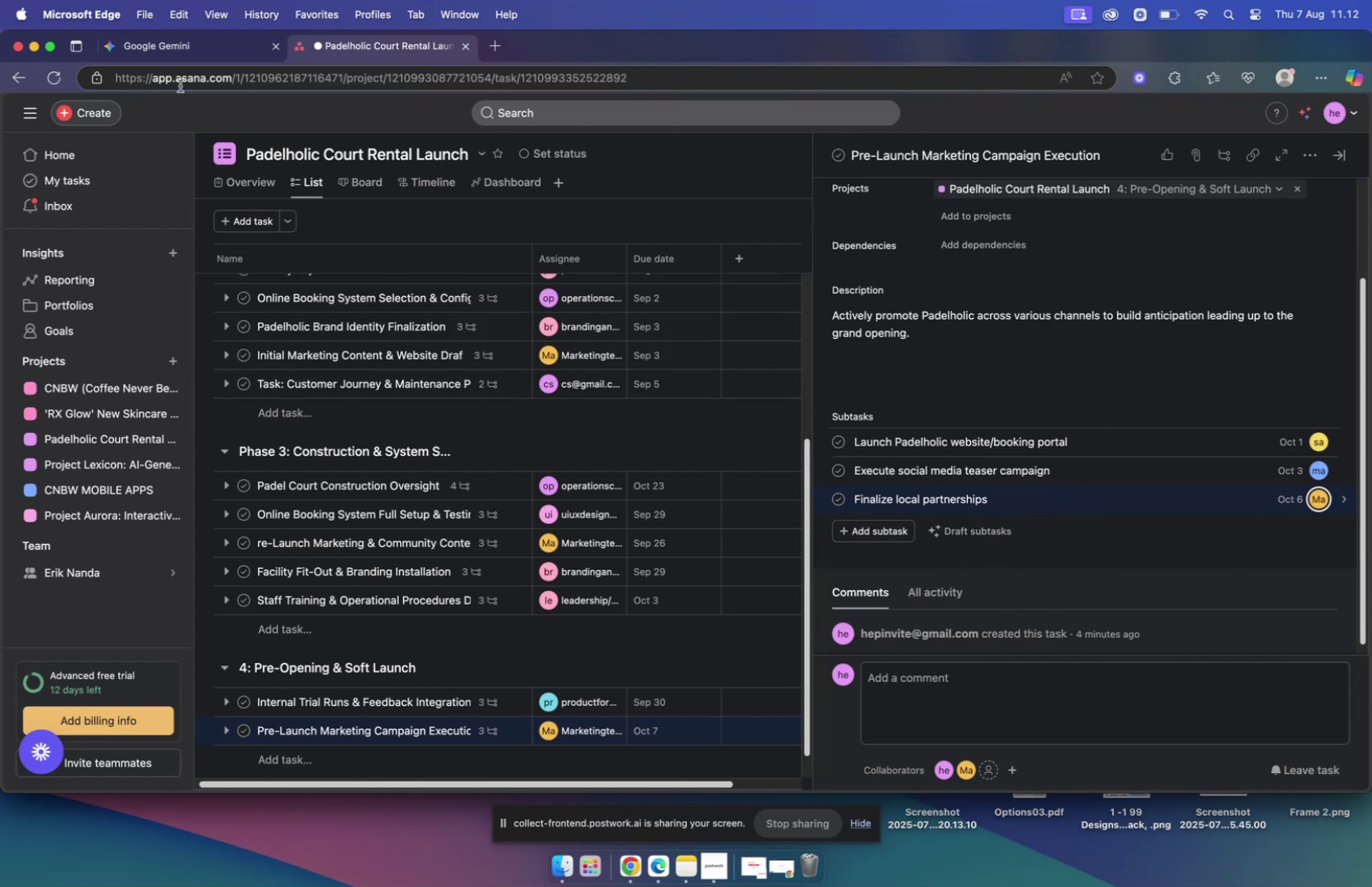 
left_click([179, 51])
 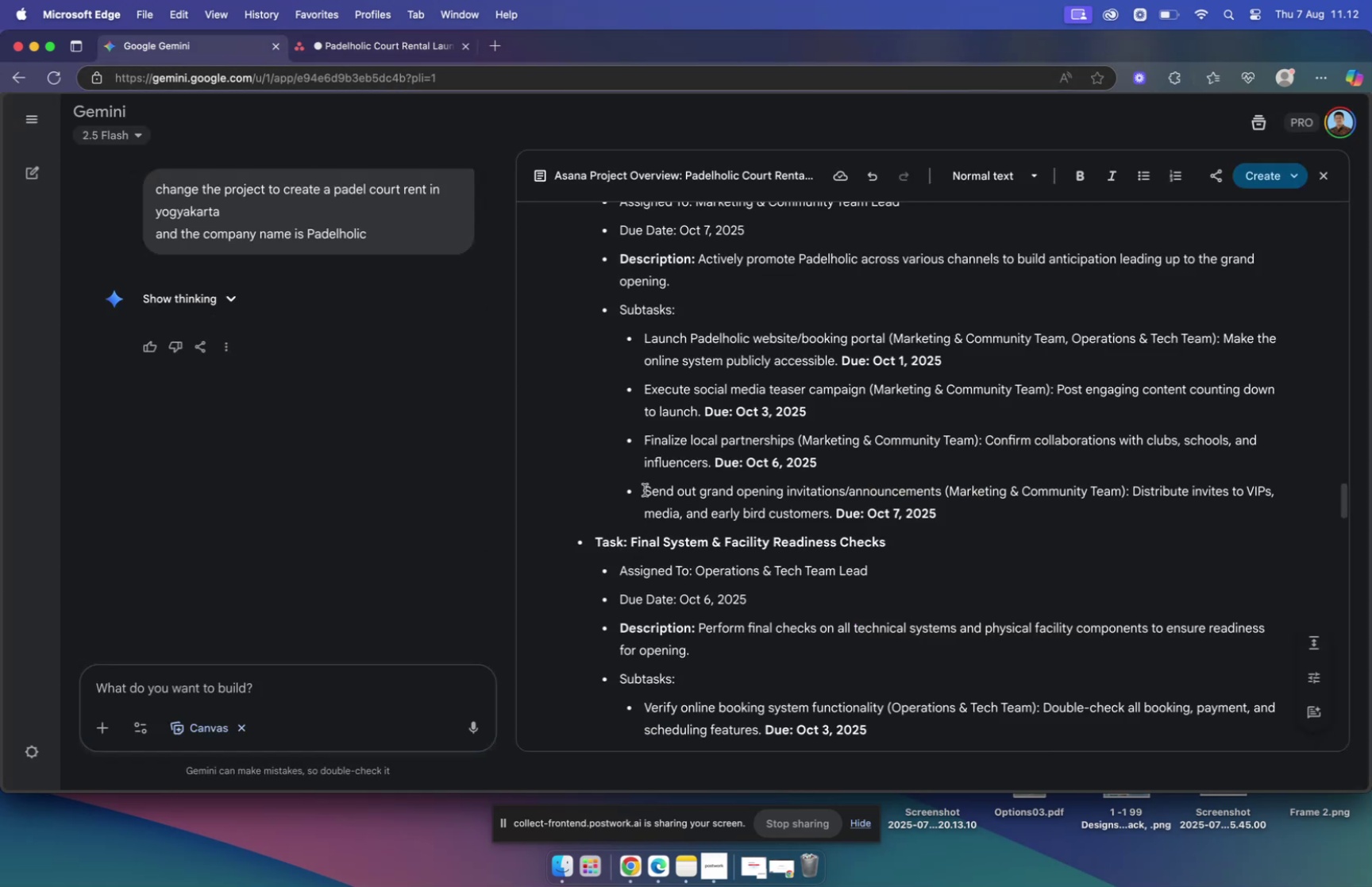 
left_click_drag(start_coordinate=[645, 489], to_coordinate=[943, 485])
 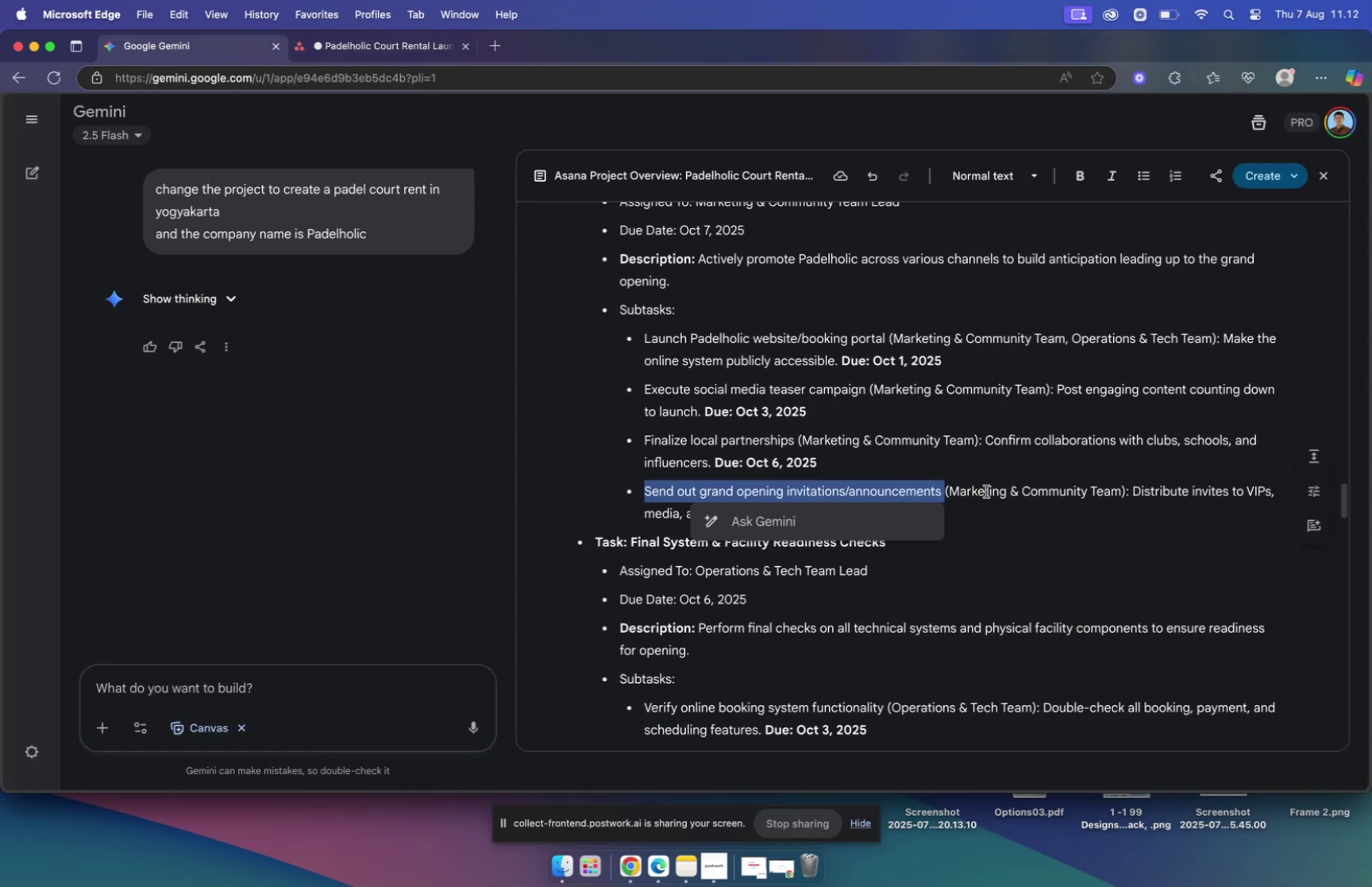 
key(Meta+C)
 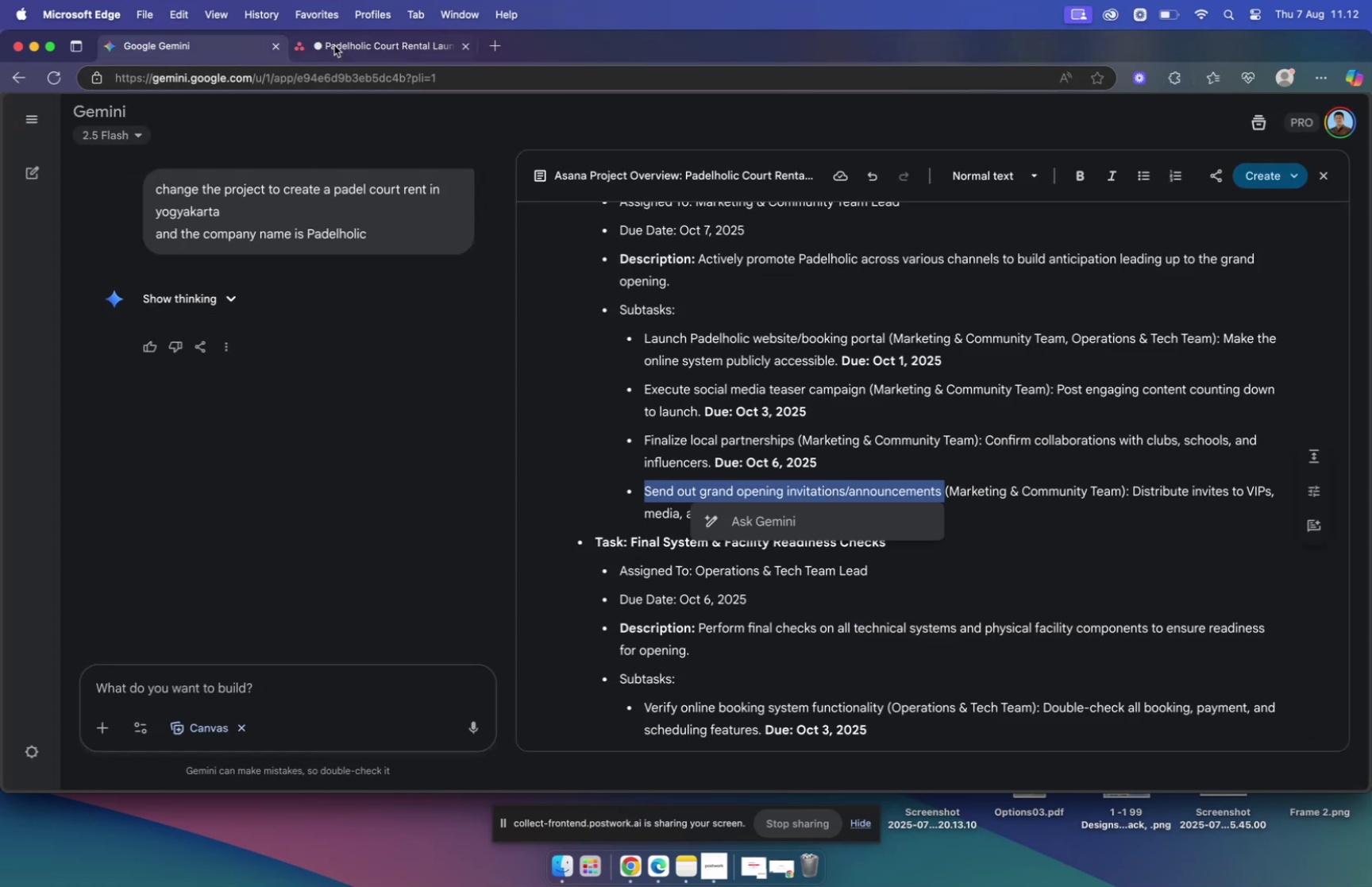 
left_click([339, 44])
 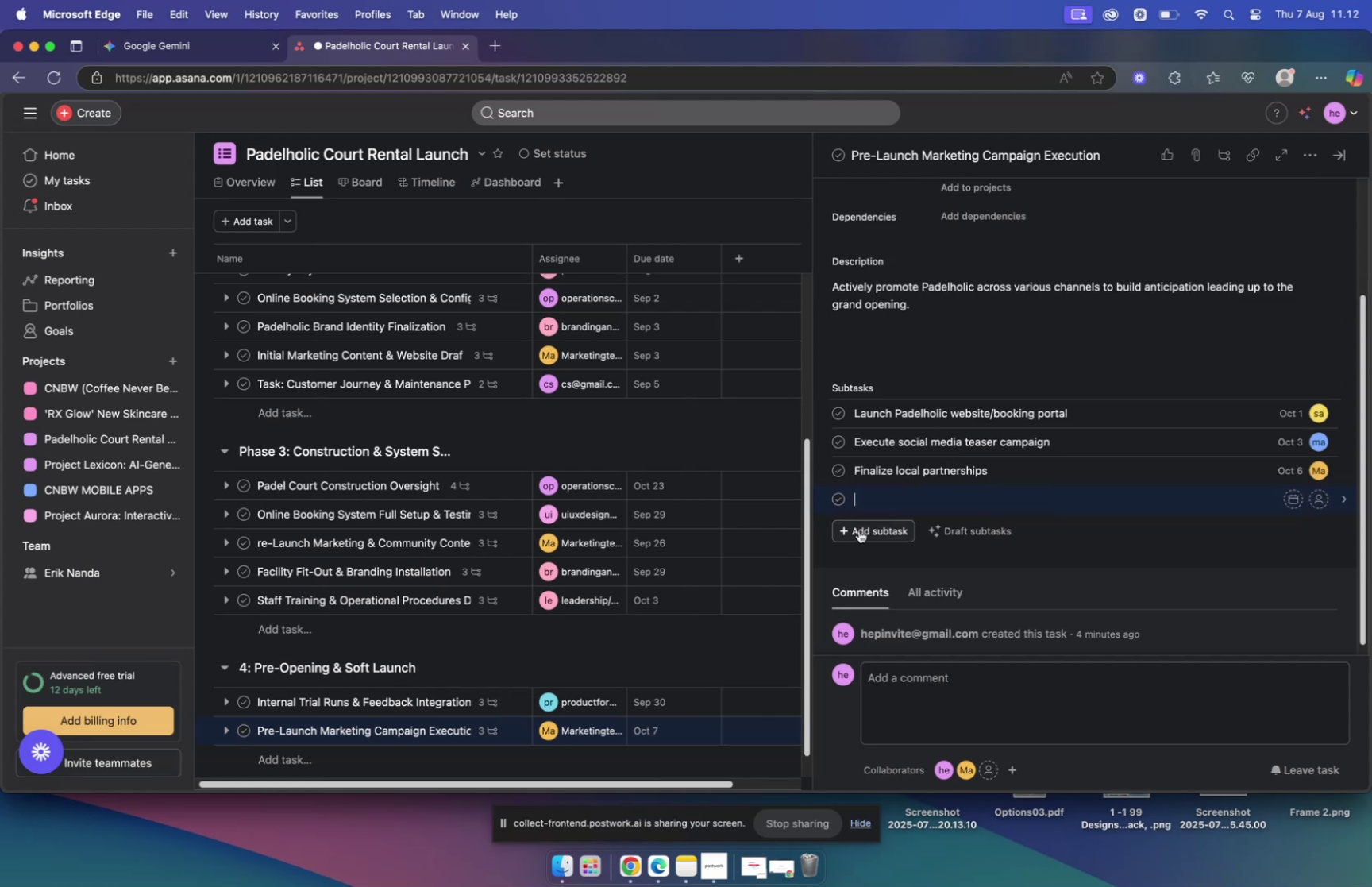 
key(Meta+V)
 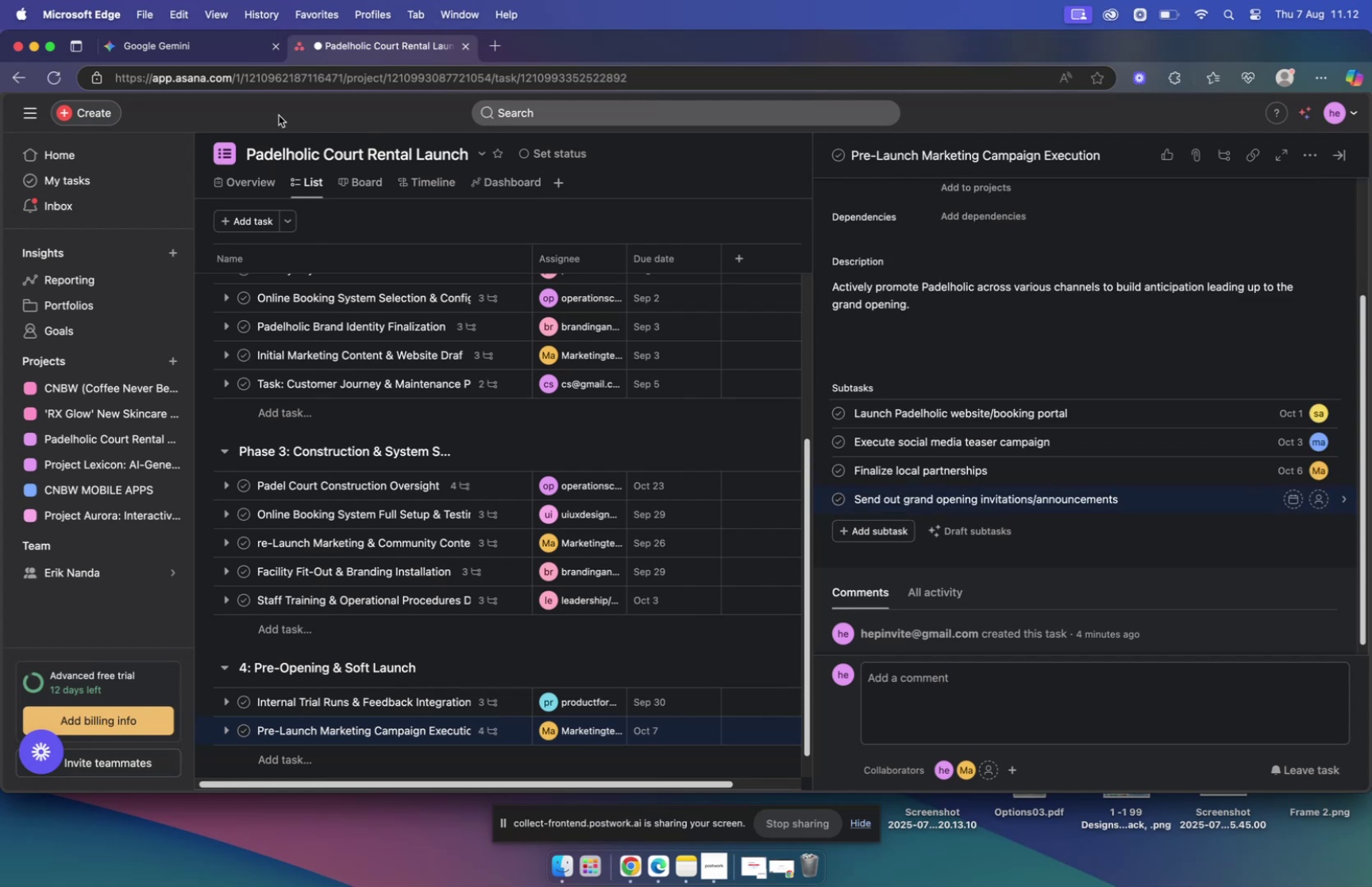 
left_click([189, 46])
 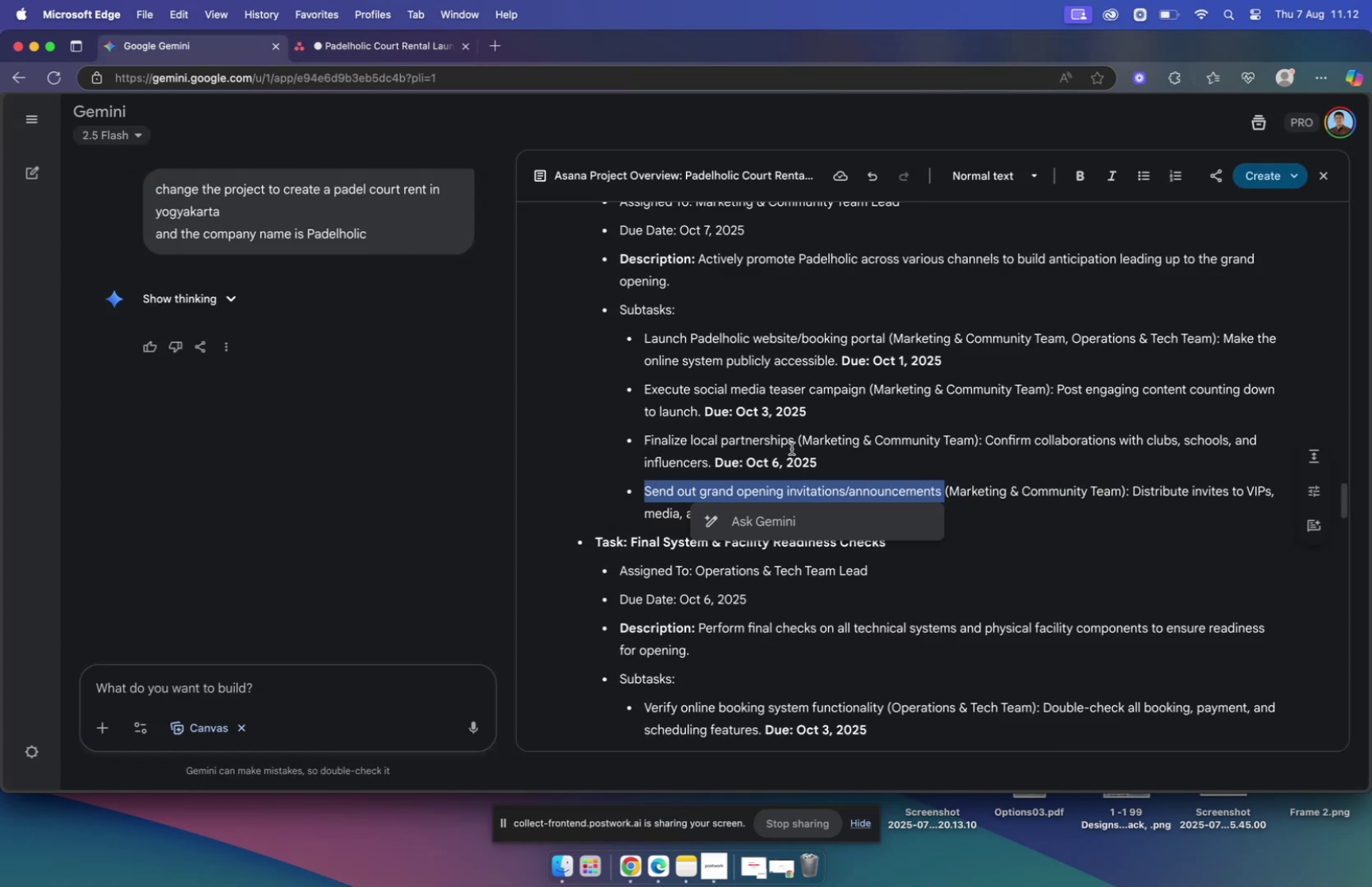 
left_click([1059, 484])
 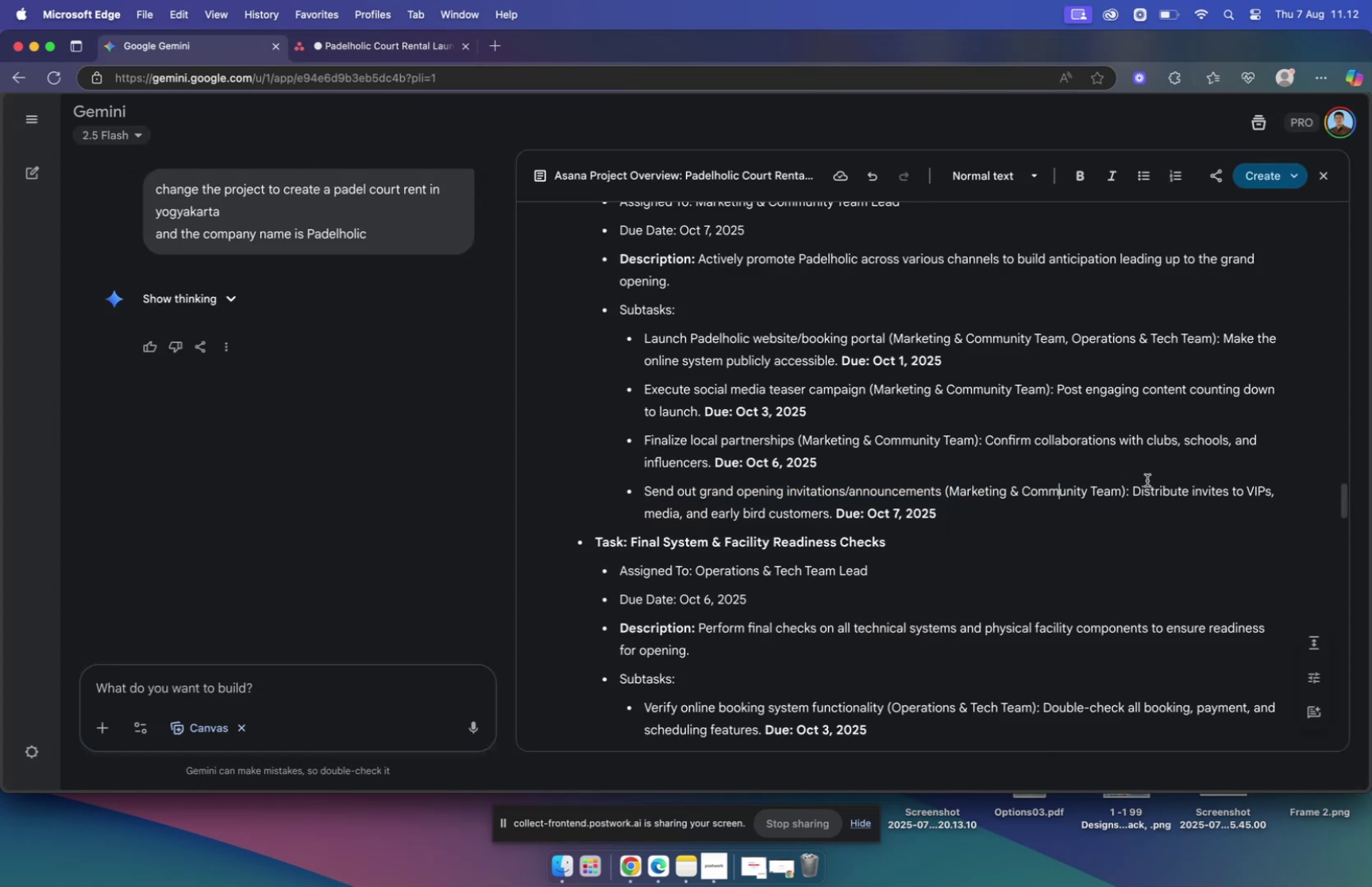 
left_click_drag(start_coordinate=[1134, 490], to_coordinate=[831, 516])
 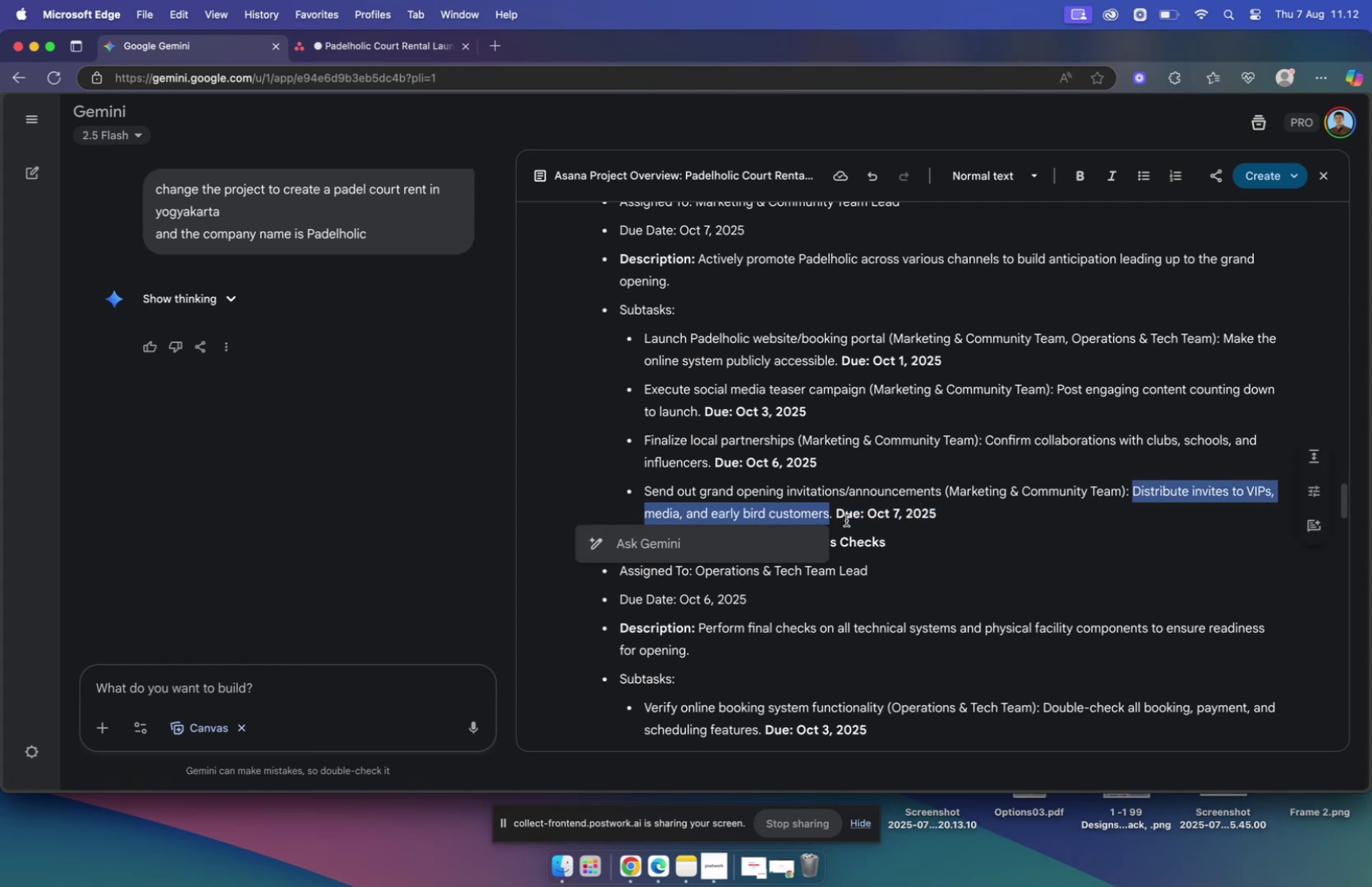 
key(Meta+C)
 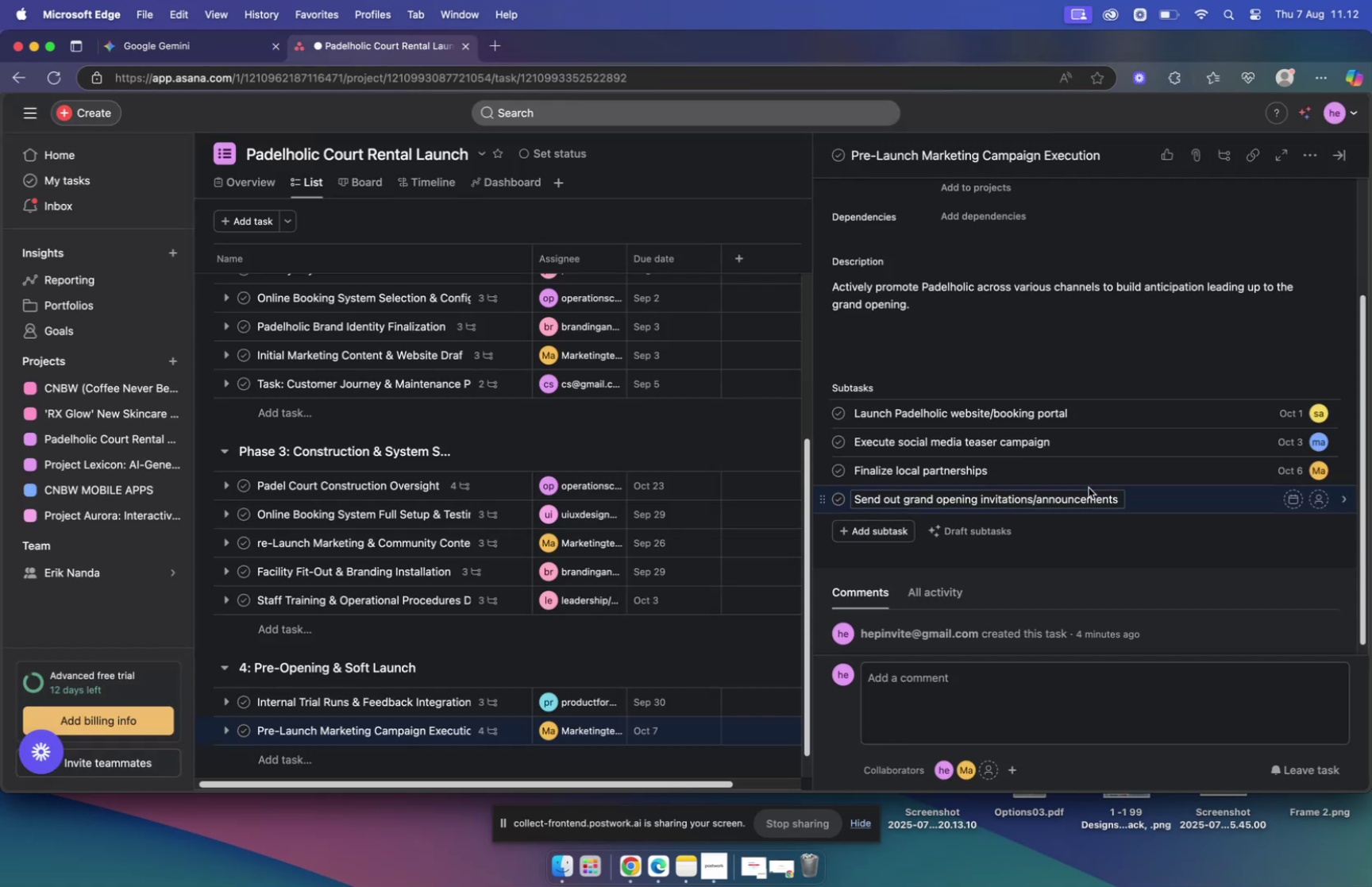 
mouse_move([1316, 502])
 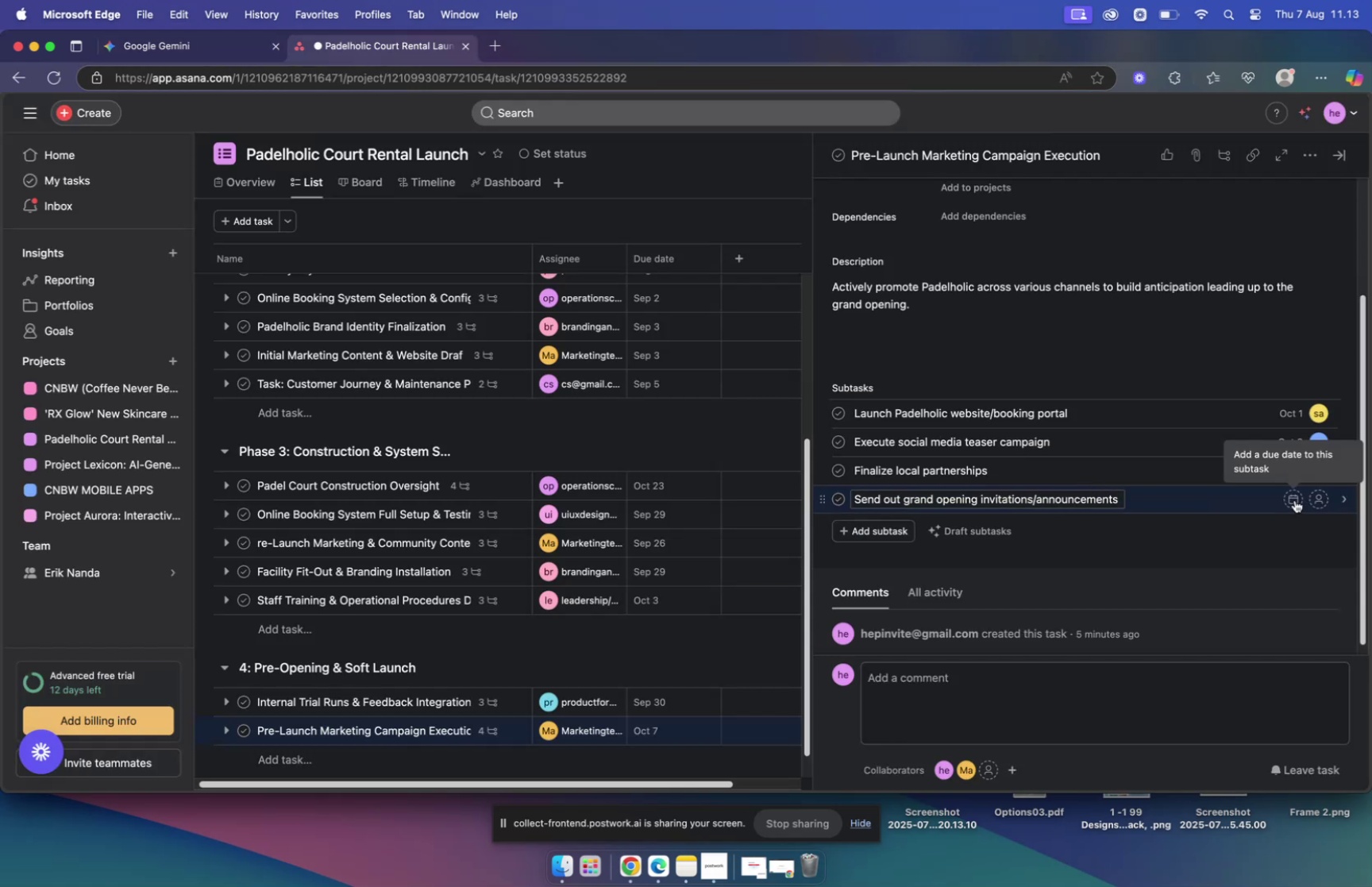 
left_click([1295, 499])
 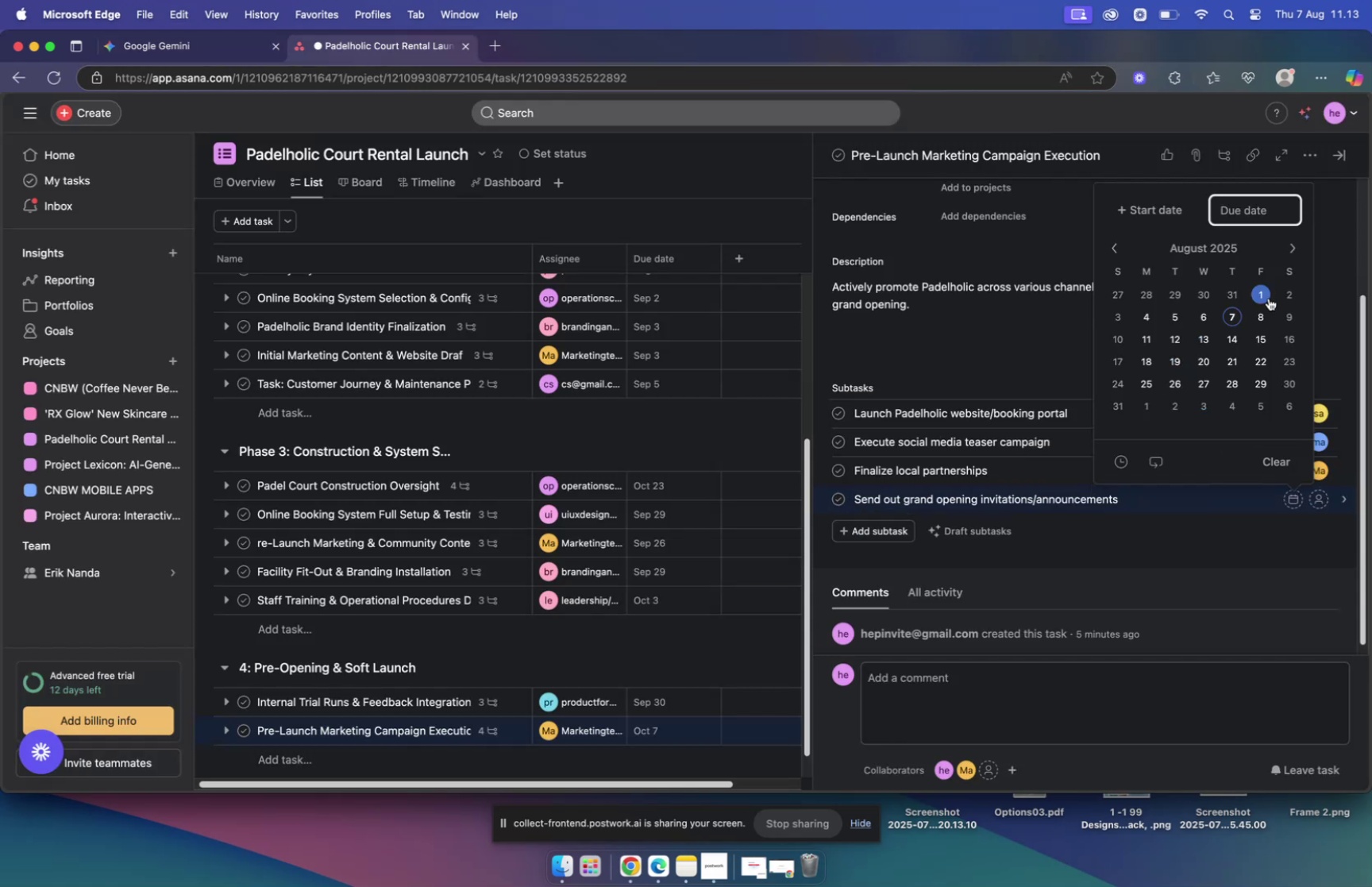 
left_click([1288, 253])
 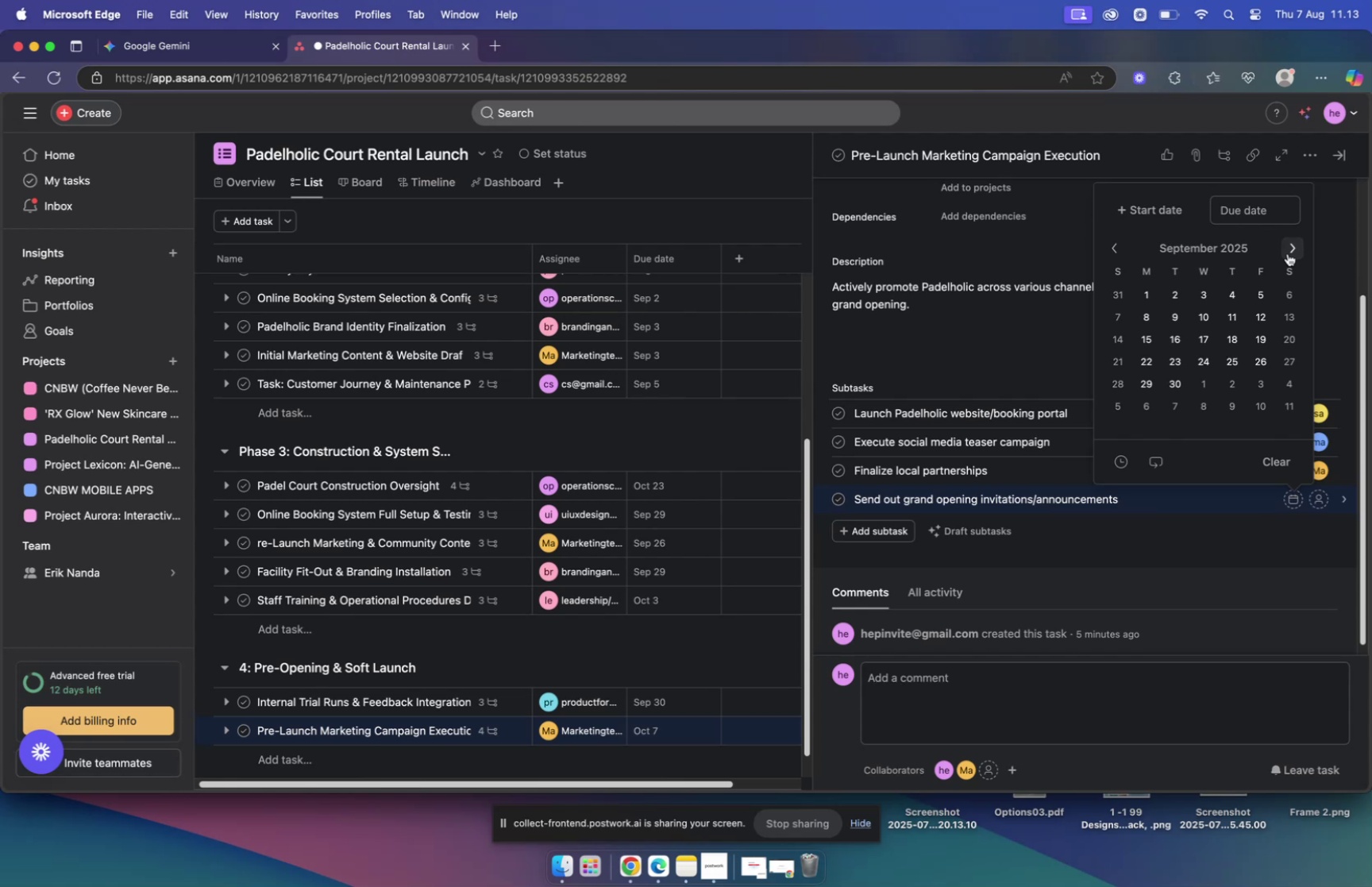 
left_click([1288, 253])
 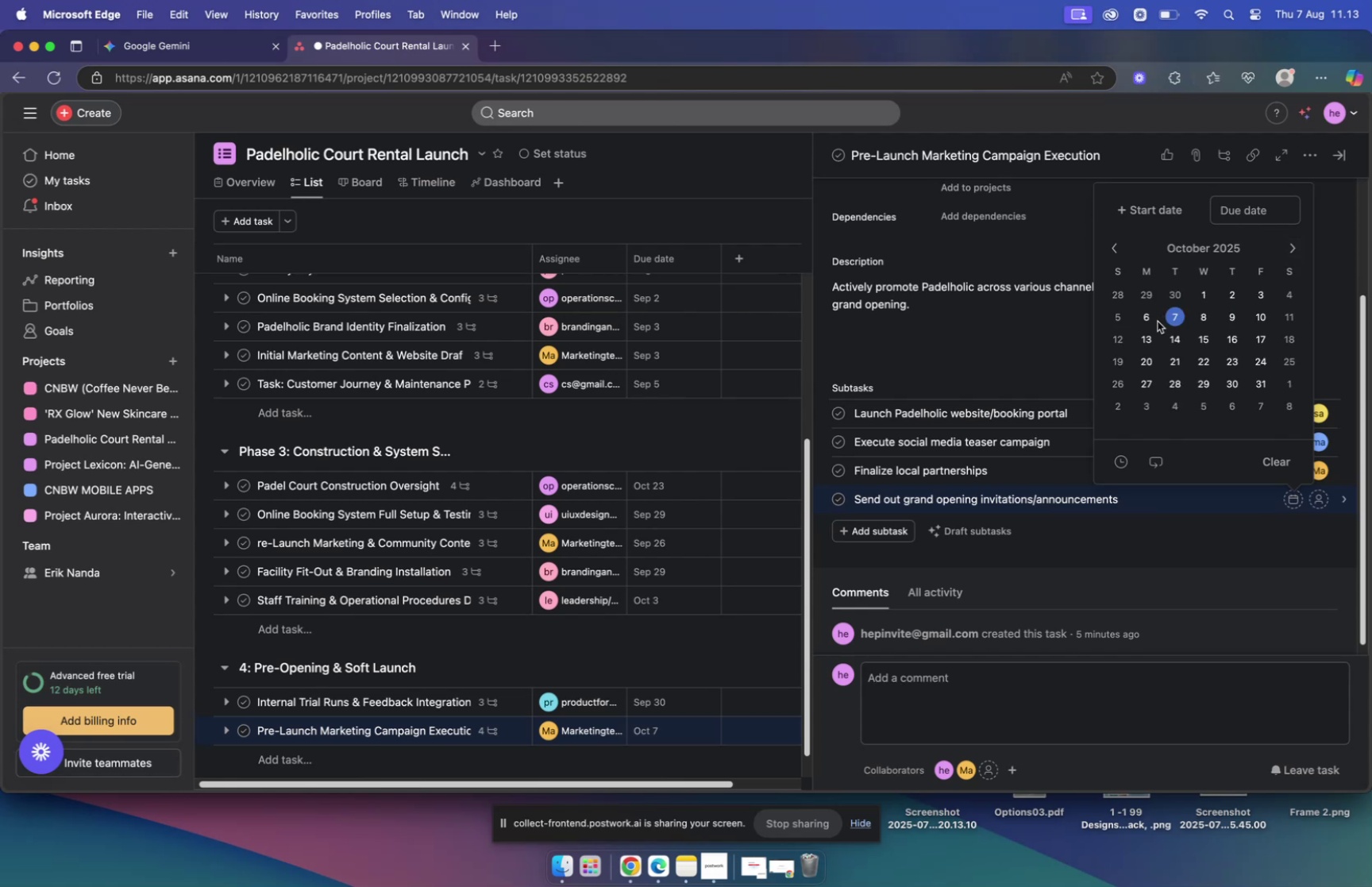 
left_click([1166, 318])
 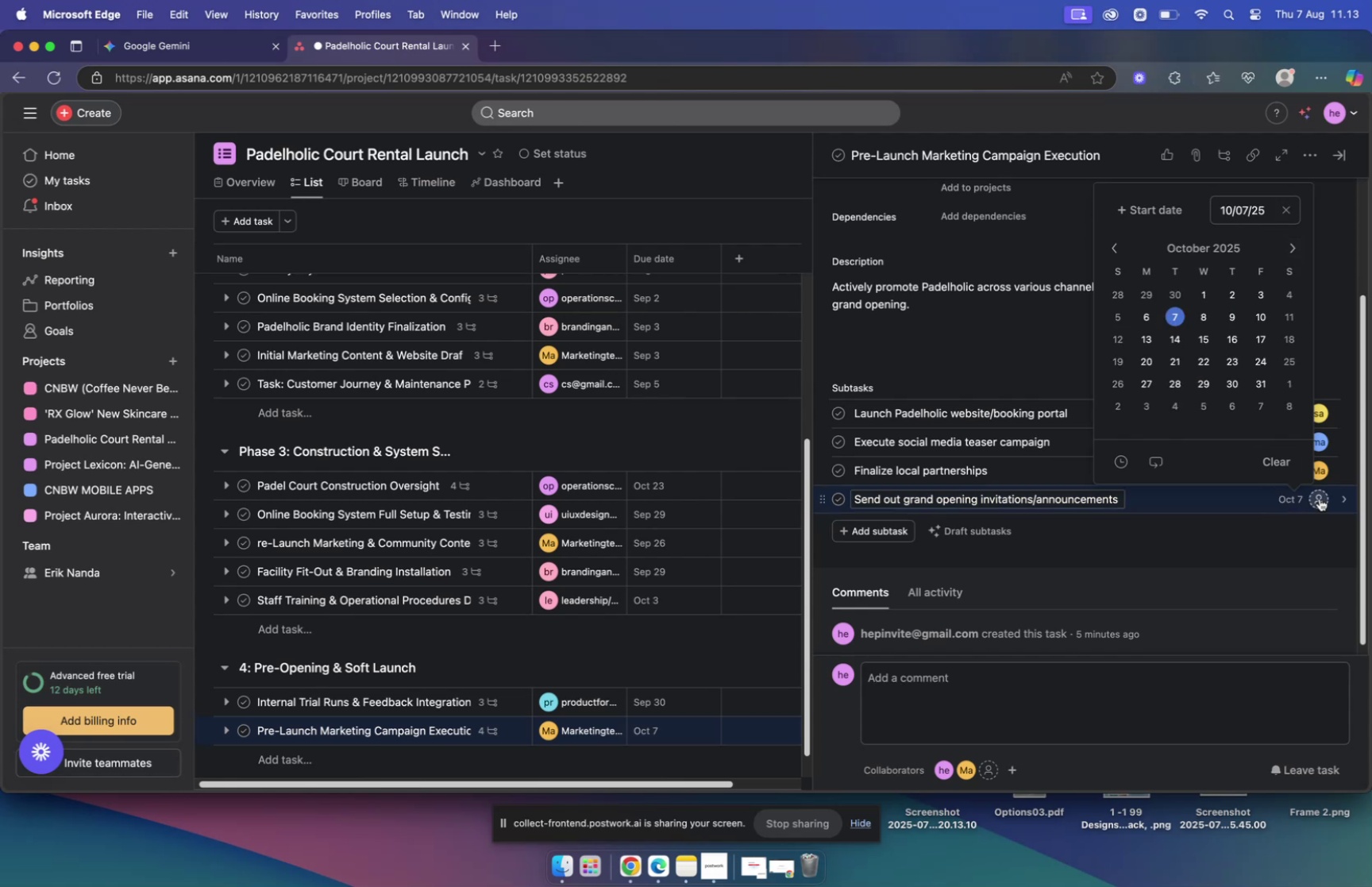 
left_click([1320, 498])
 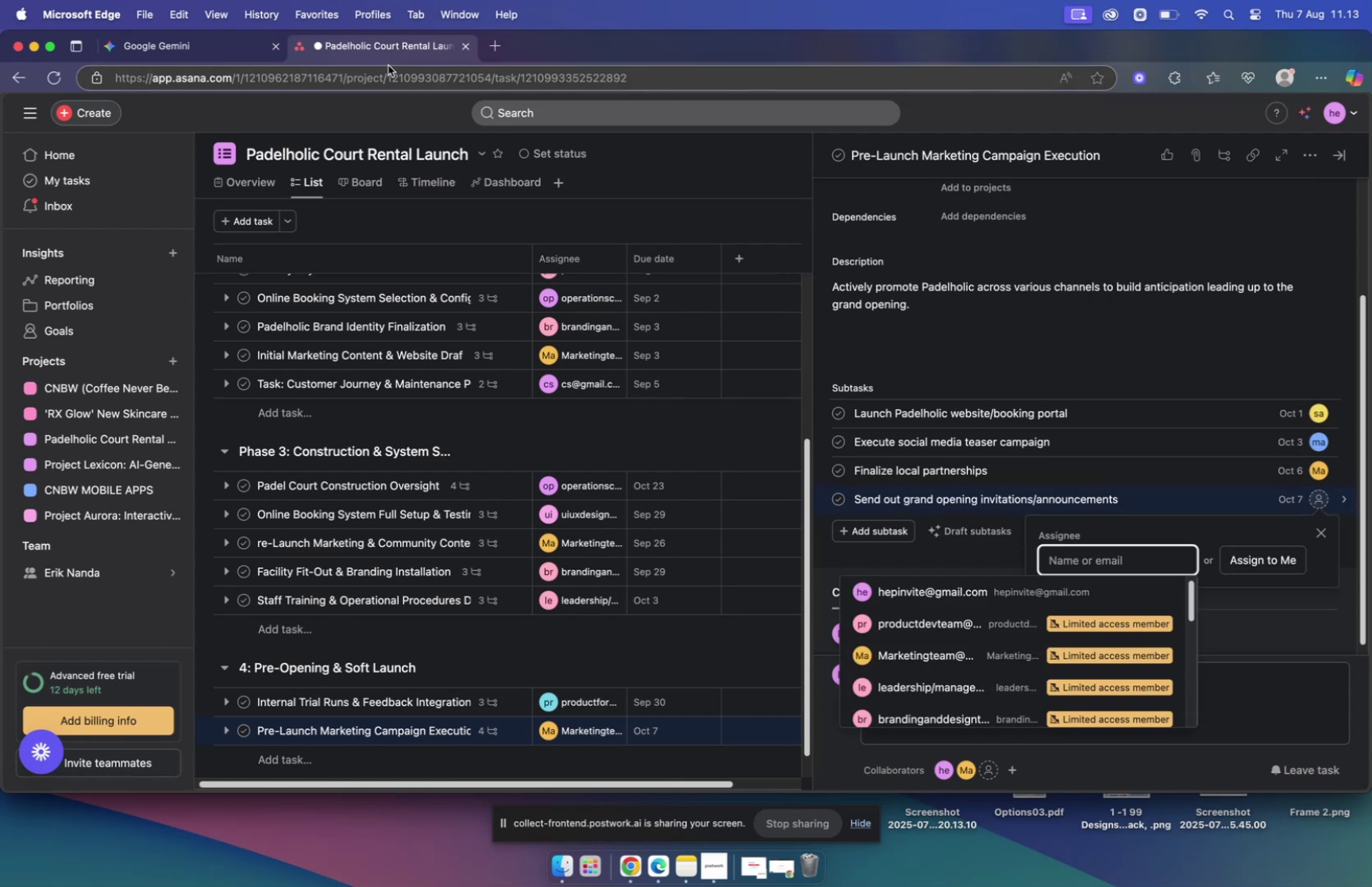 
left_click([152, 47])
 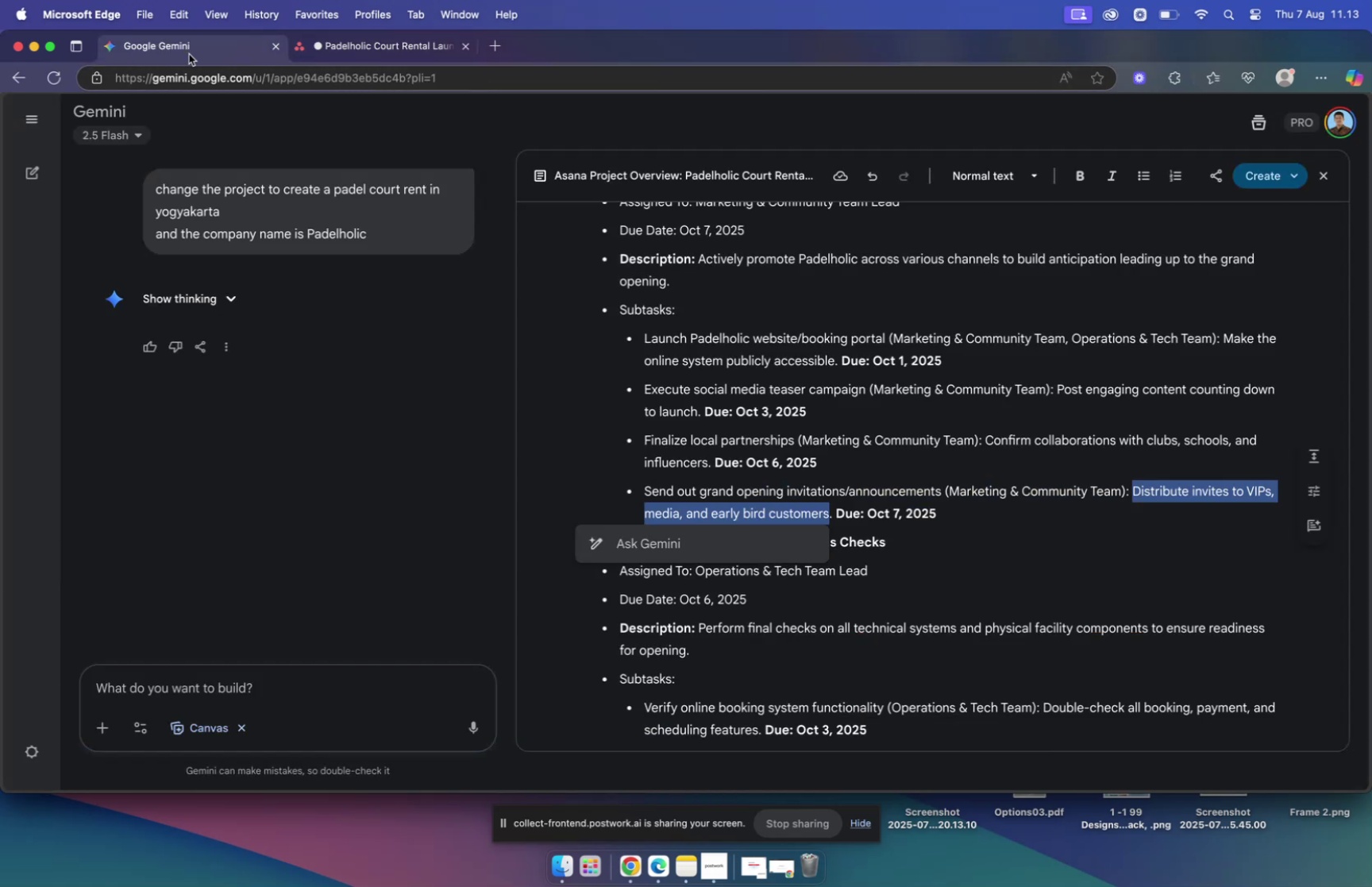 
left_click([366, 41])
 